 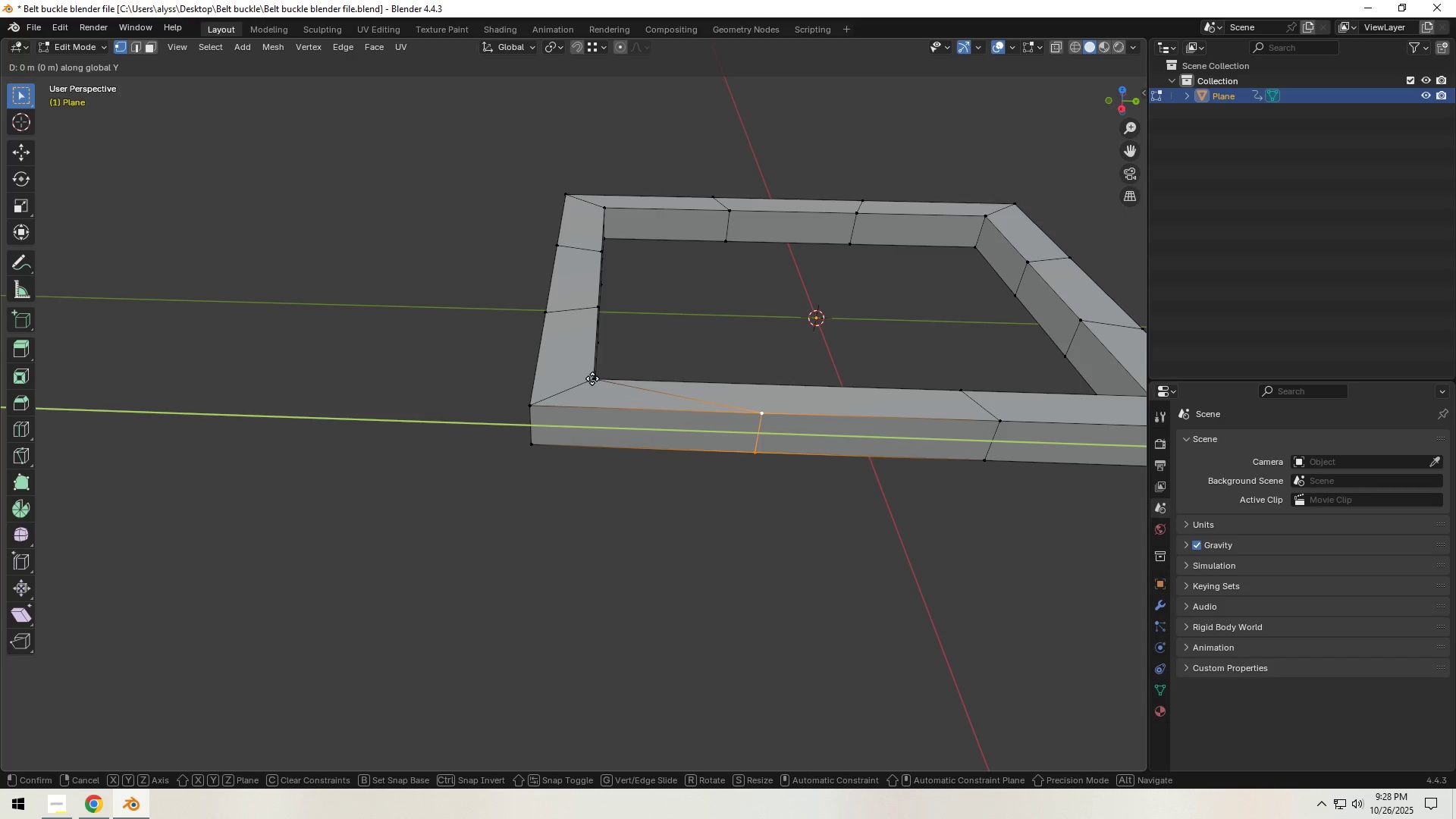 
hold_key(key=ControlLeft, duration=0.62)
left_click([592, 378])
 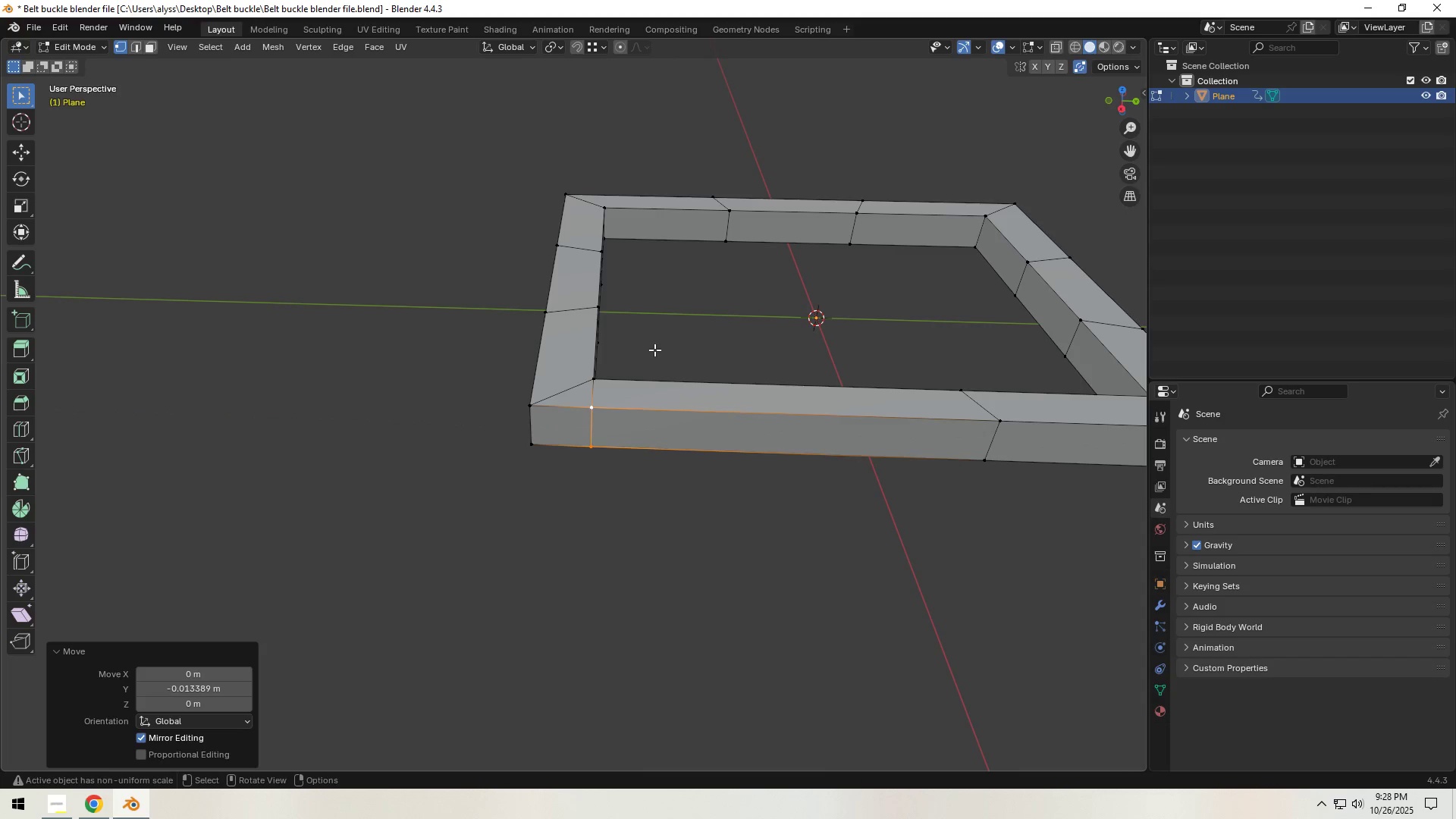 
double_click([657, 347])
 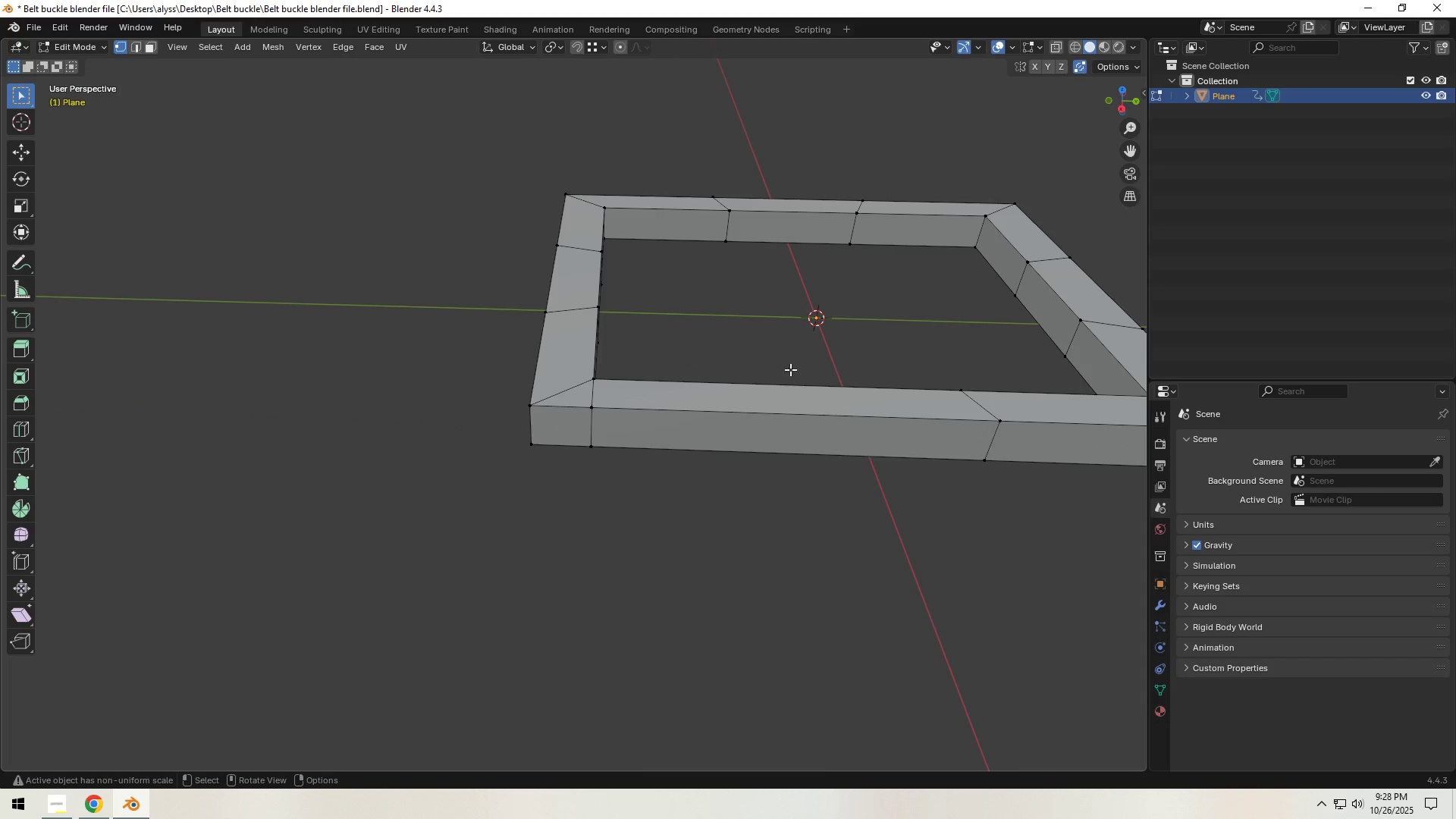 
hold_key(key=ShiftLeft, duration=0.54)
 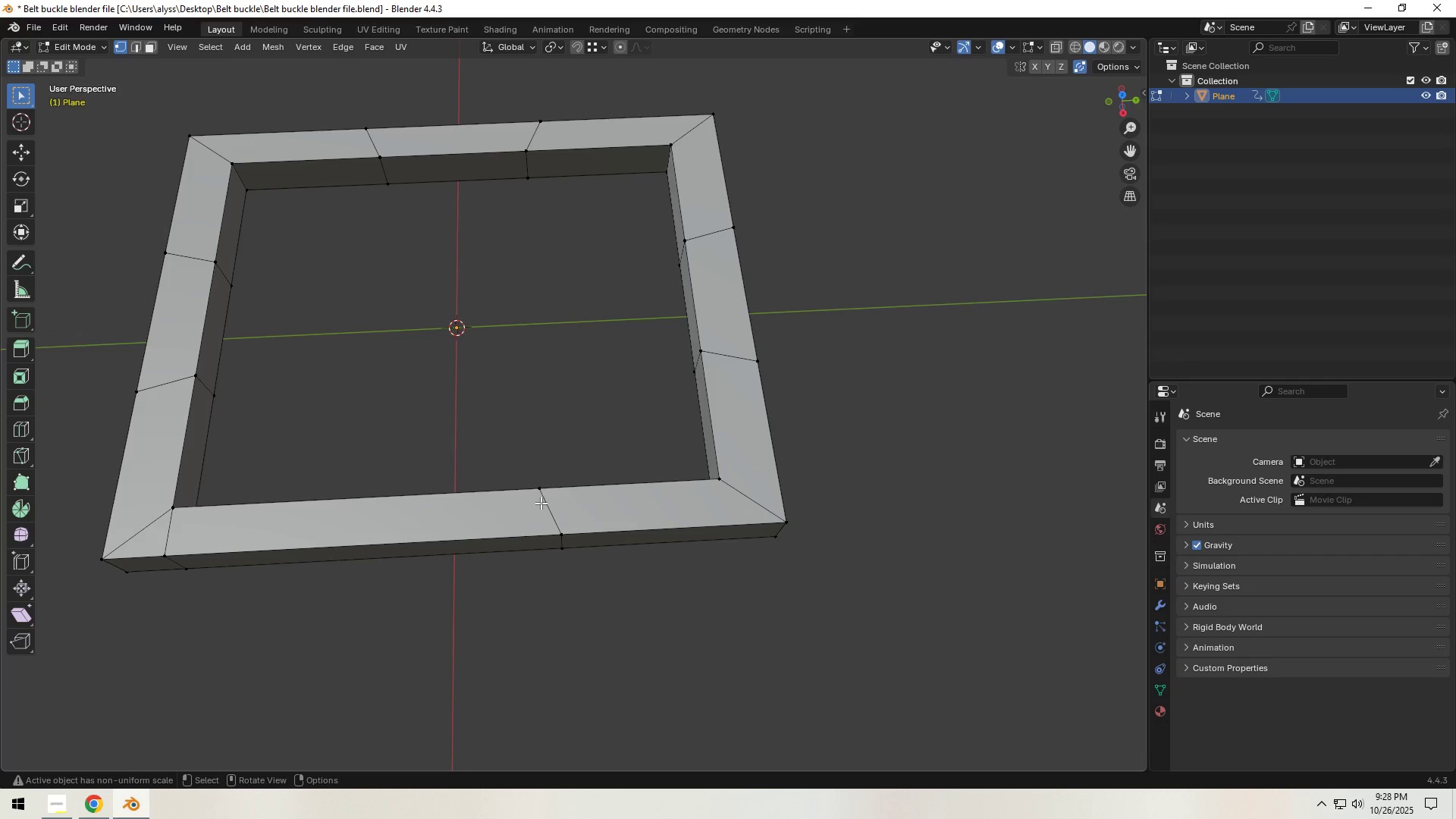 
left_click([540, 496])
 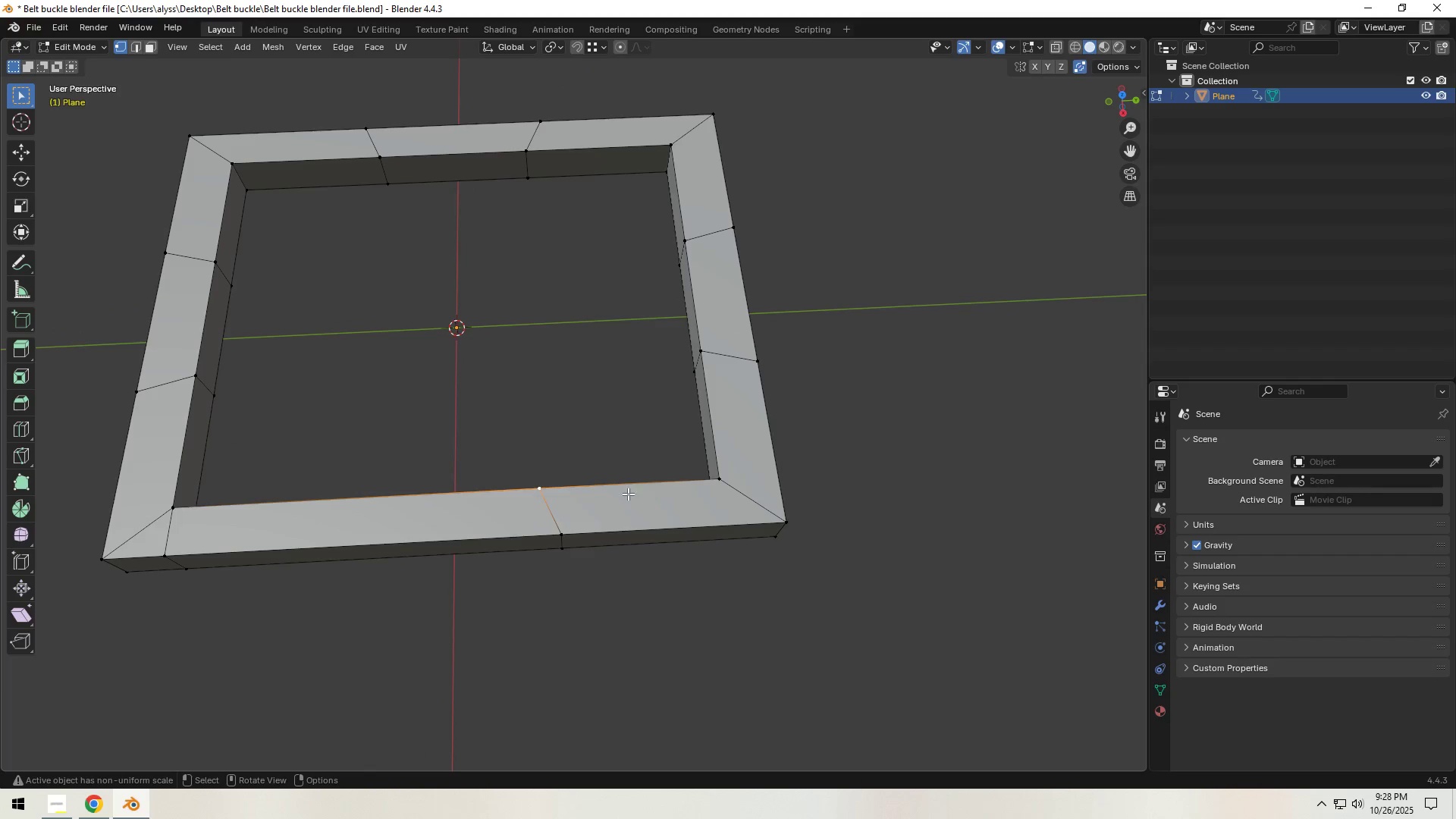 
type(gg)
 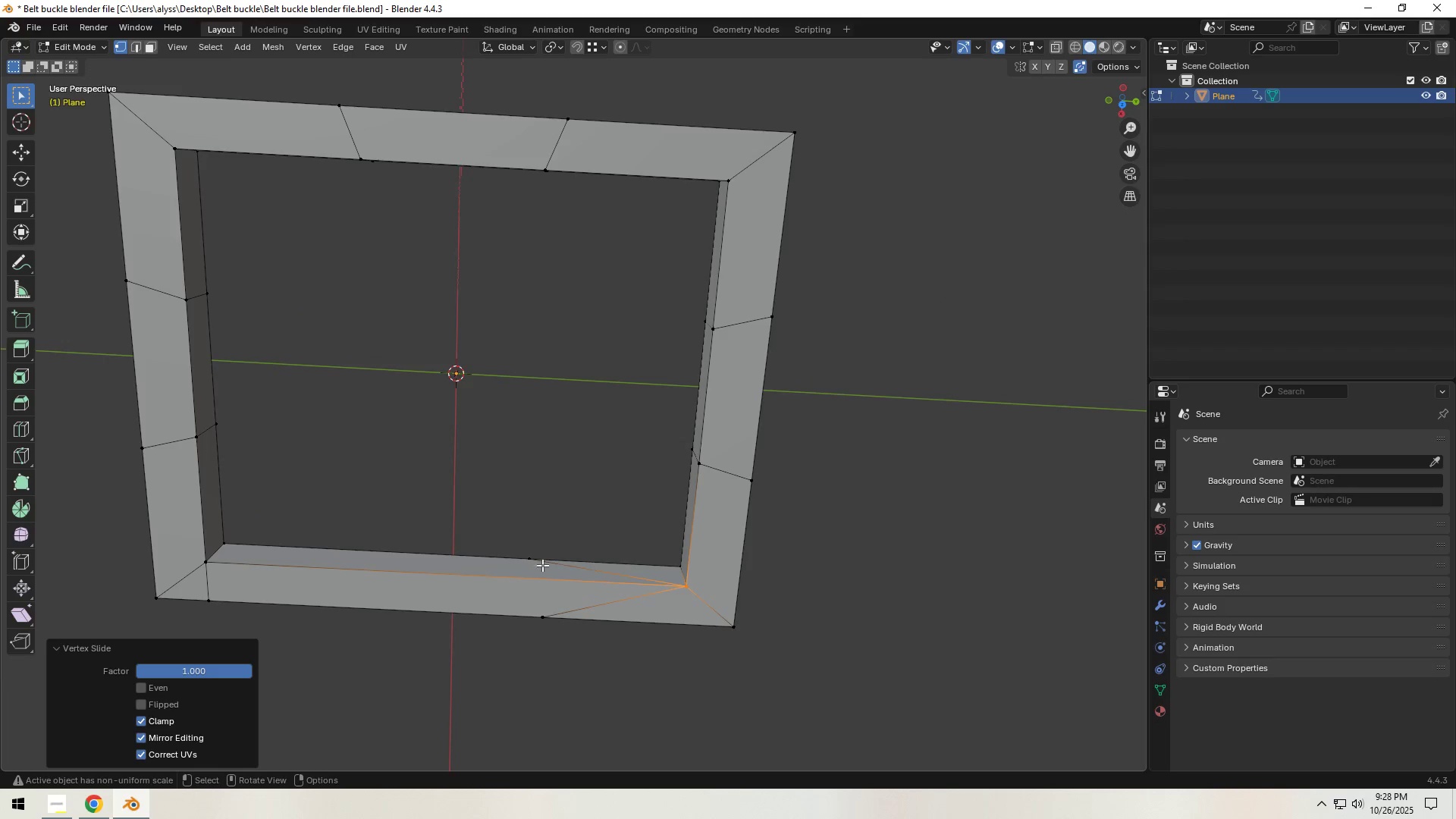 
left_click([528, 562])
 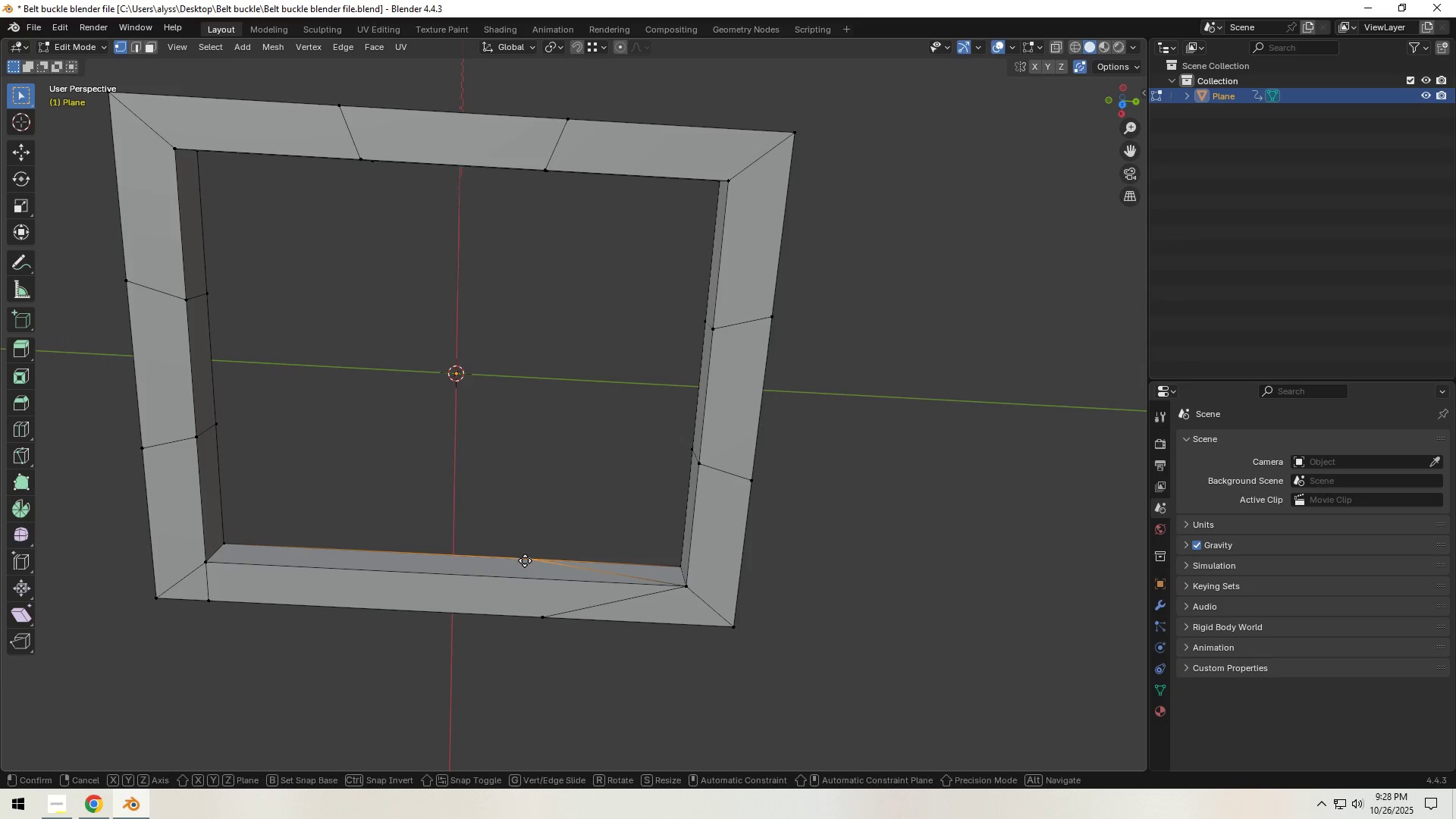 
type(gg)
 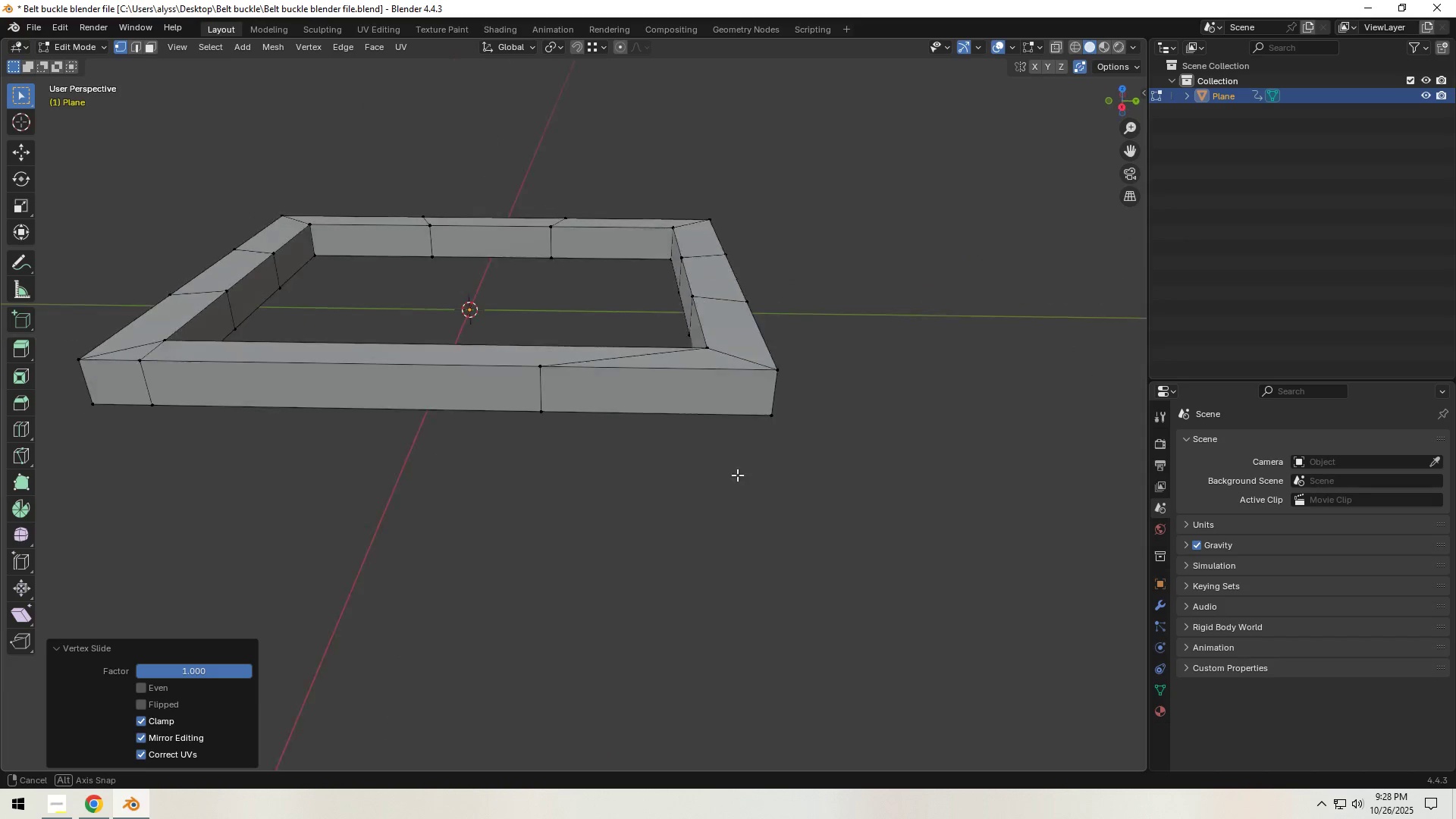 
left_click([530, 417])
 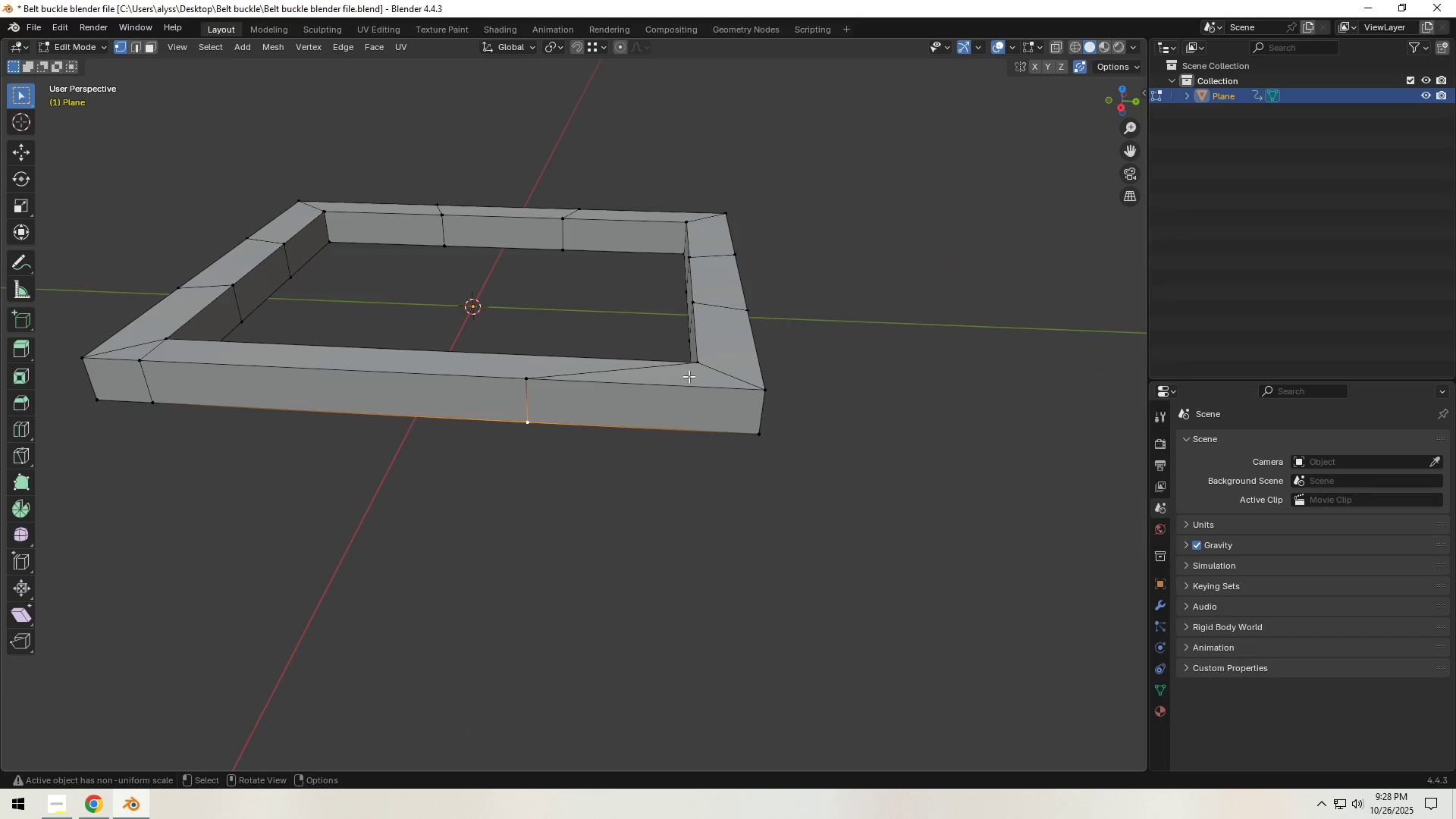 
type(gy)
 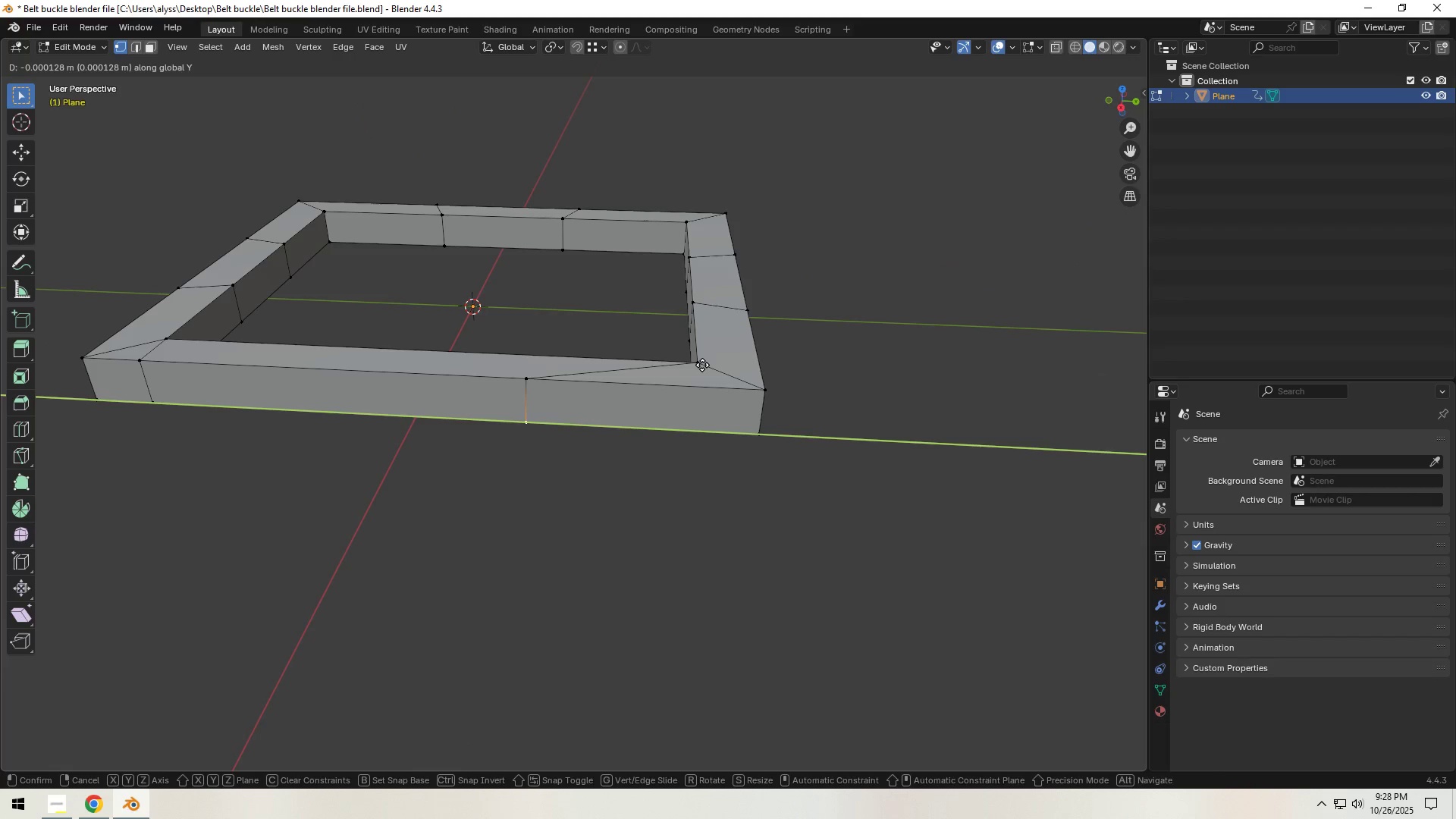 
hold_key(key=ControlLeft, duration=0.49)
left_click([699, 364])
 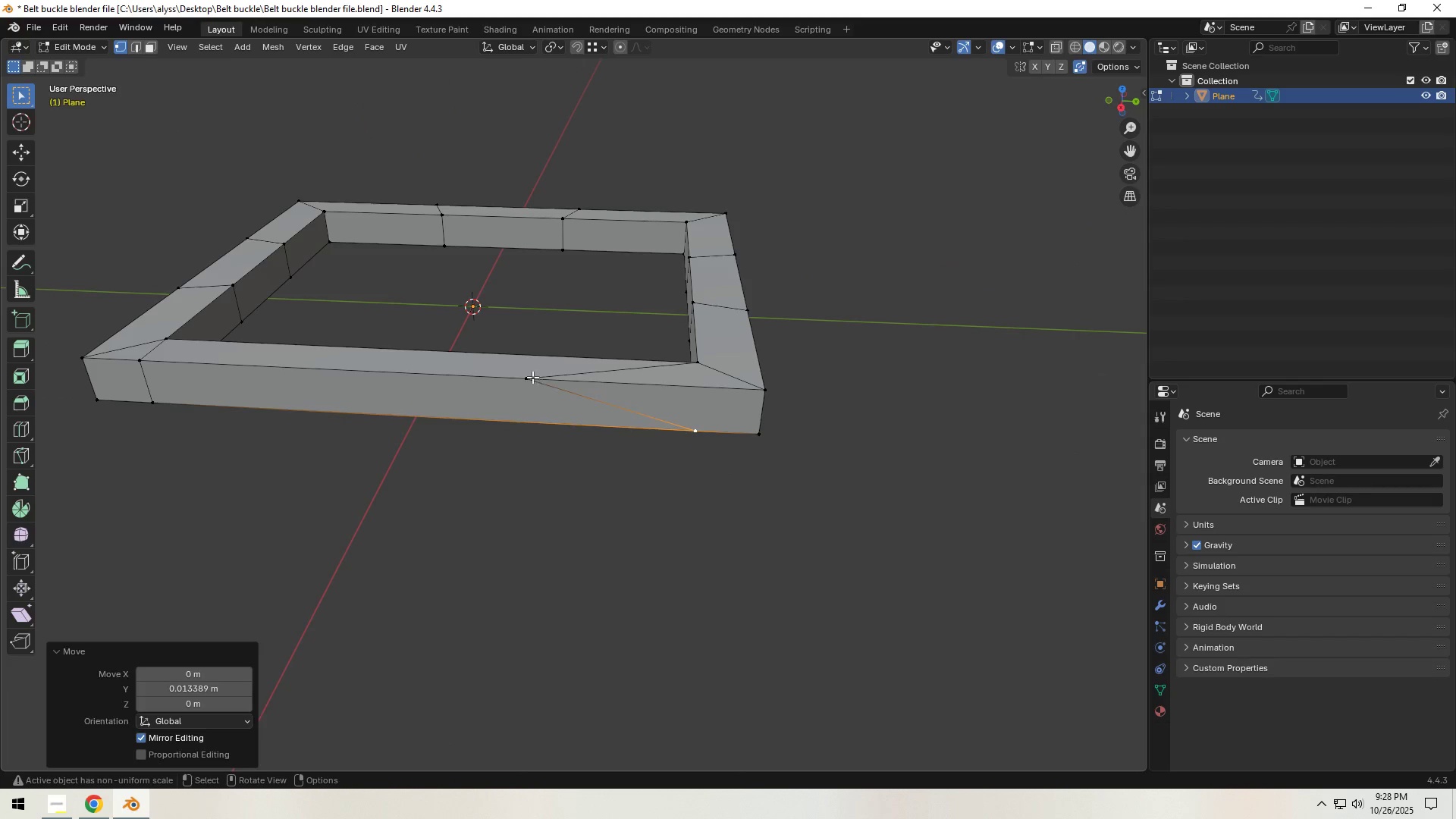 
left_click([529, 377])
 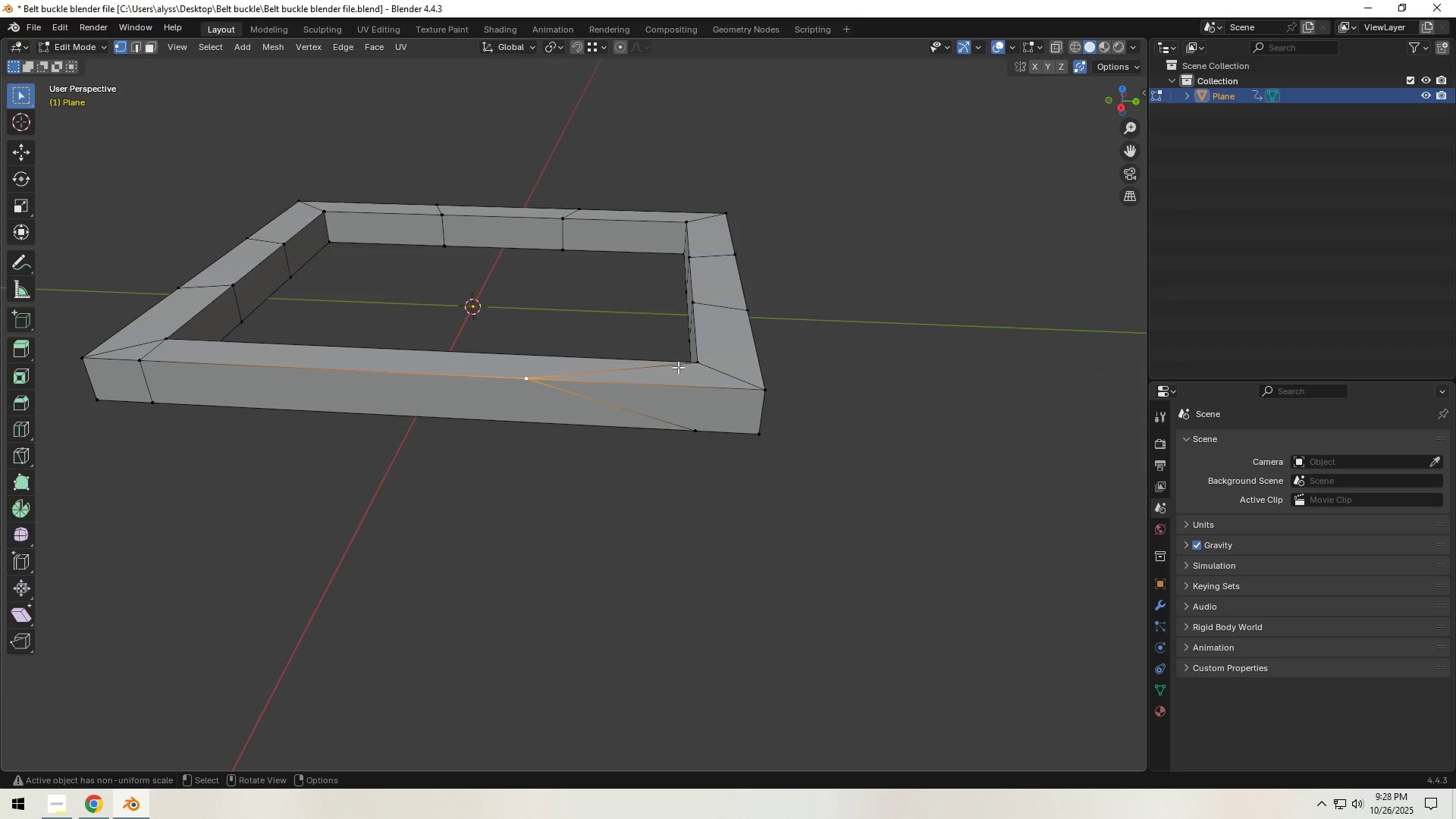 
type(gy)
 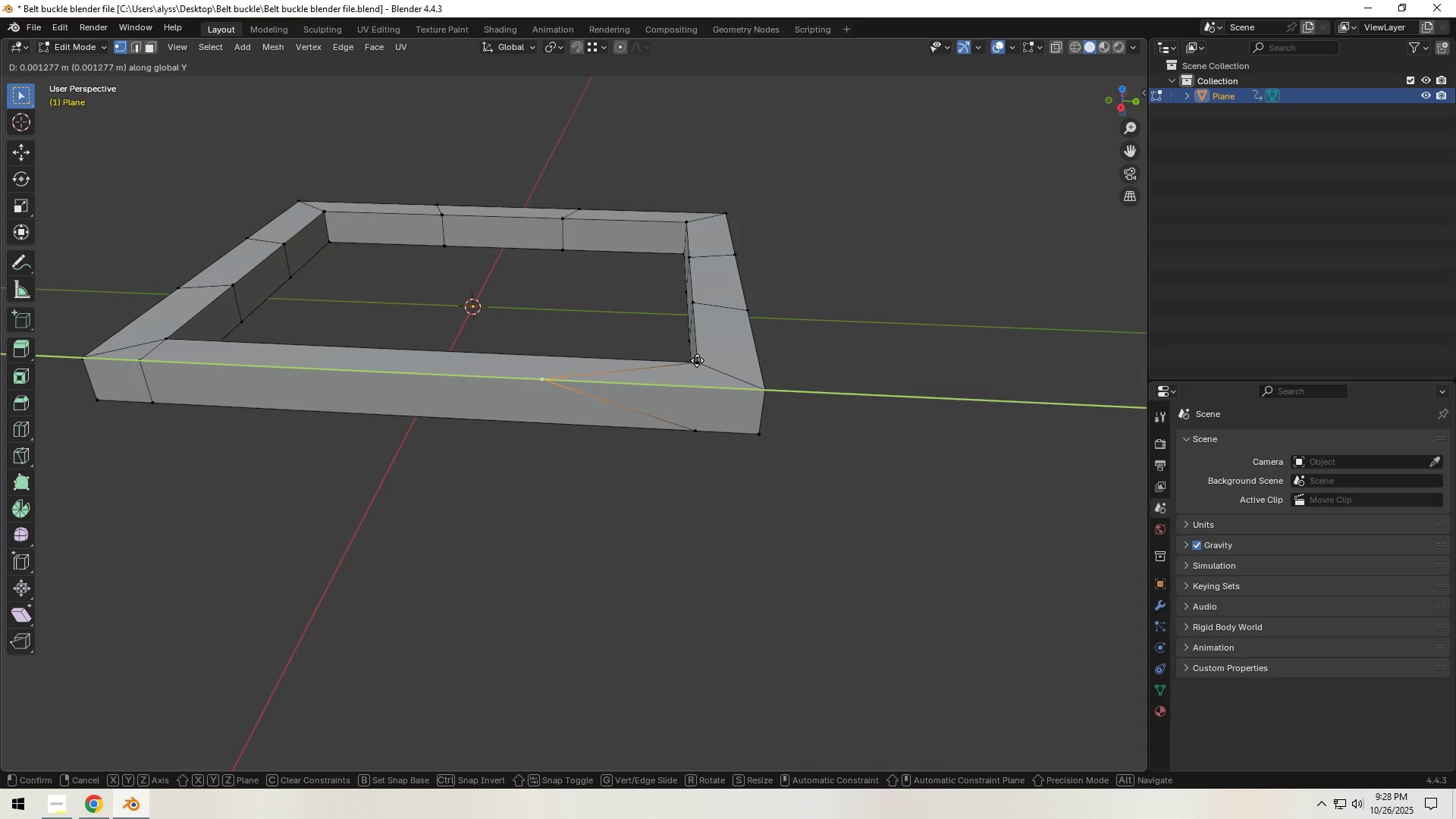 
hold_key(key=ControlLeft, duration=0.55)
left_click([698, 359])
 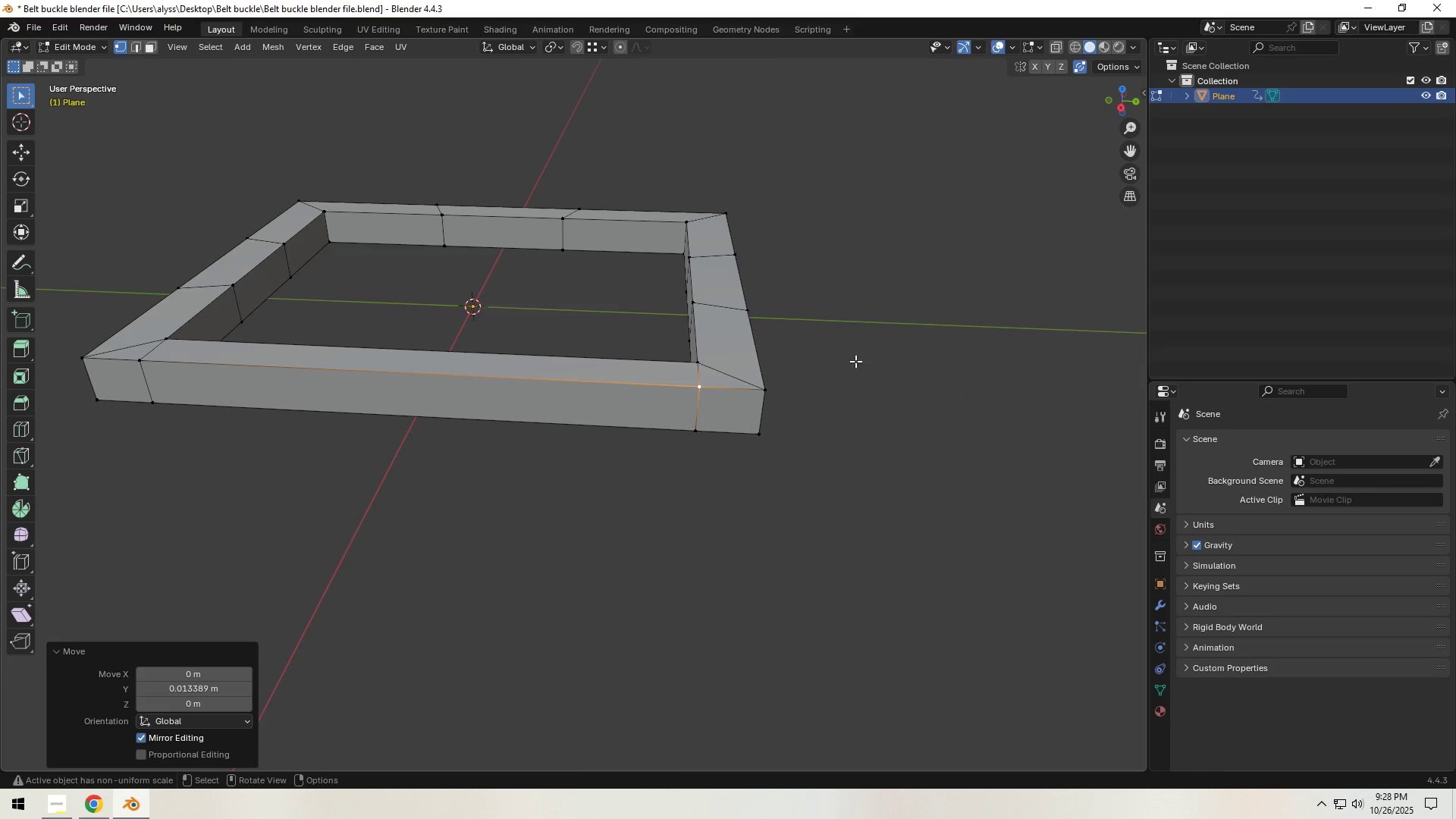 
double_click([856, 361])
 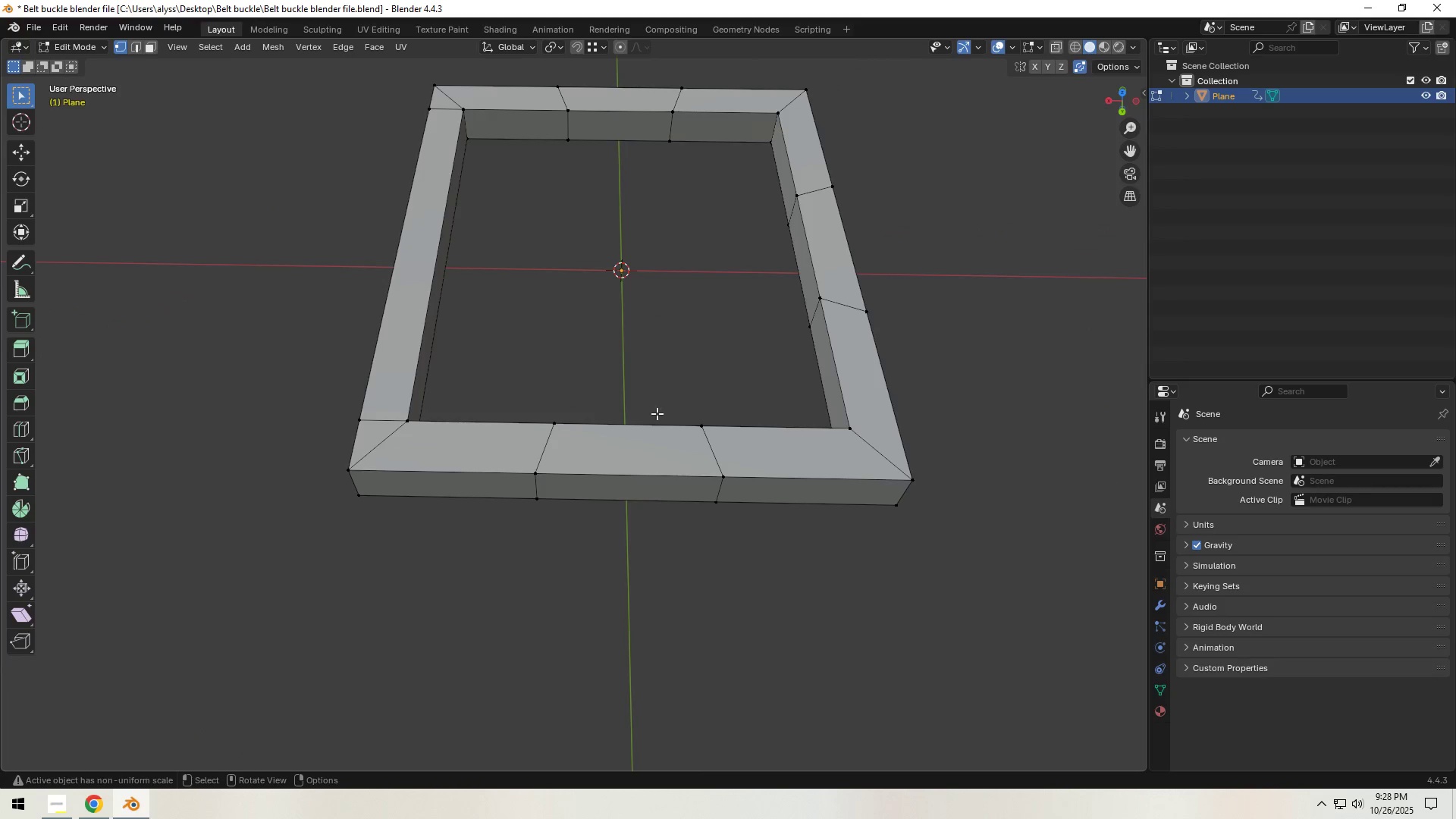 
left_click([551, 428])
 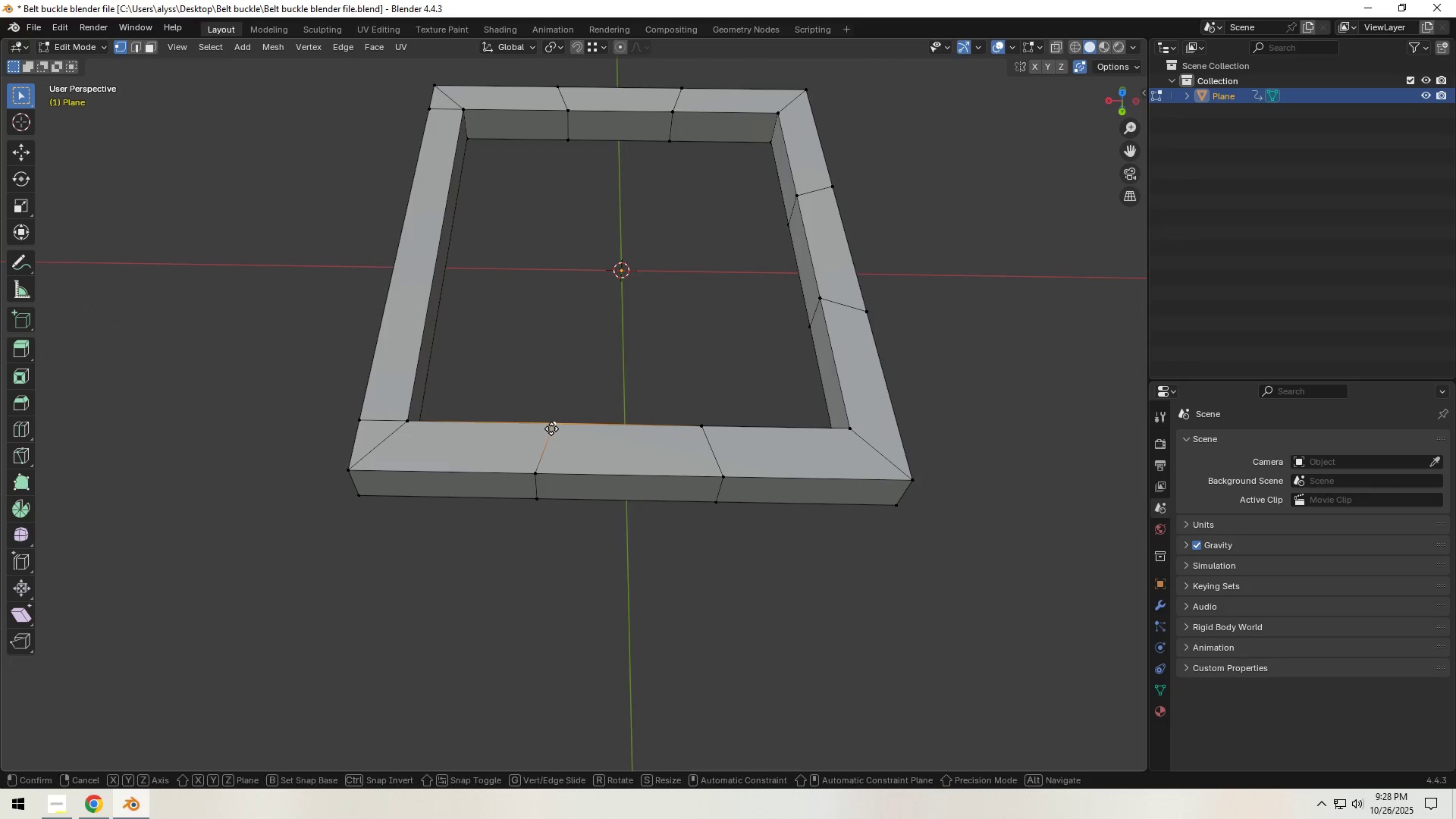 
type(gg)
 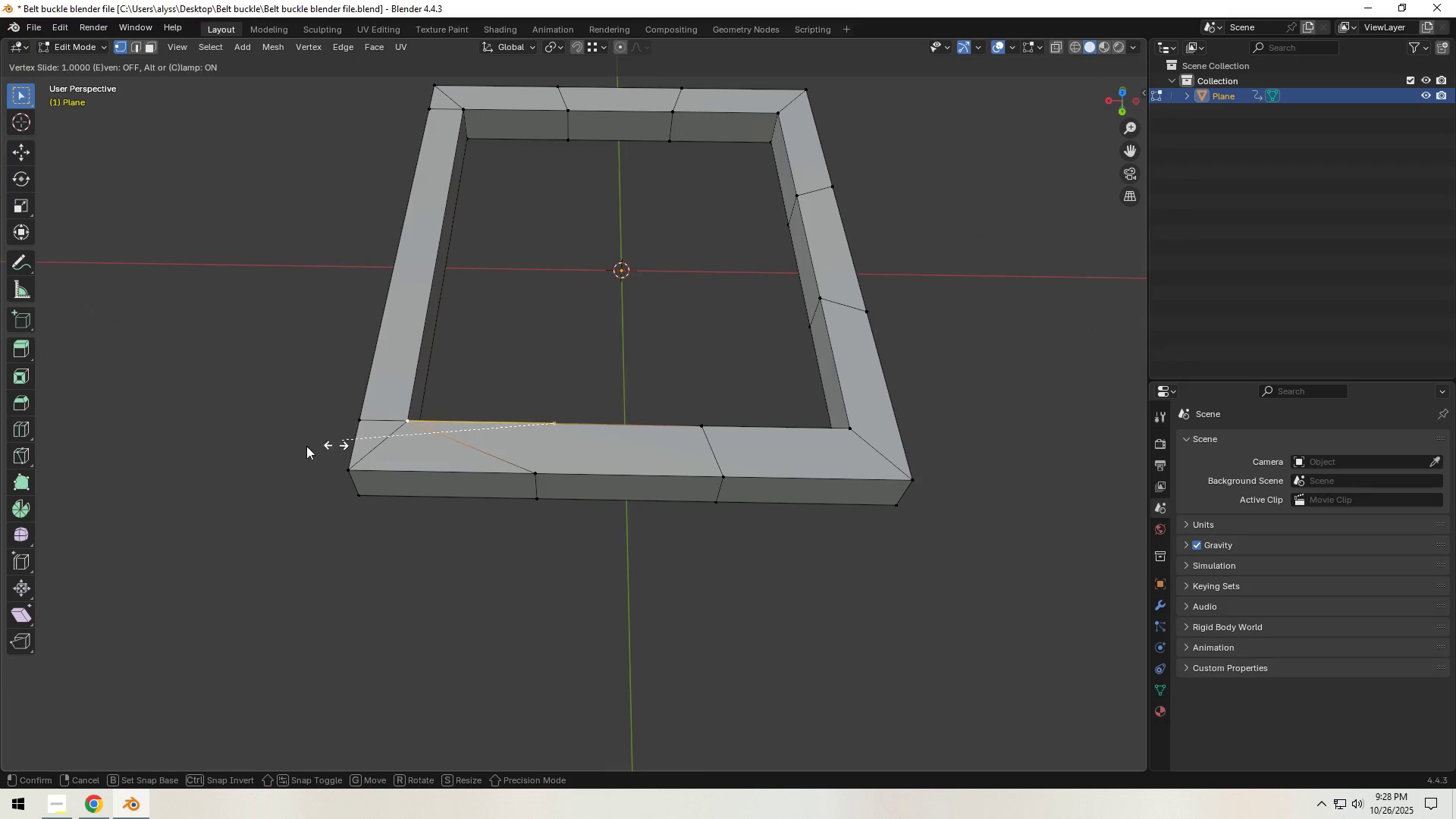 
left_click([283, 447])
 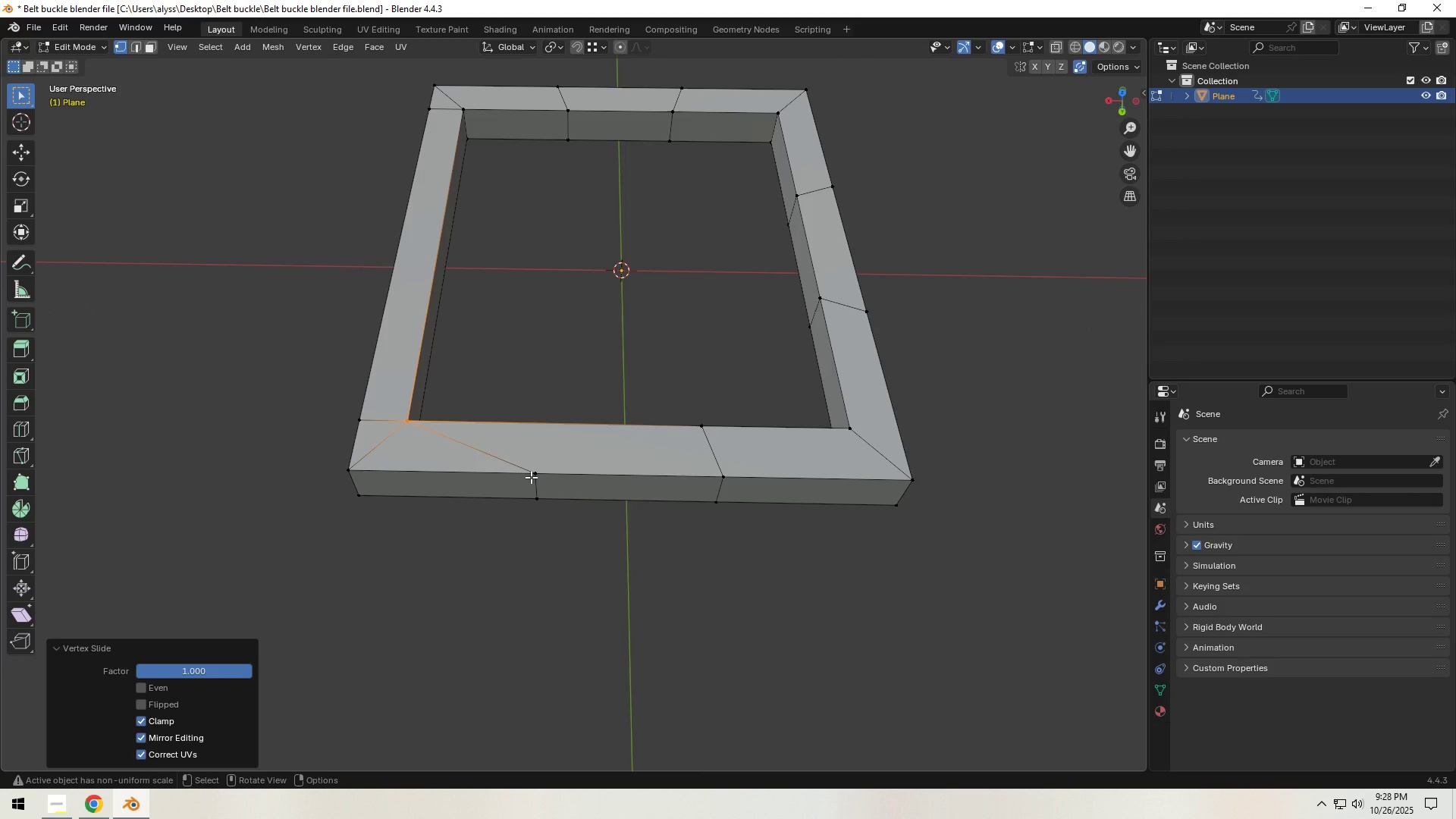 
left_click([531, 477])
 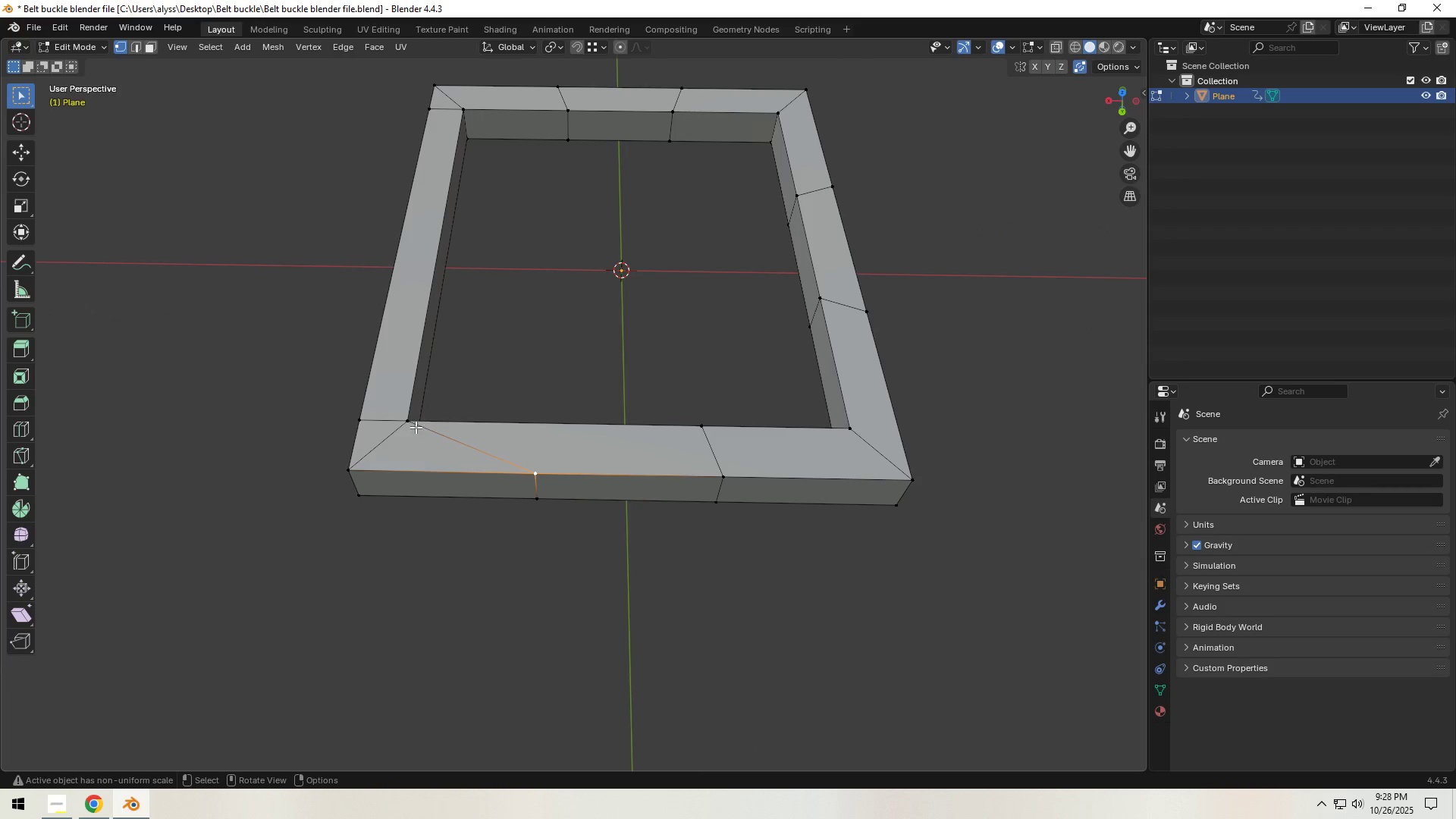 
type(gx)
 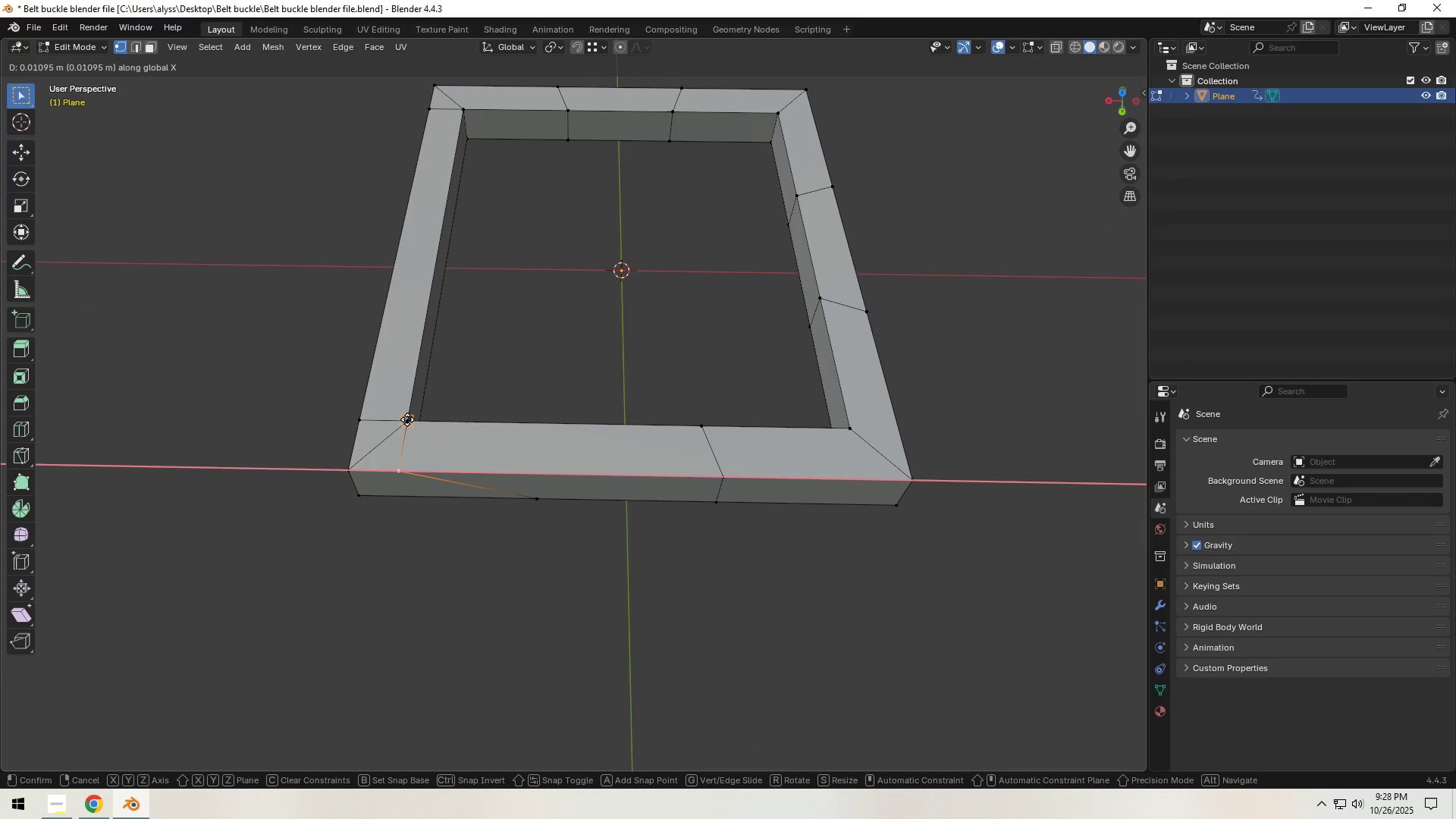 
hold_key(key=ControlLeft, duration=0.46)
left_click([407, 419])
 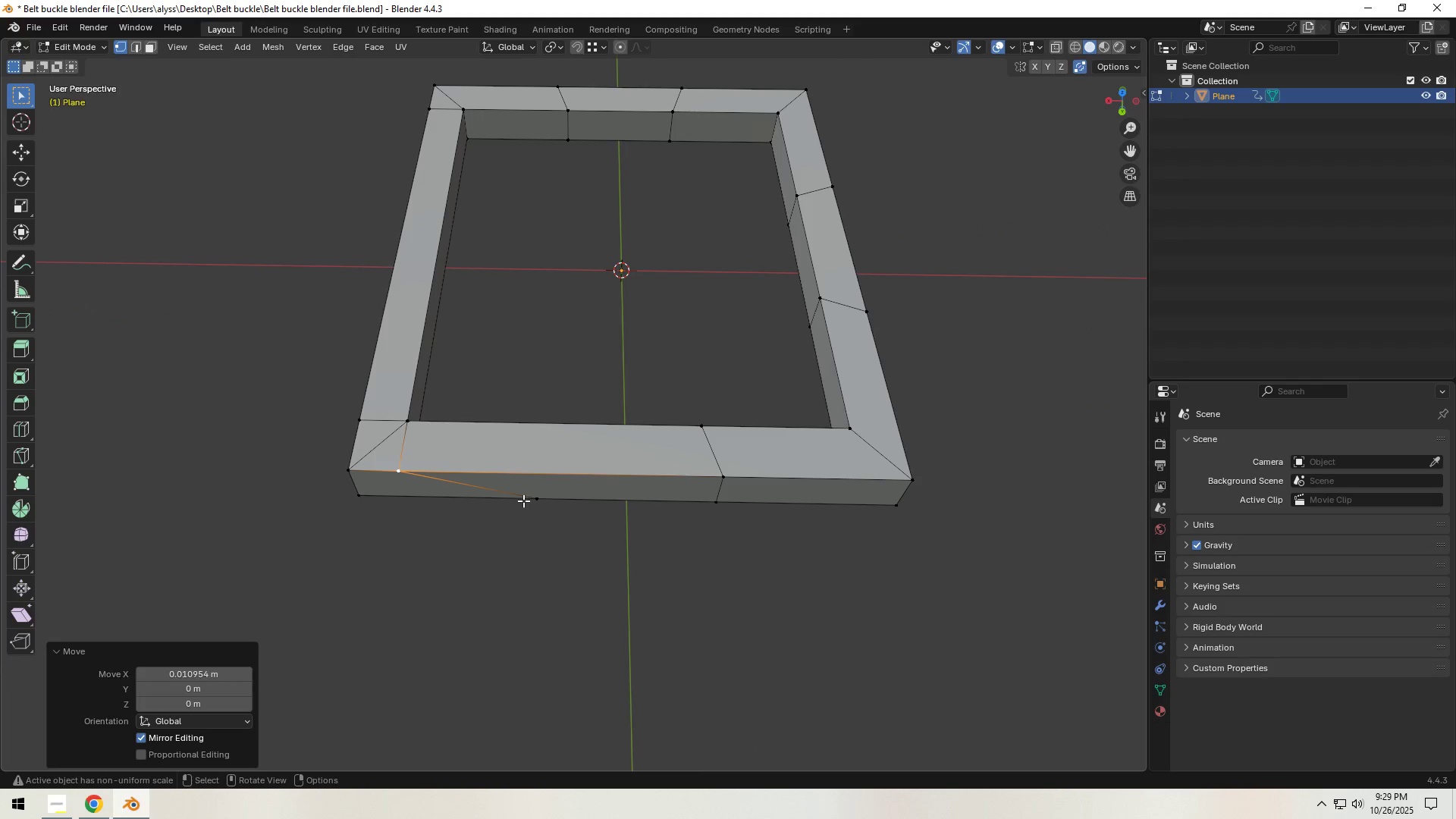 
left_click([525, 500])
 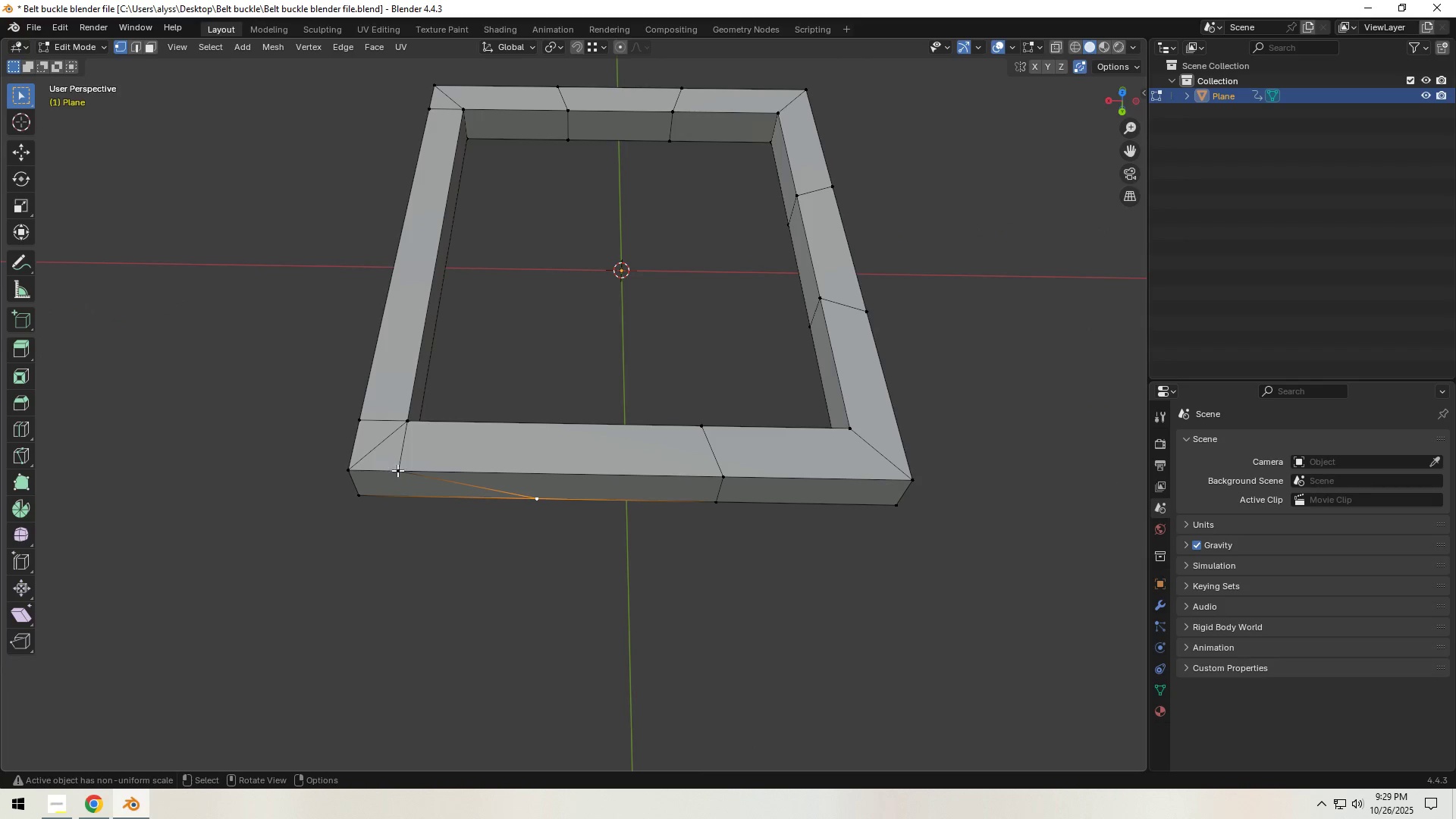 
type(gx)
 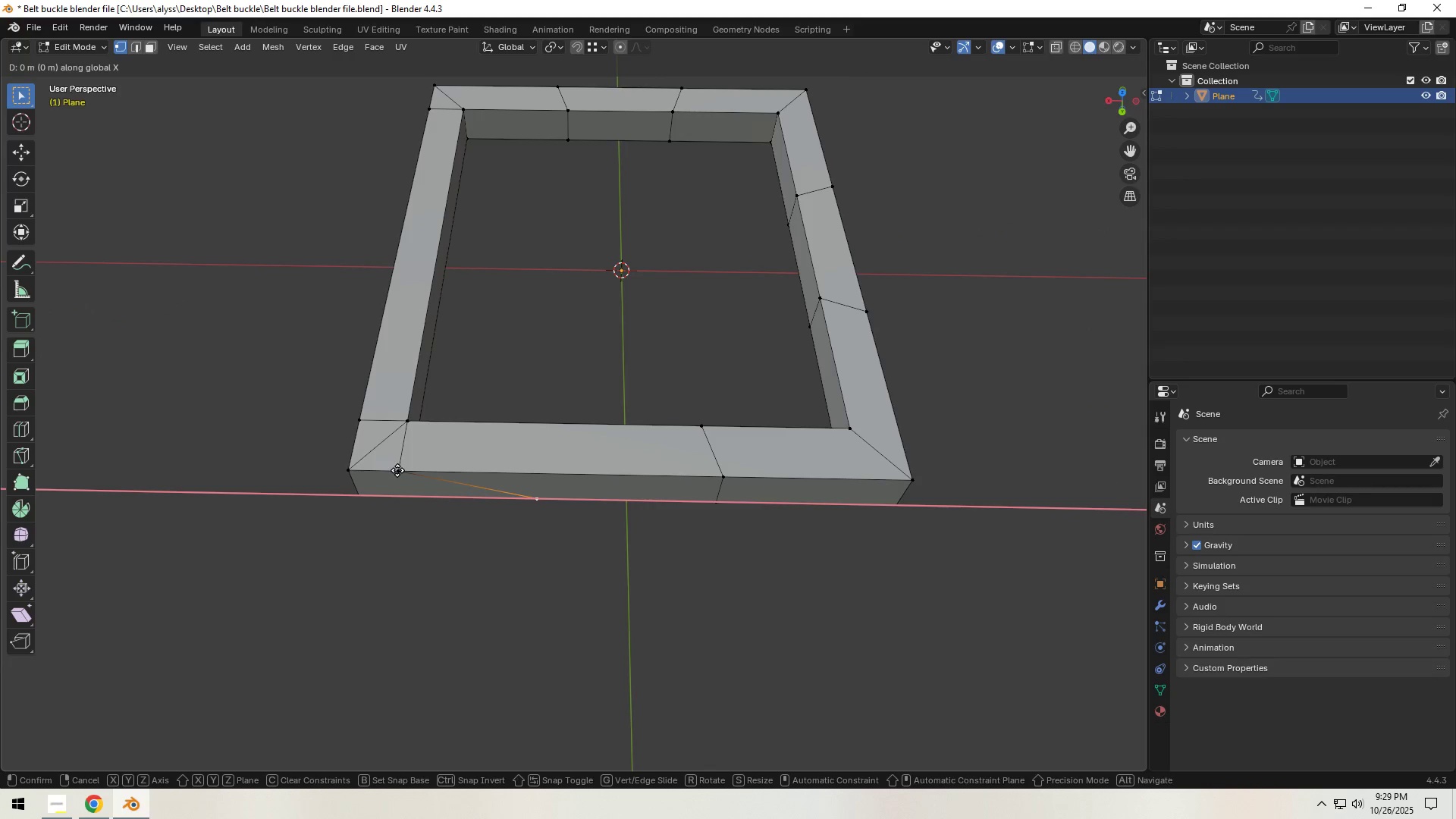 
hold_key(key=ControlLeft, duration=0.52)
left_click([397, 470])
 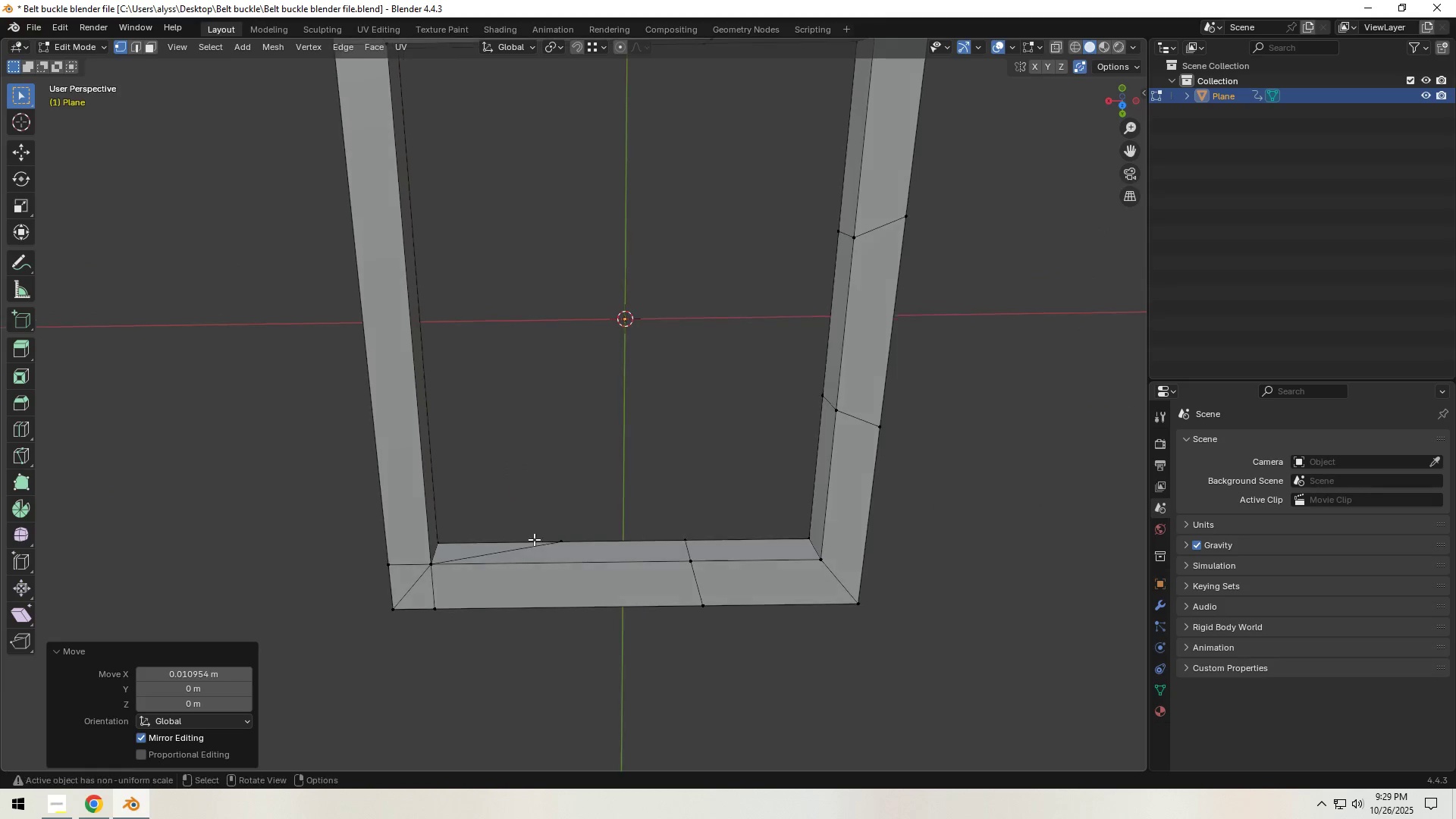 
left_click([557, 546])
 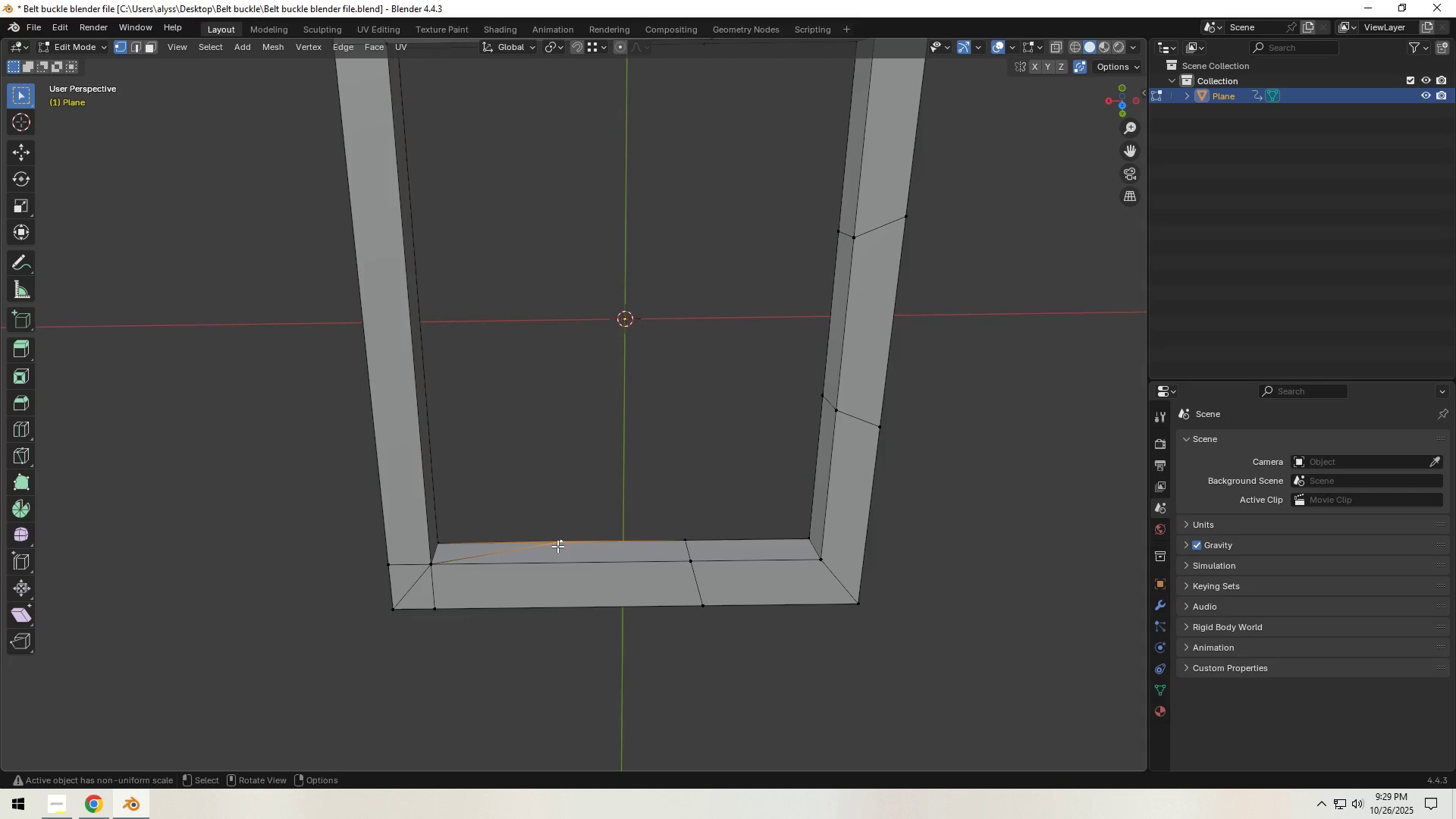 
type(gg)
 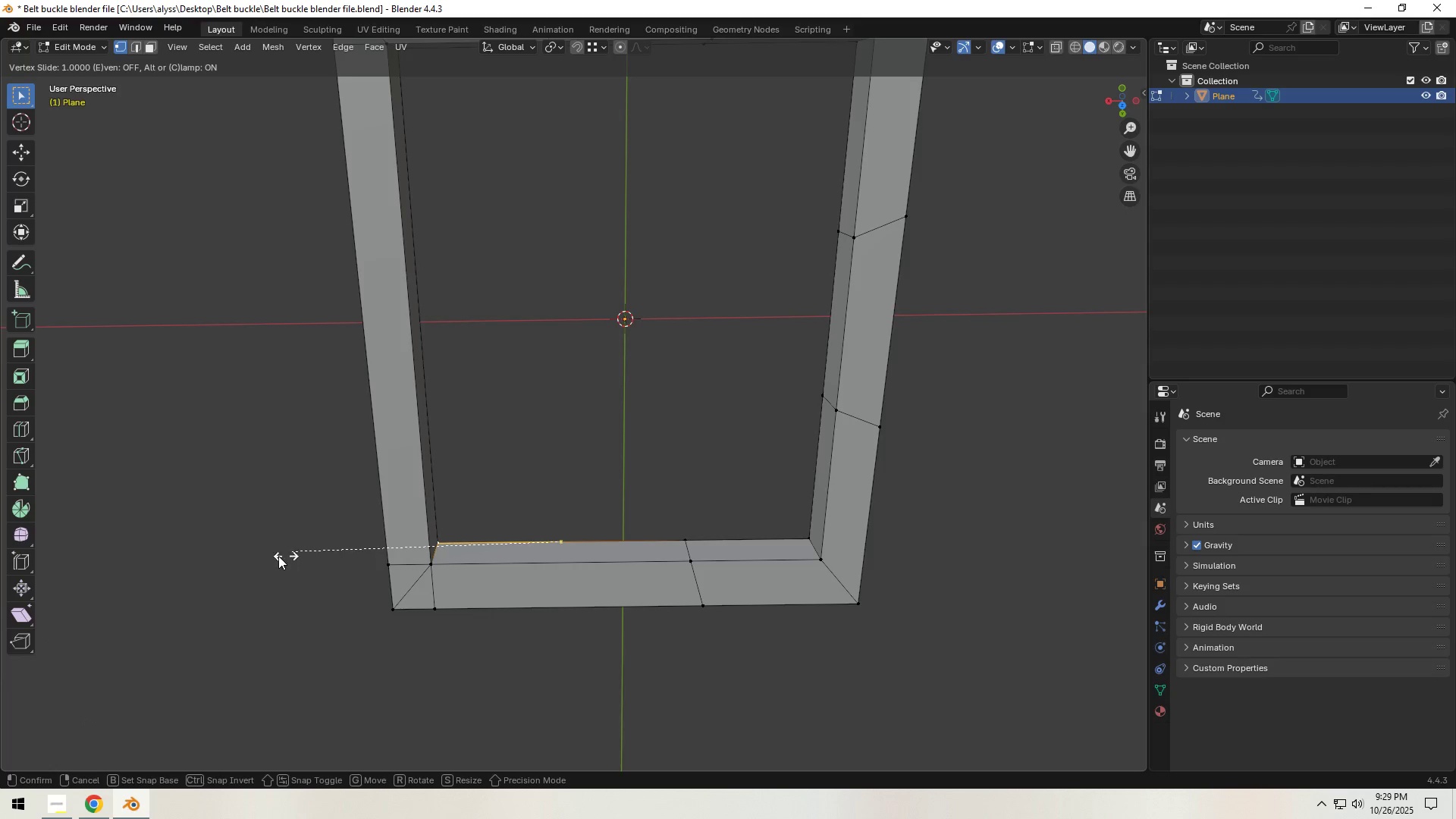 
left_click([278, 556])
 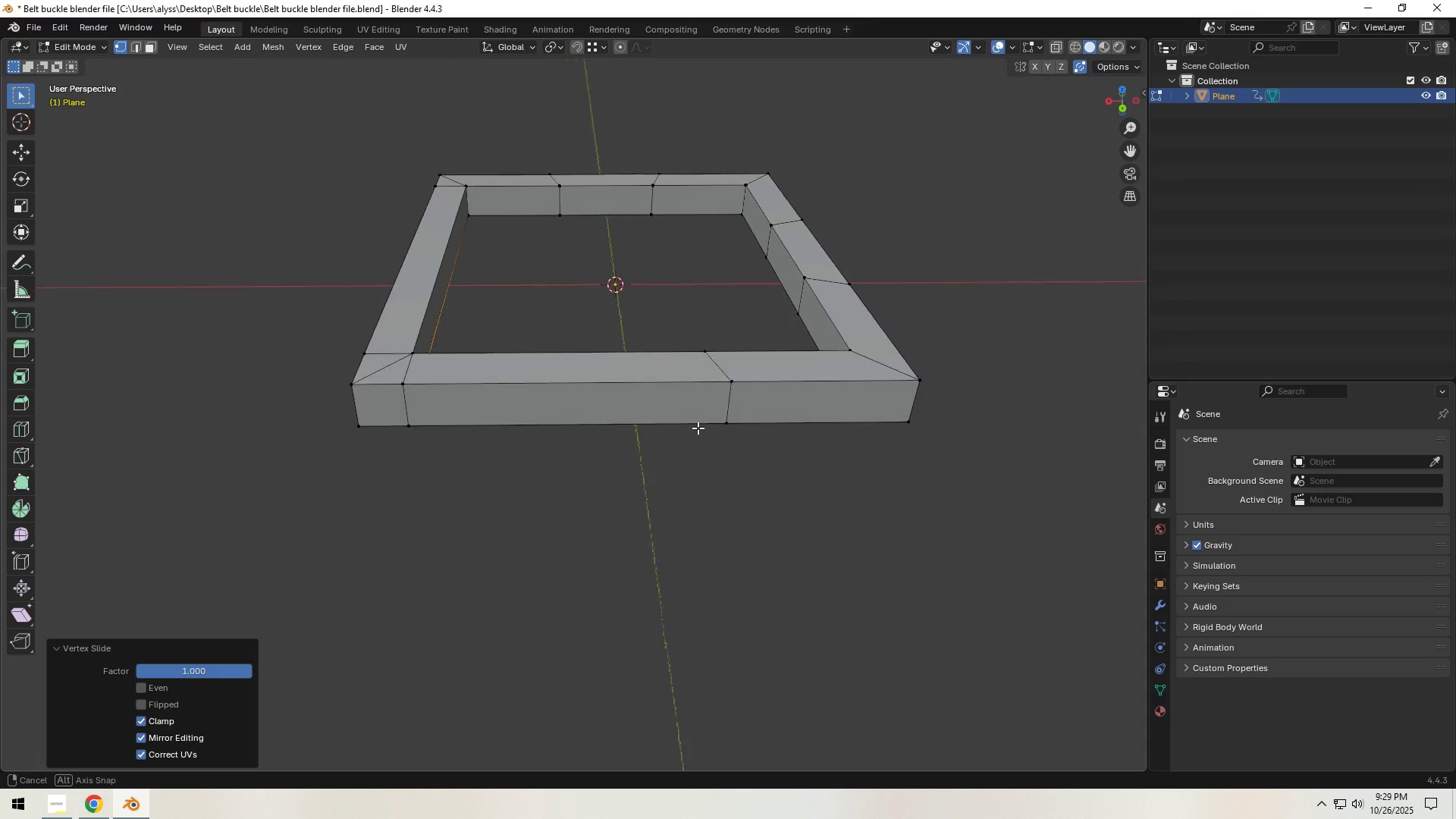 
left_click([714, 453])
 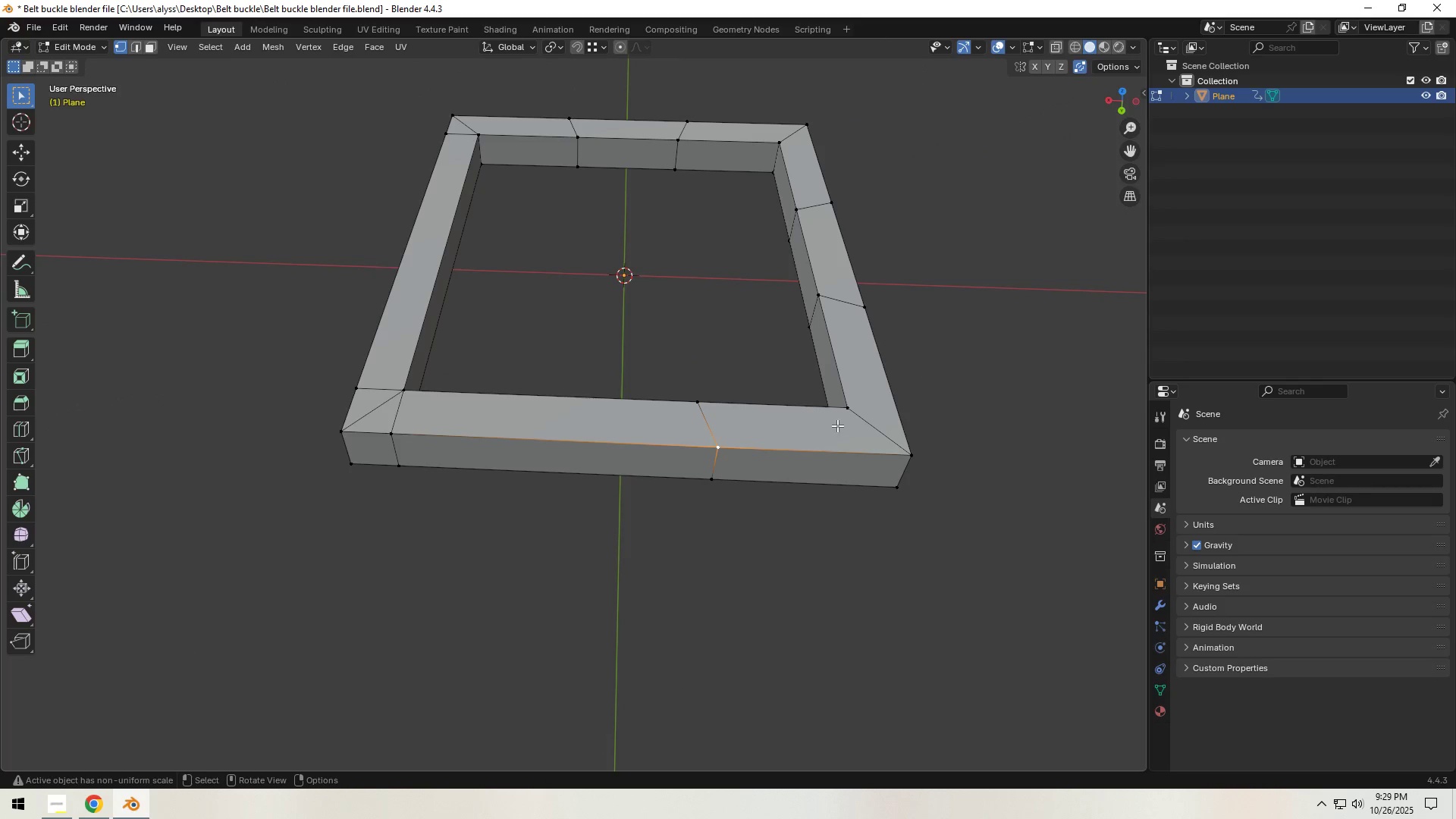 
type(gx)
 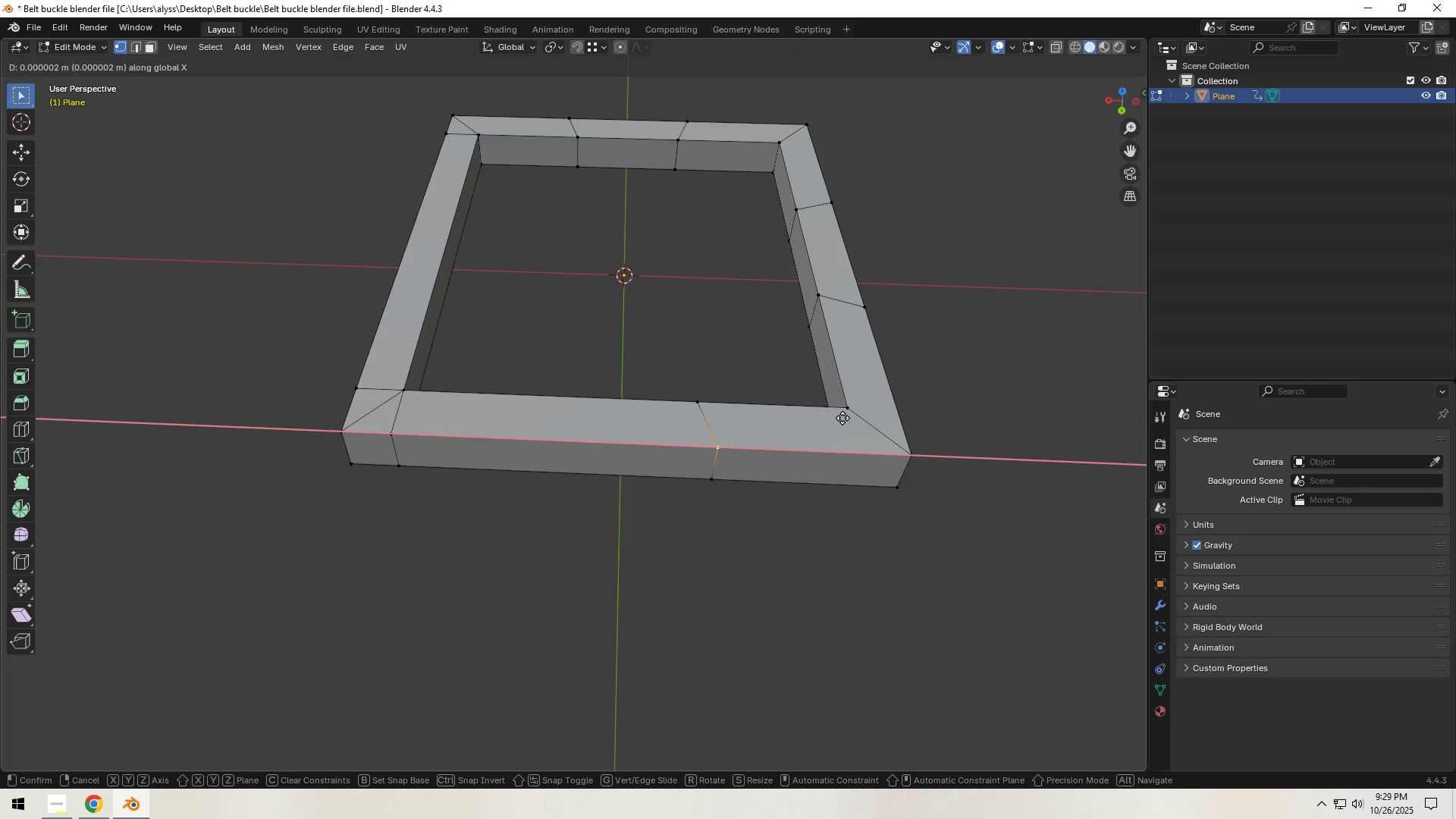 
hold_key(key=ControlLeft, duration=0.44)
left_click([844, 416])
 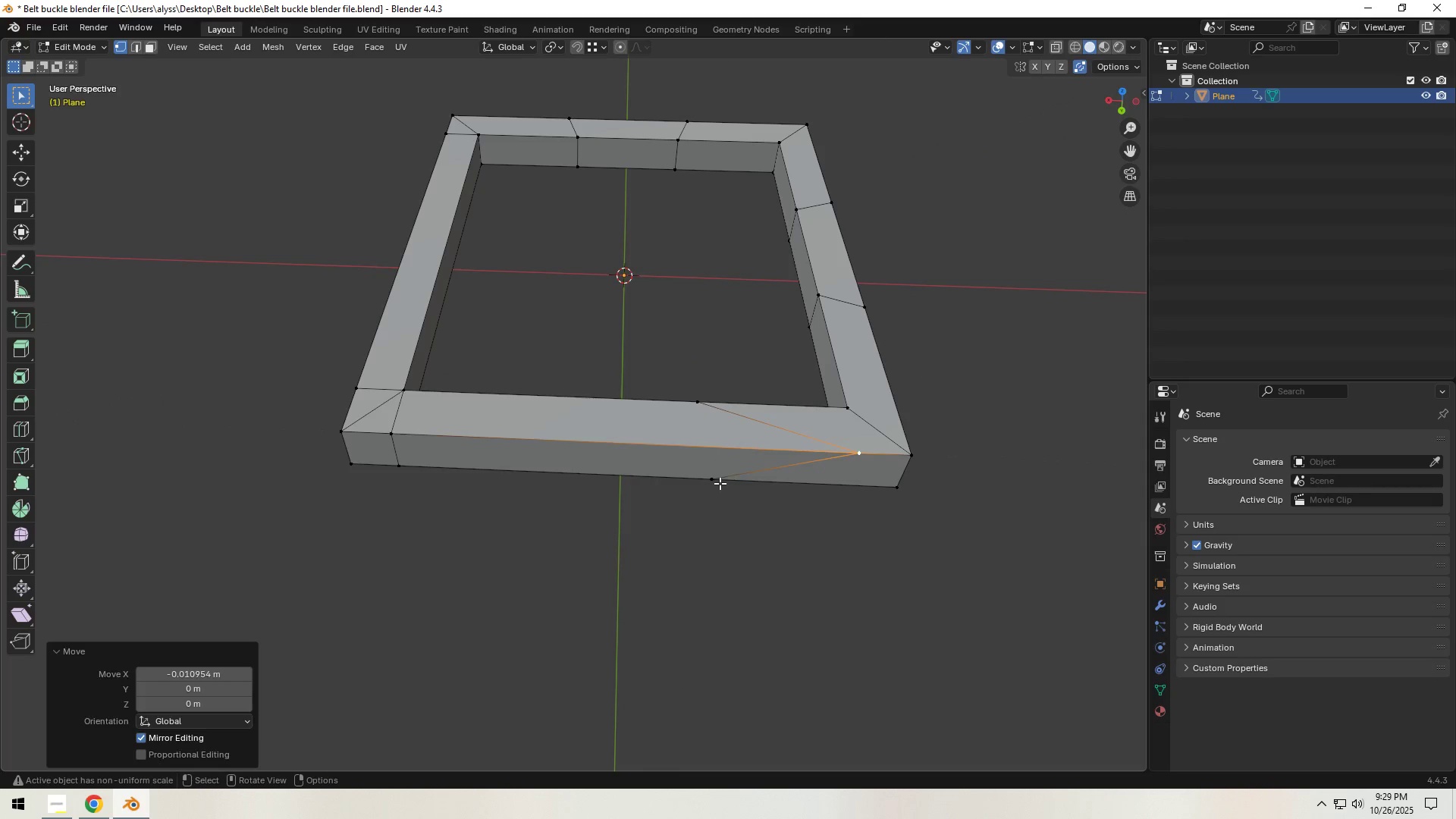 
left_click([716, 485])
 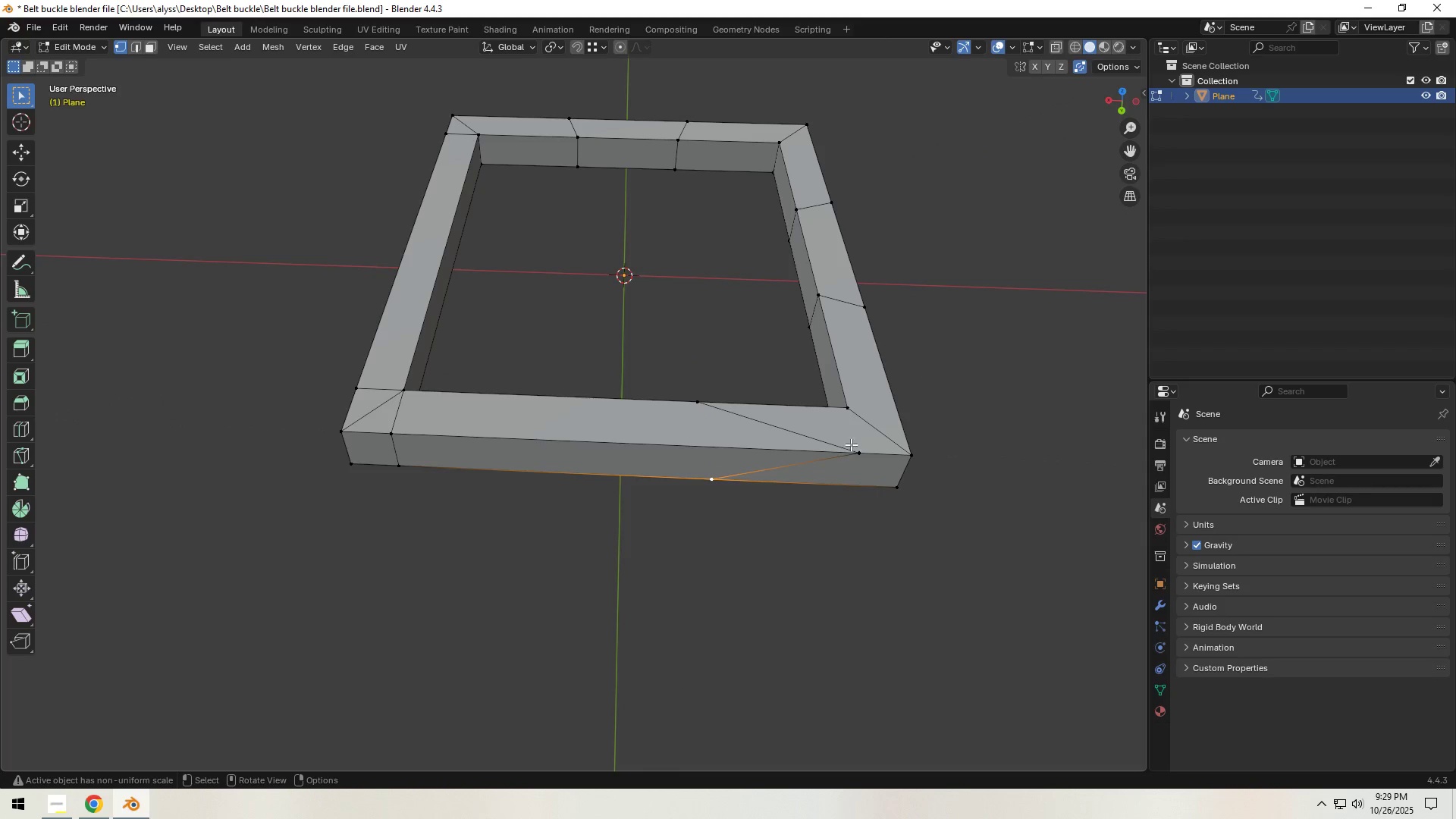 
type(gx)
 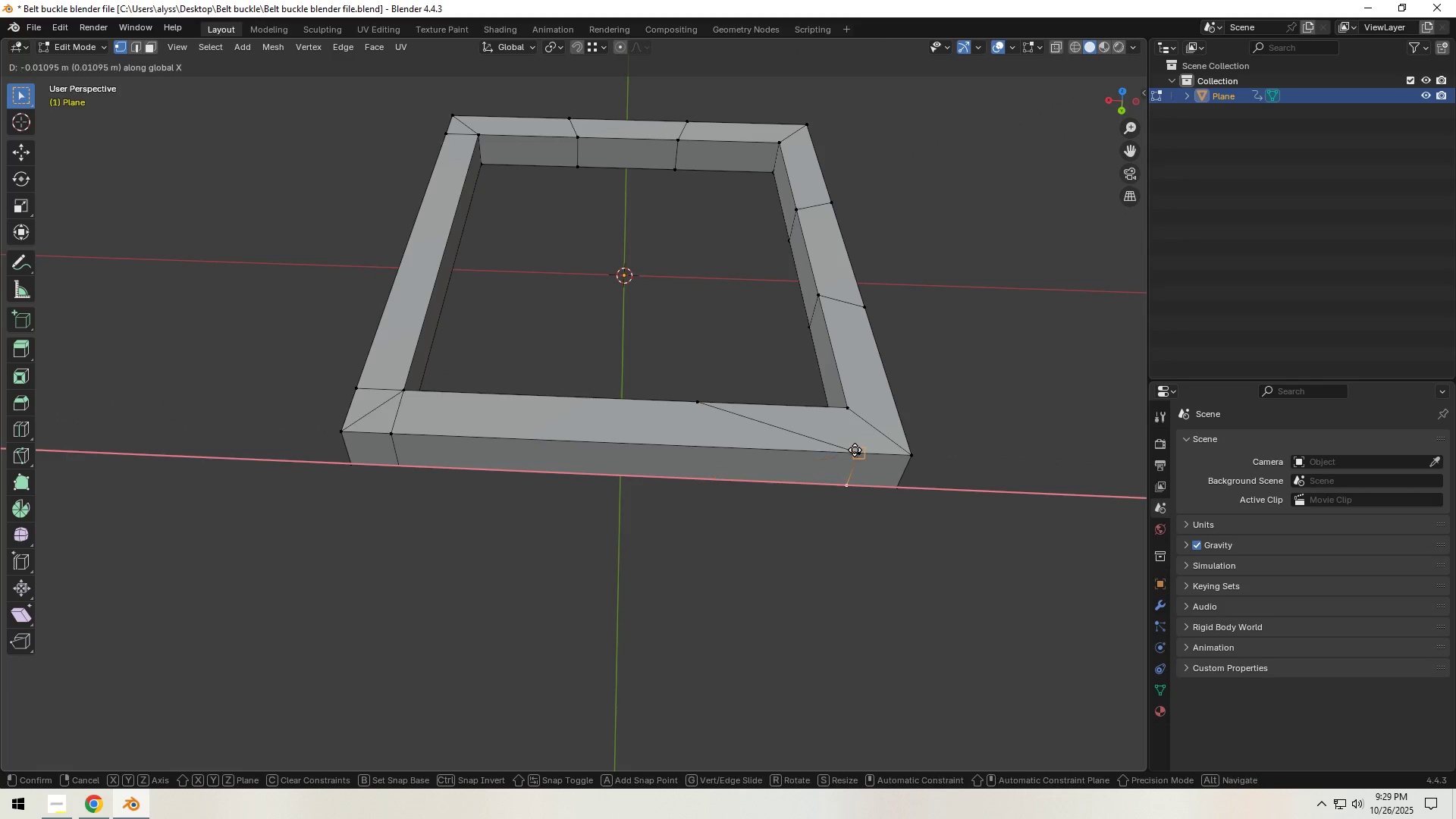 
hold_key(key=ControlLeft, duration=0.53)
left_click([855, 450])
 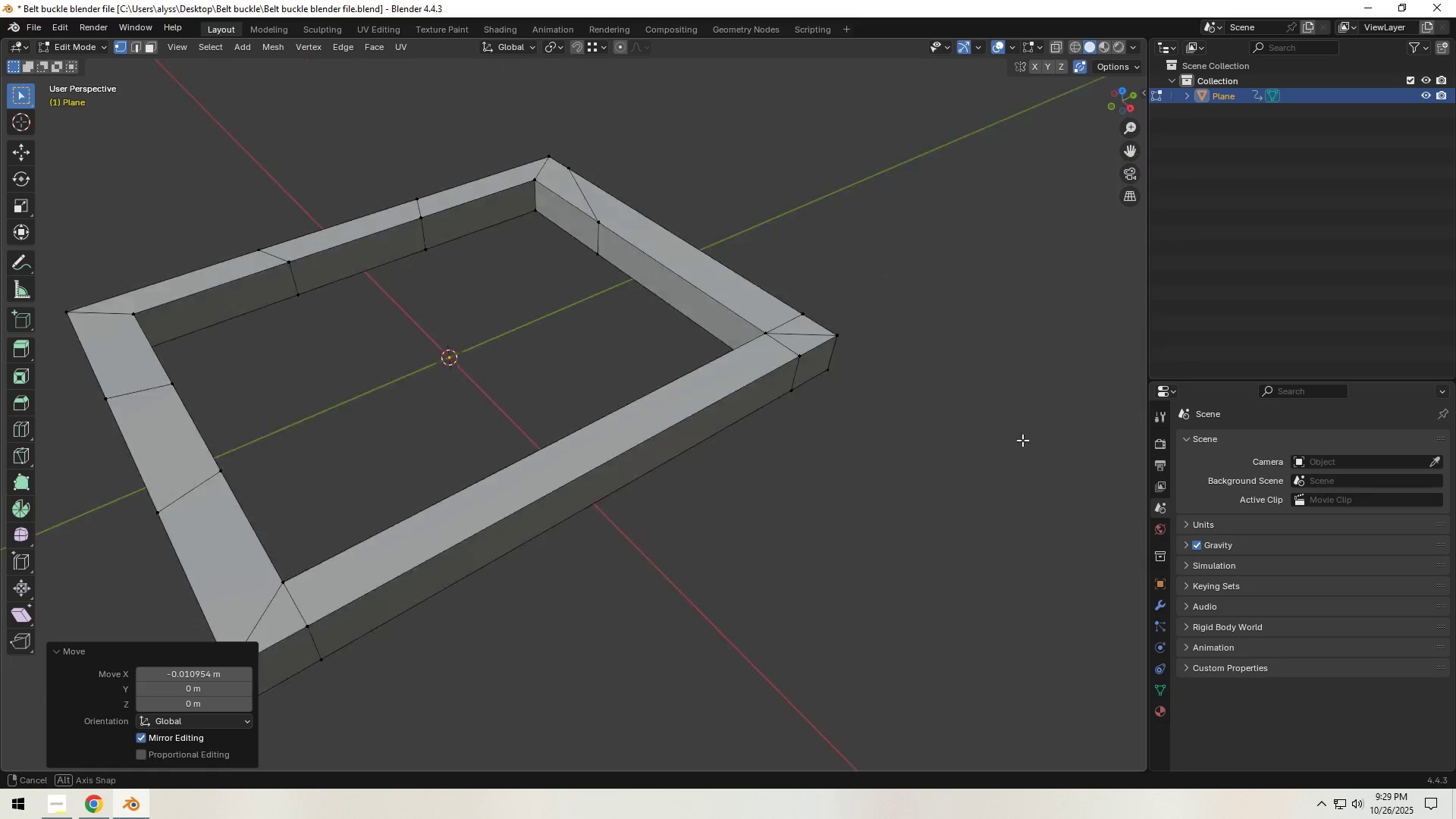 
key(Shift+ShiftLeft)
 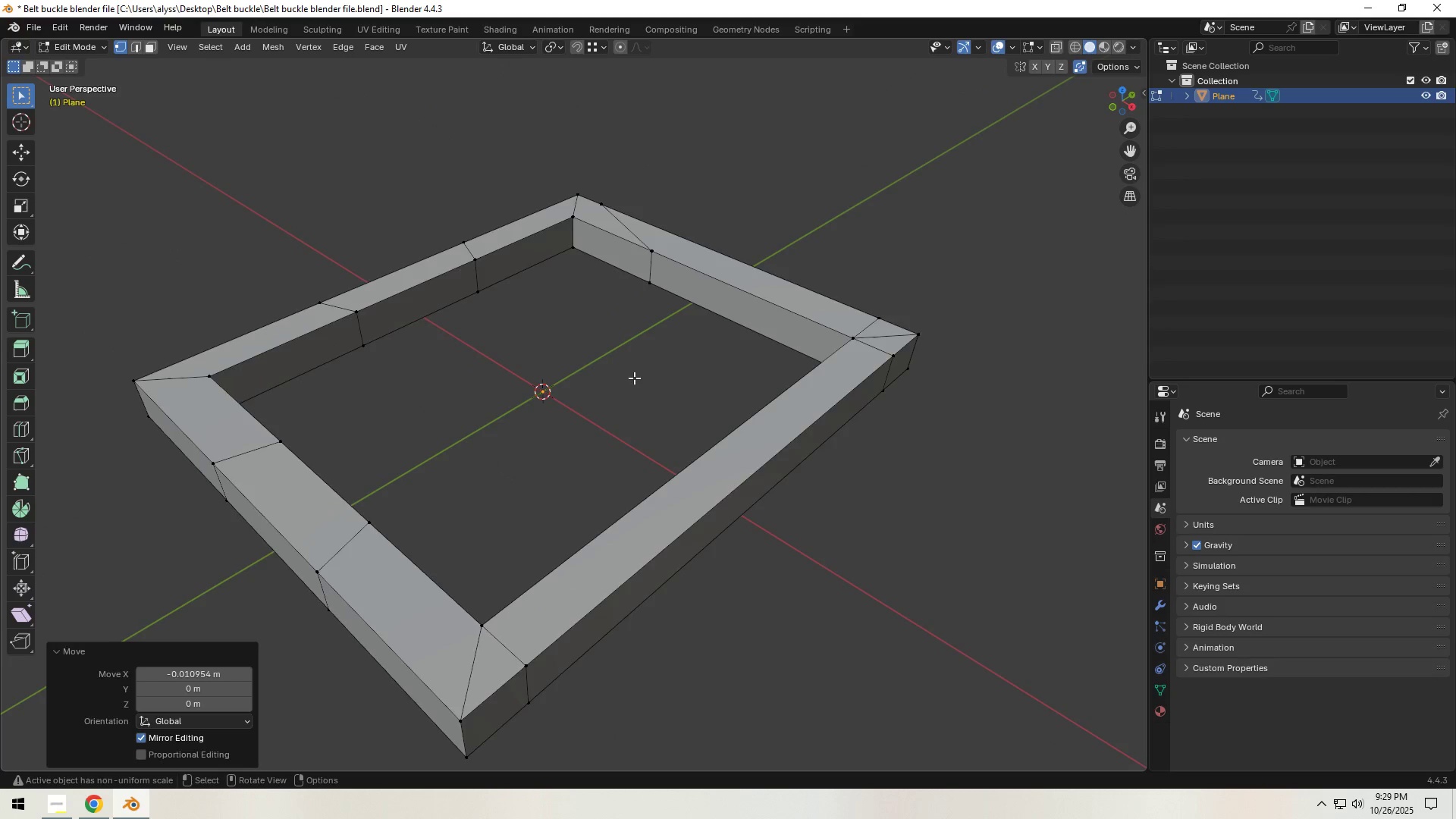 
key(A)
 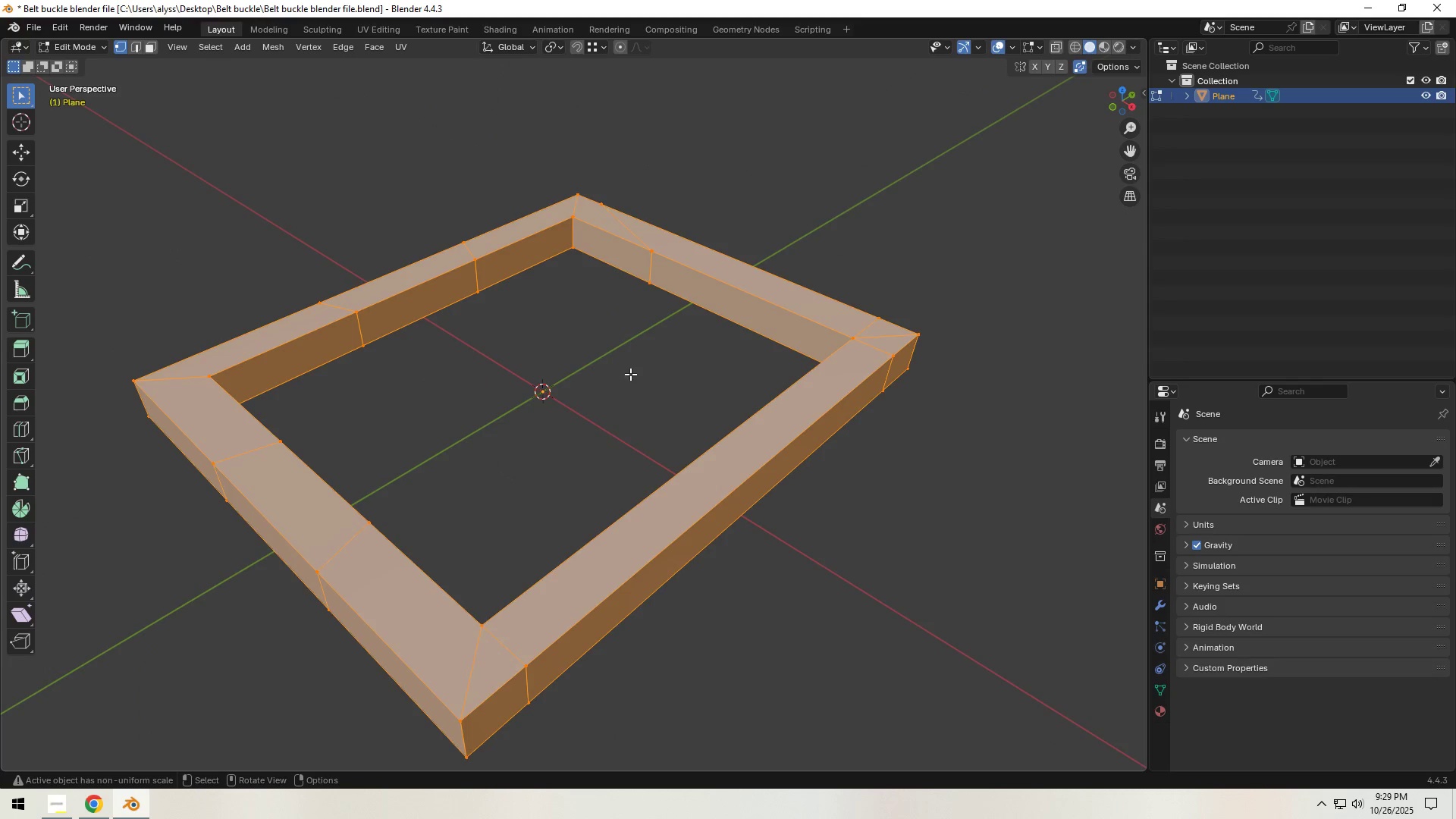 
key(Backquote)
 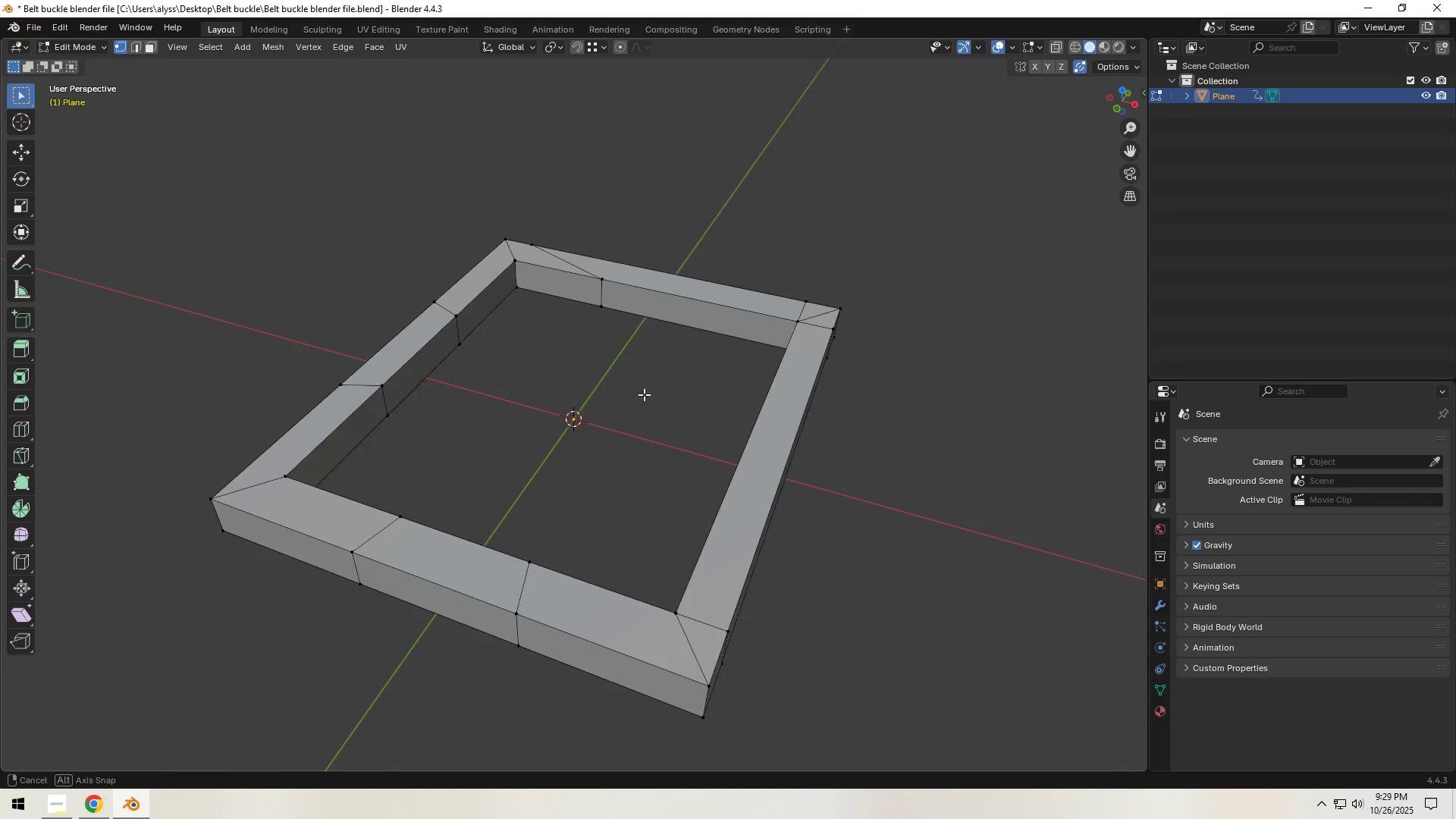 
left_click([599, 315])
 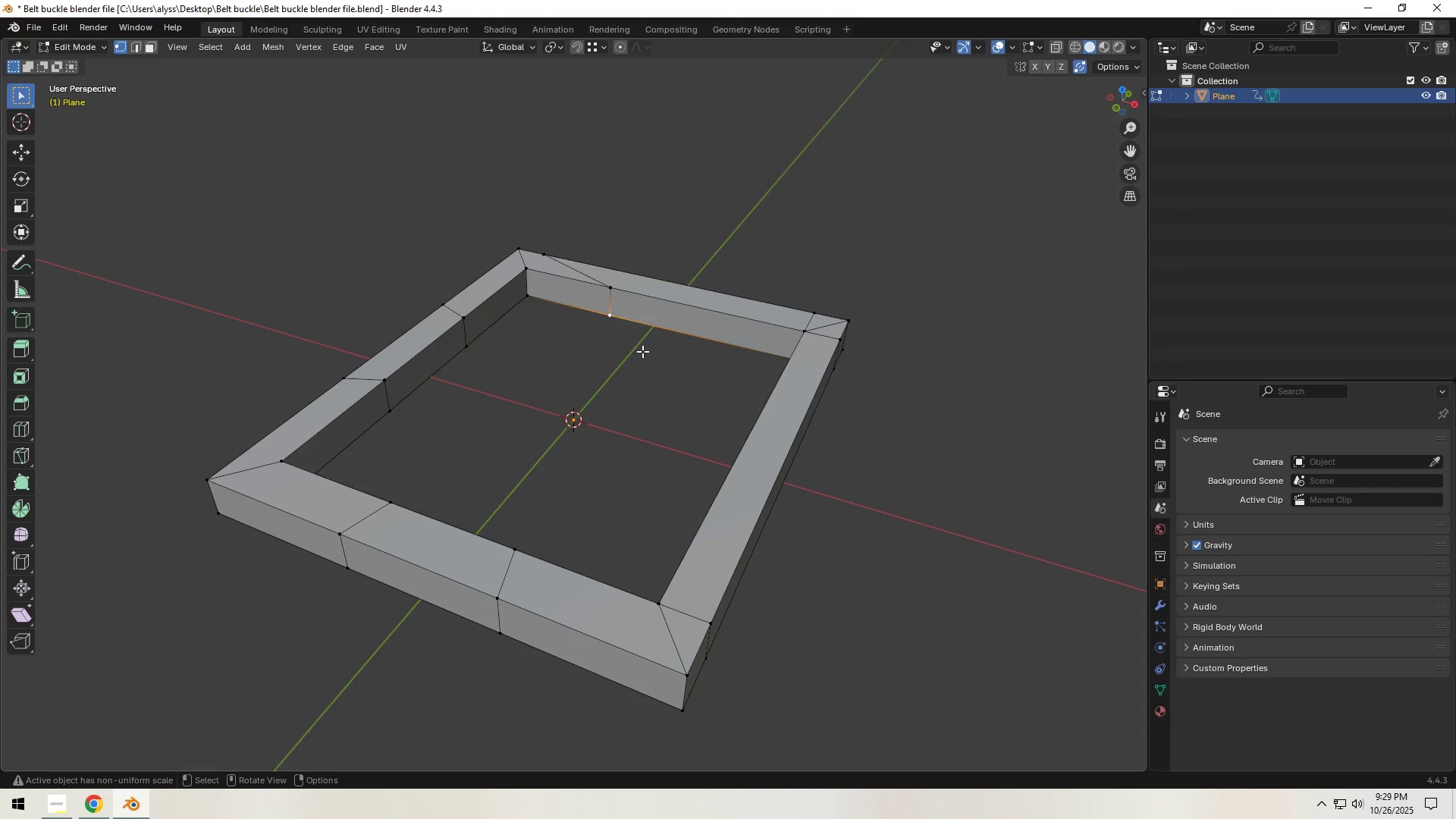 
type(gg)
 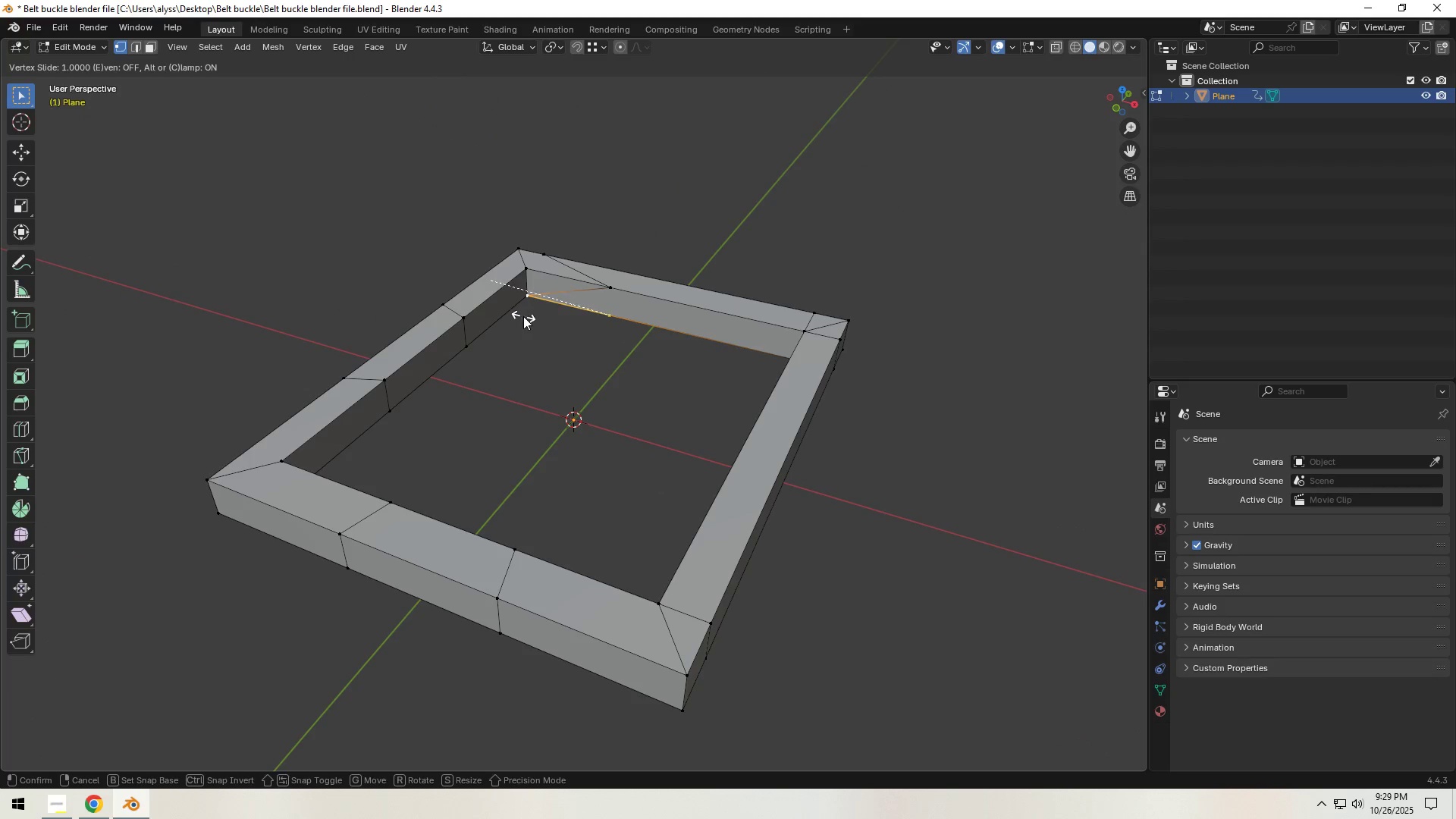 
left_click([523, 316])
 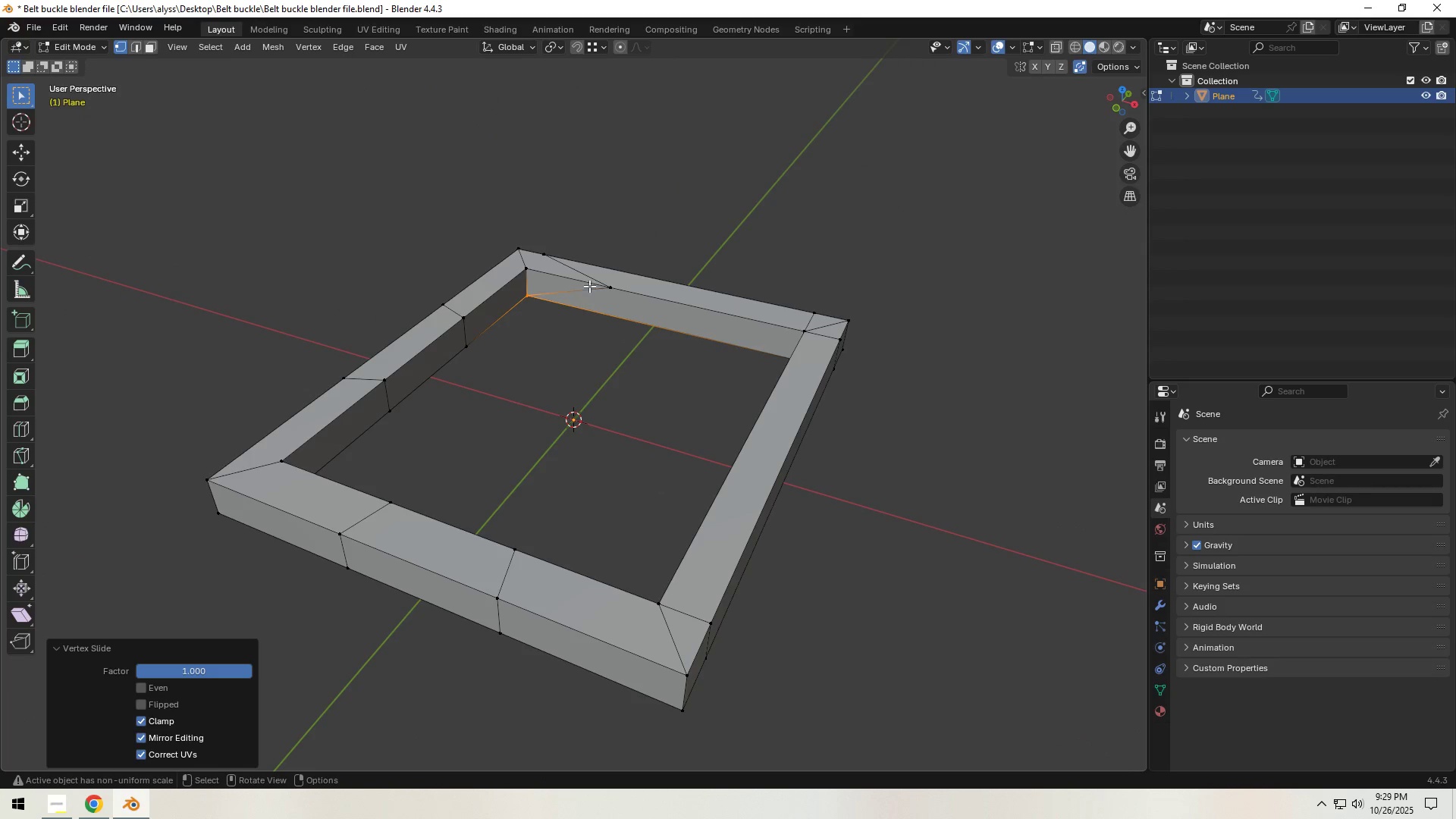 
left_click([602, 285])
 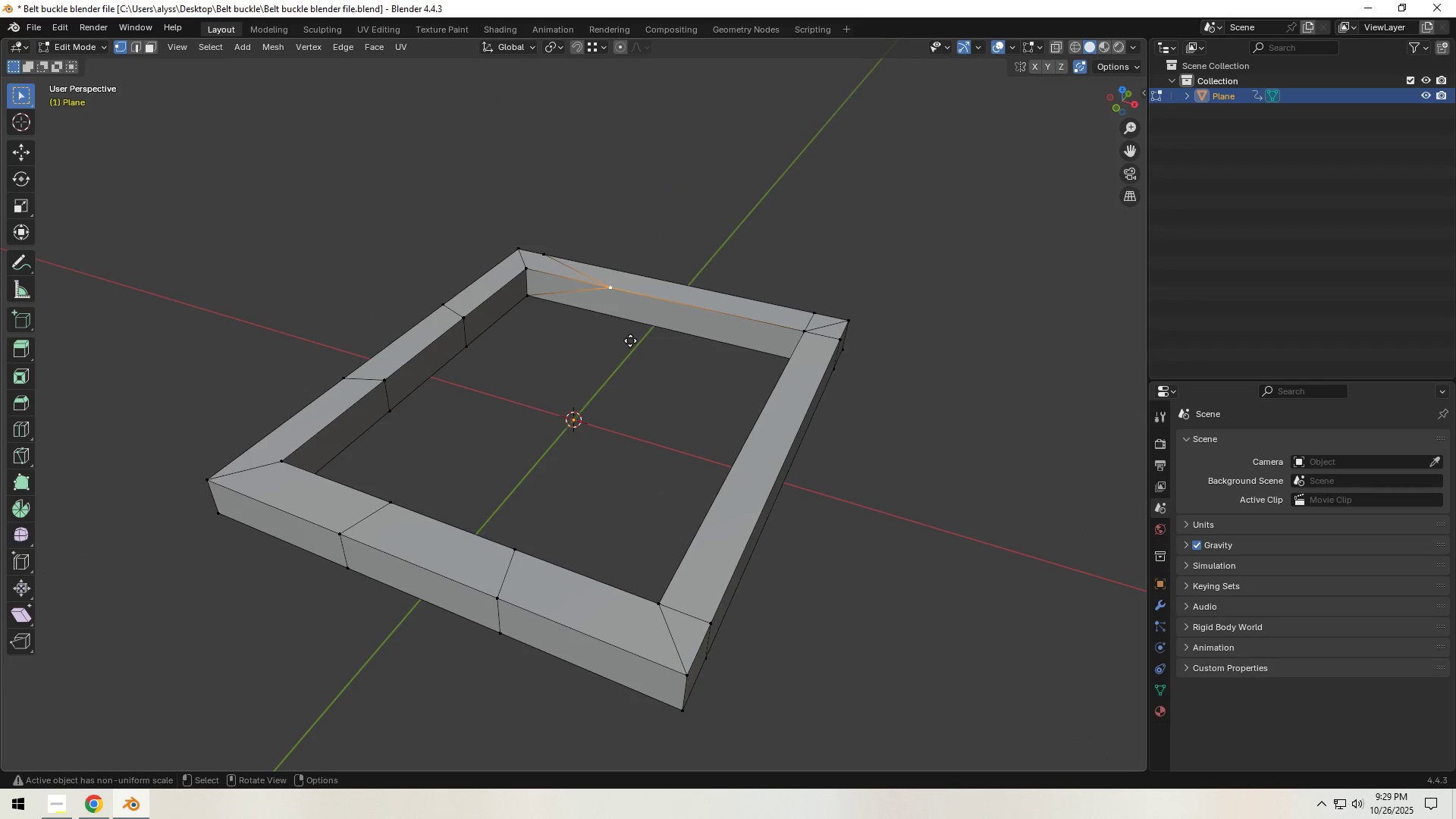 
type(gg)
 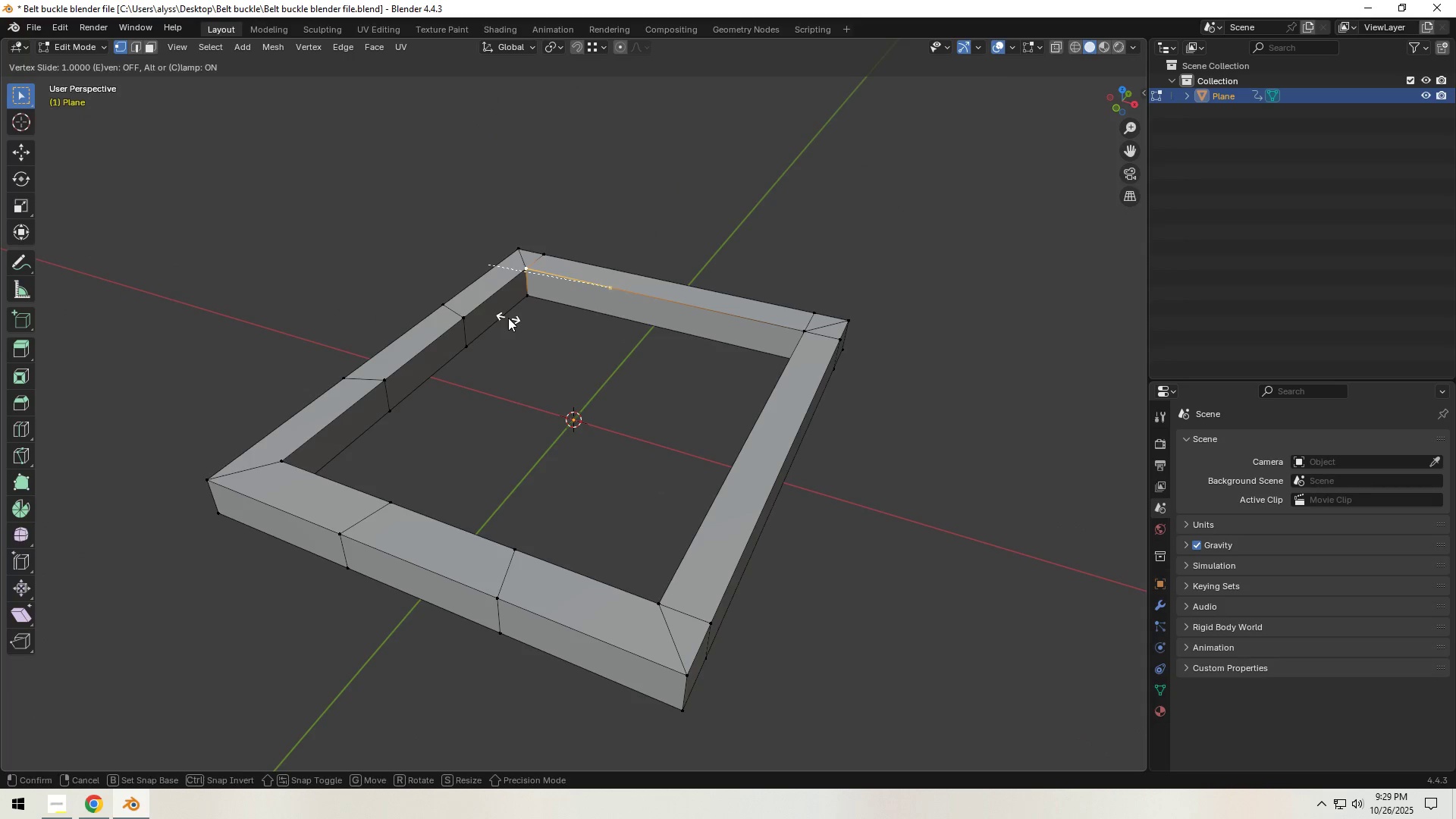 
left_click([508, 318])
 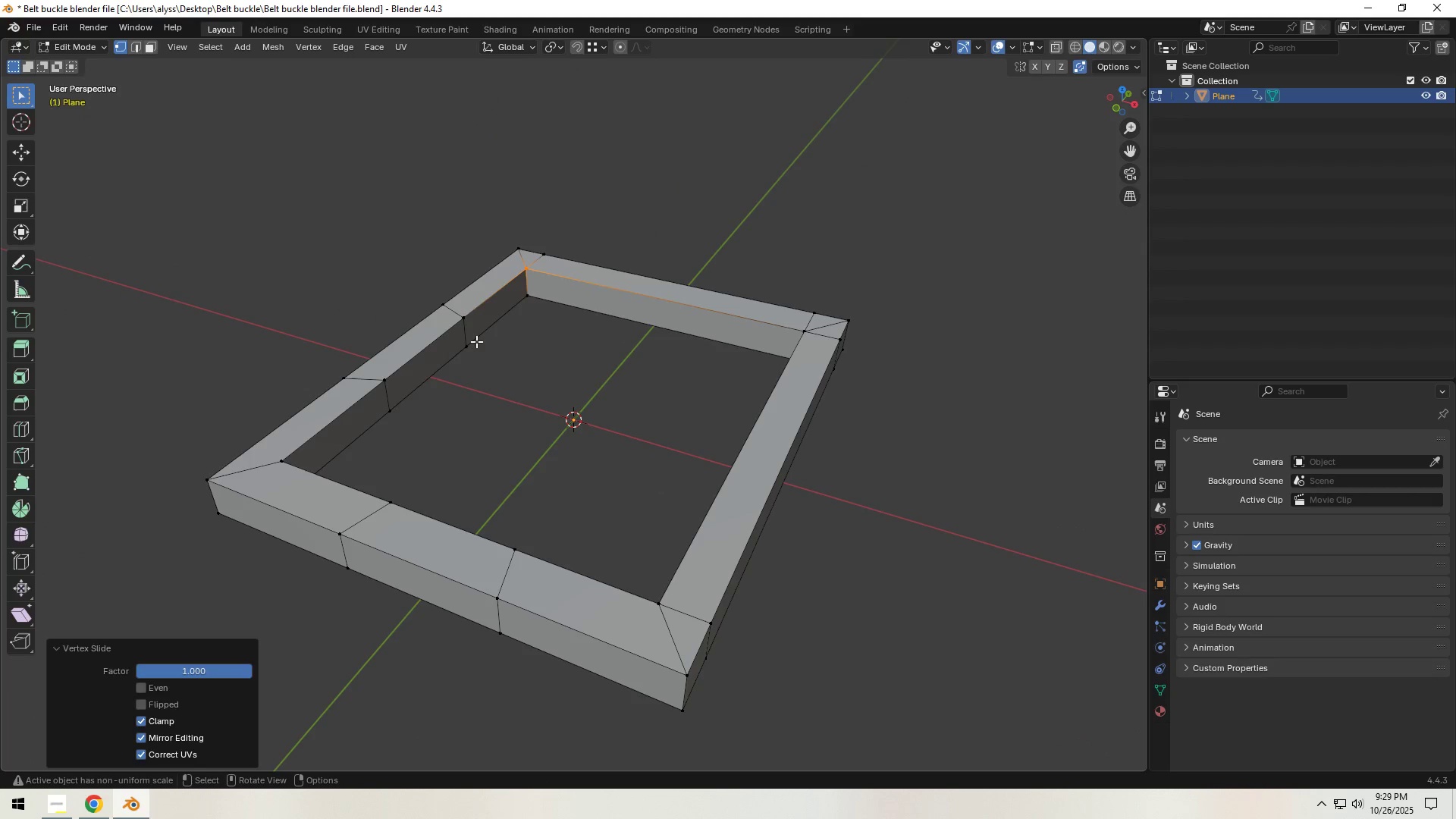 
left_click([476, 342])
 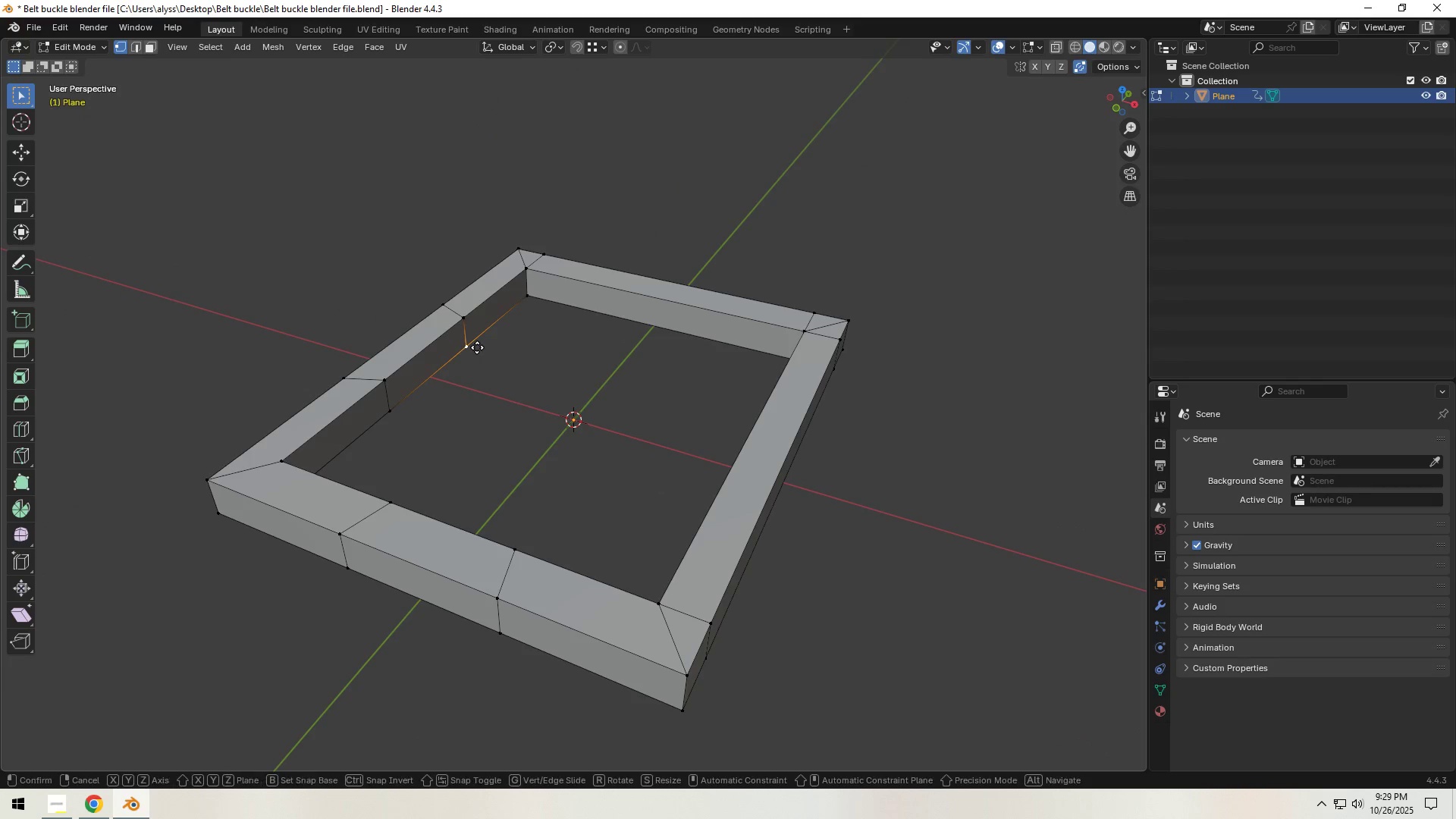 
type(gg)
 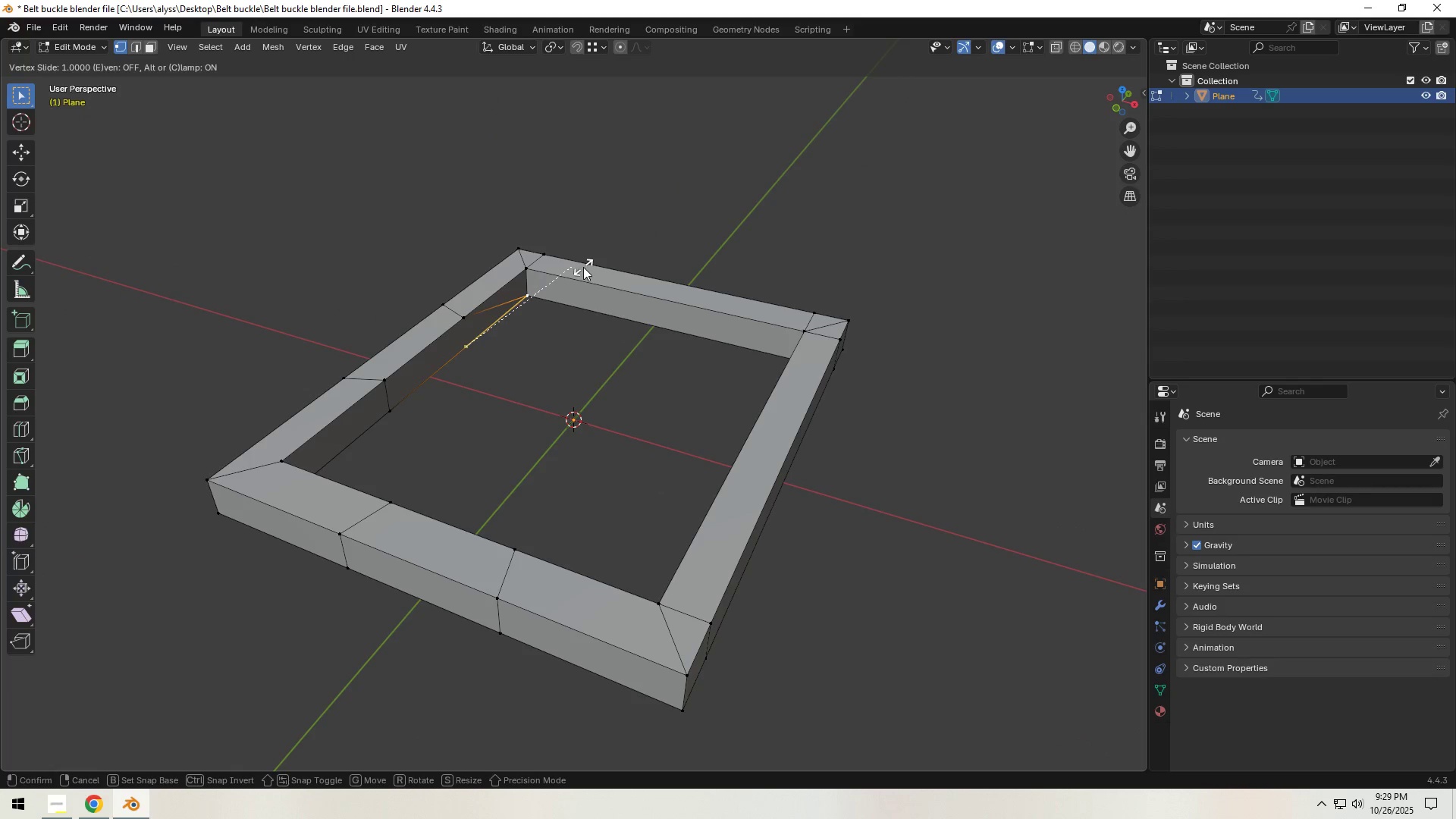 
left_click([583, 267])
 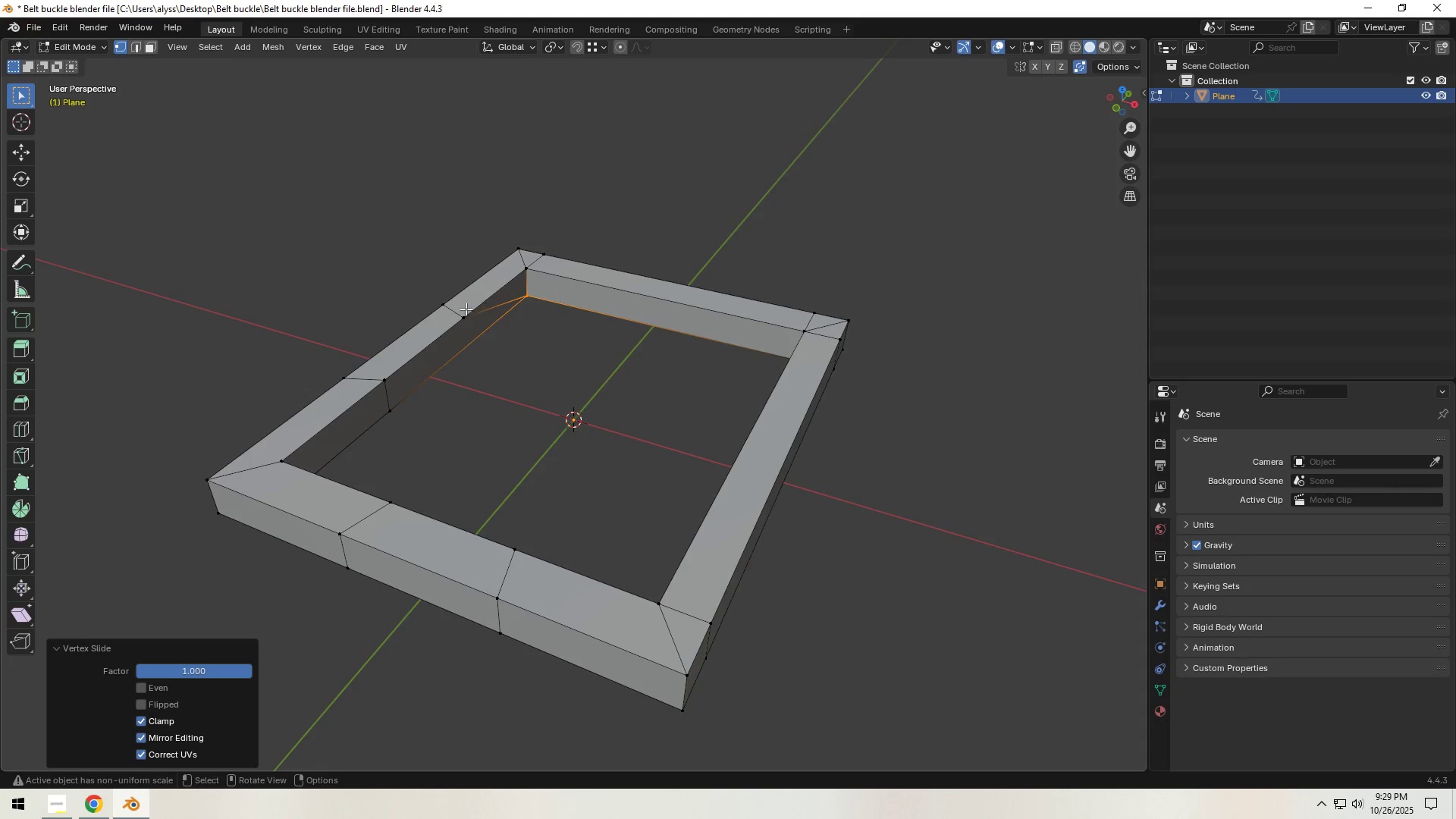 
left_click([466, 316])
 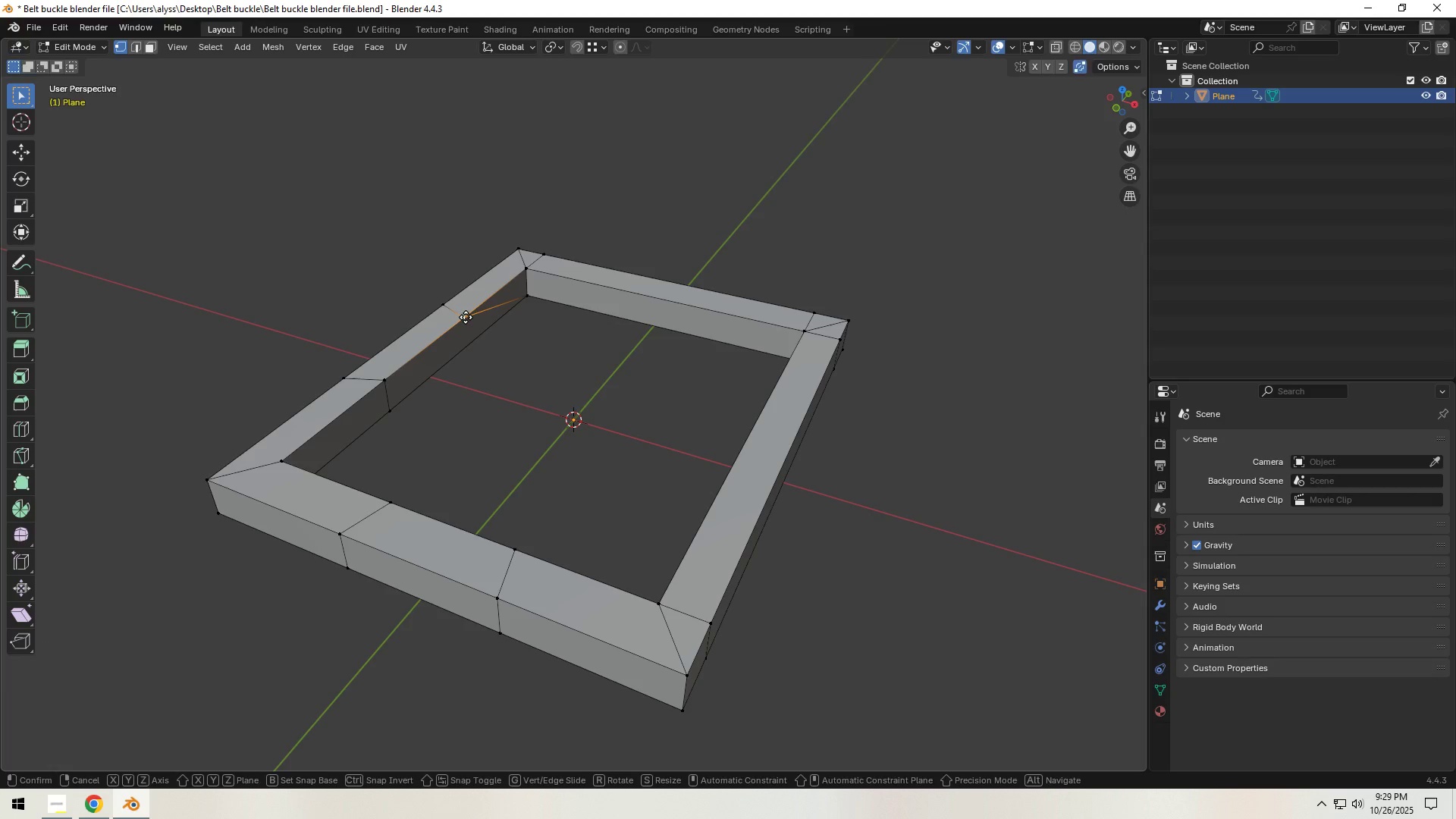 
type(gg)
 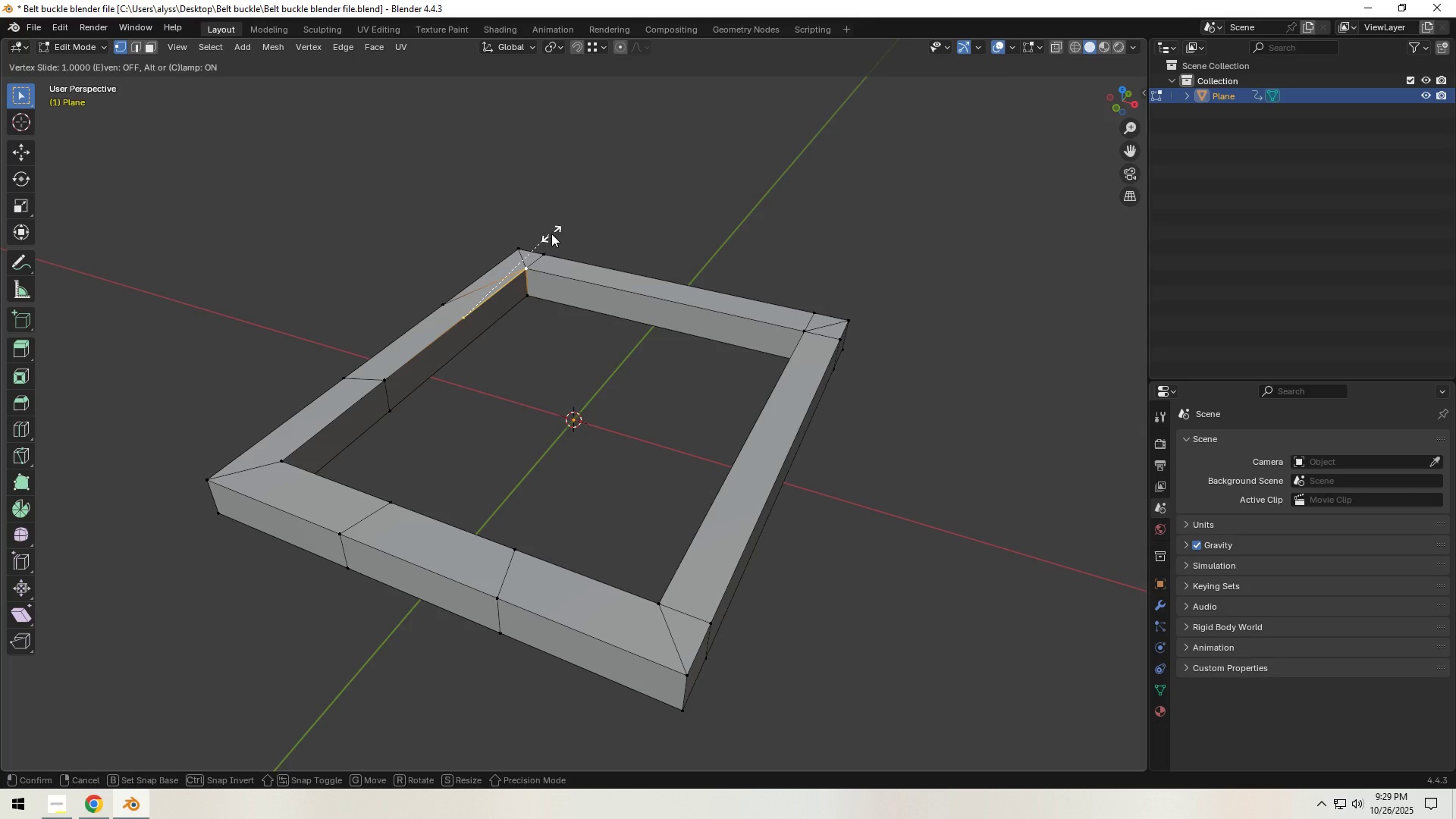 
left_click([551, 234])
 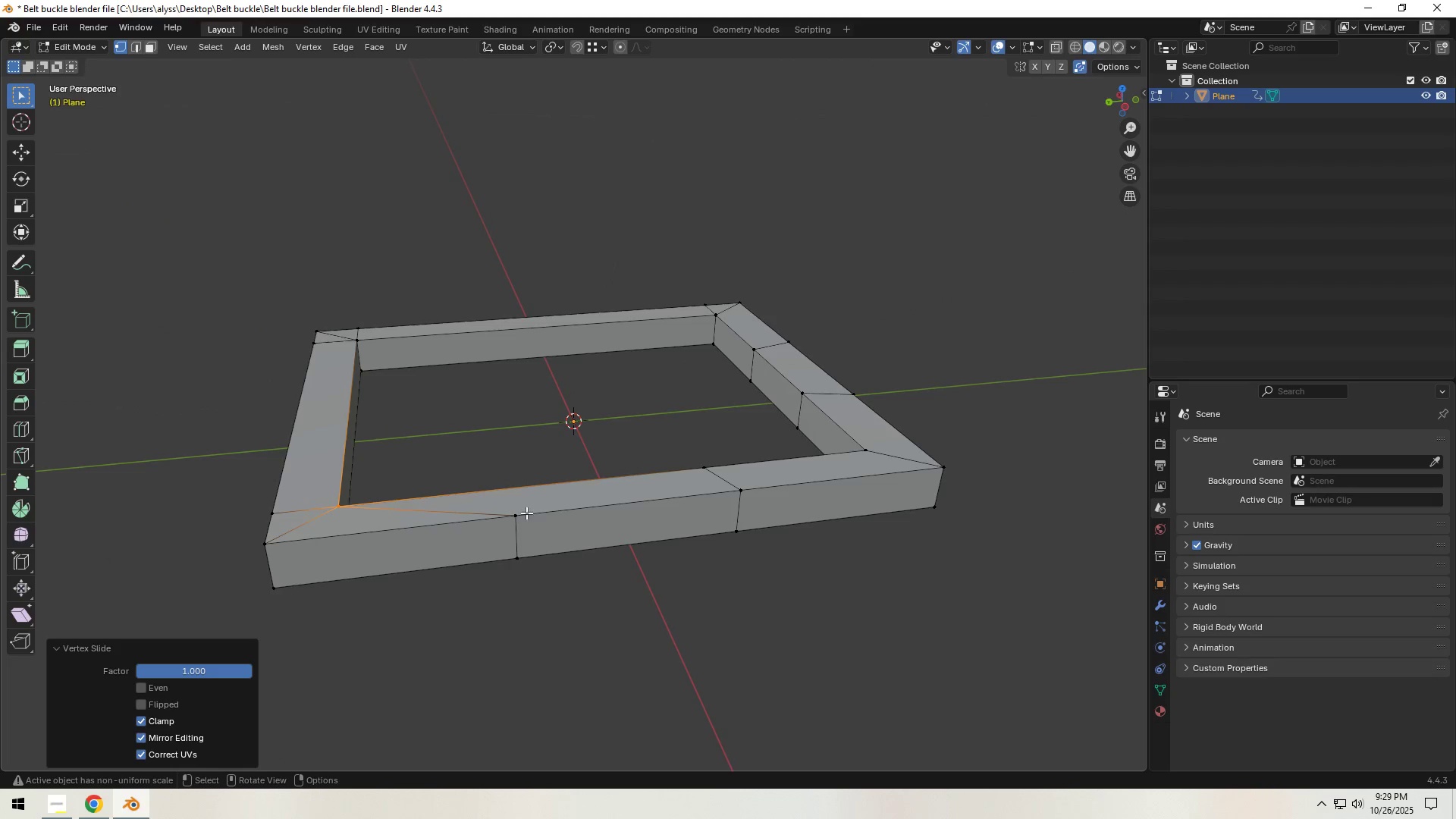 
type(gy)
 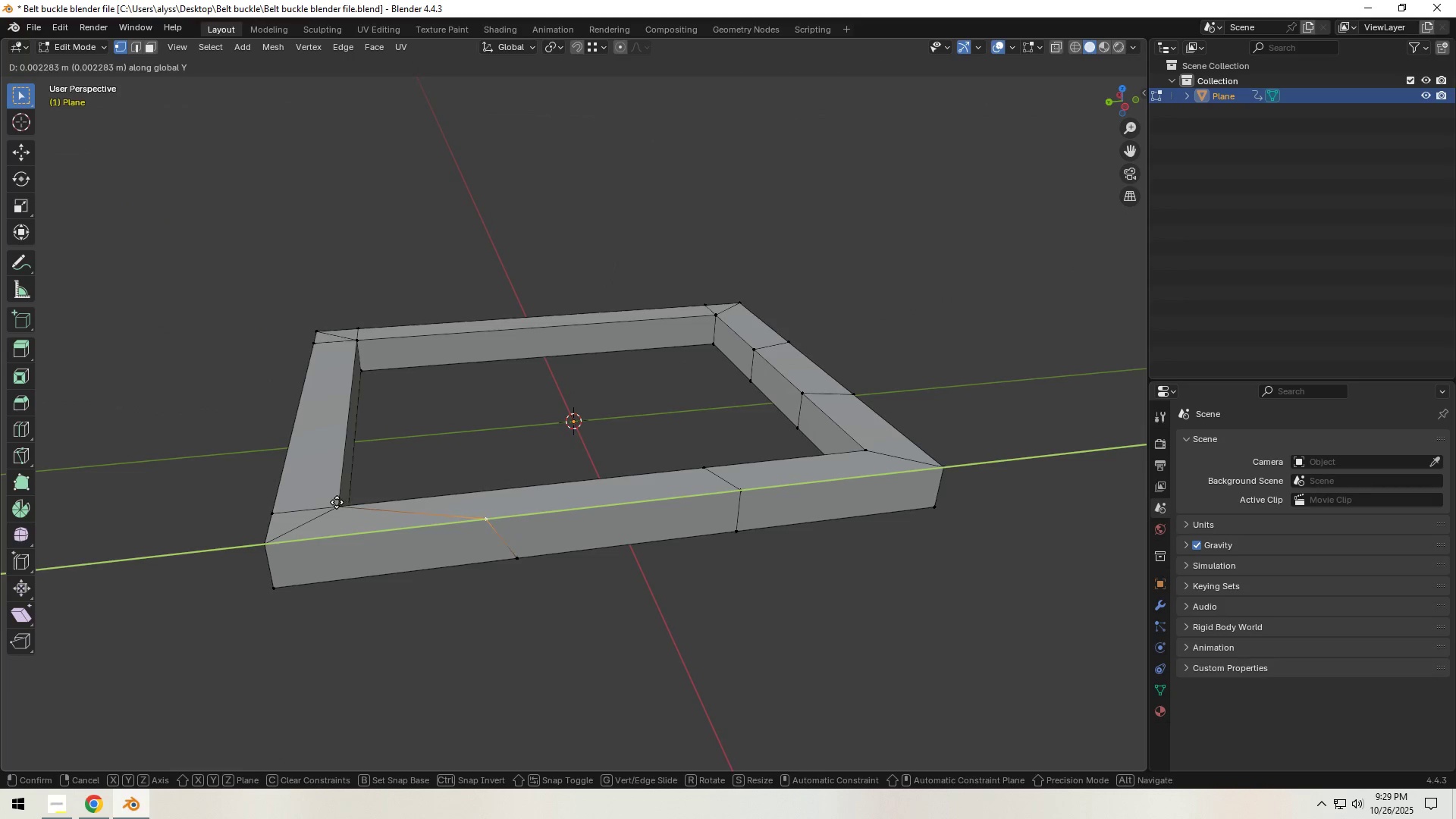 
hold_key(key=ControlLeft, duration=0.56)
left_click([337, 502])
 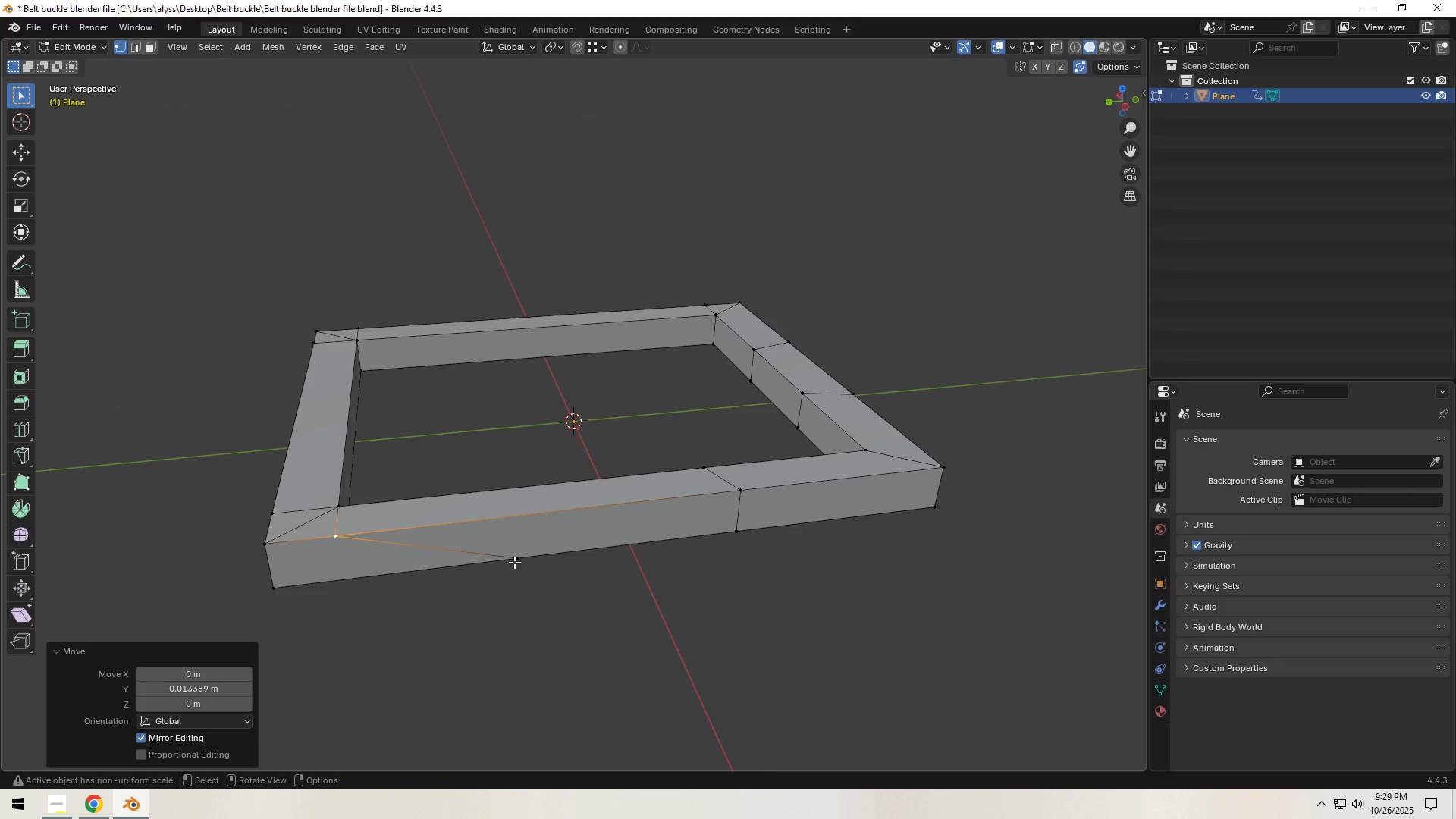 
left_click([515, 558])
 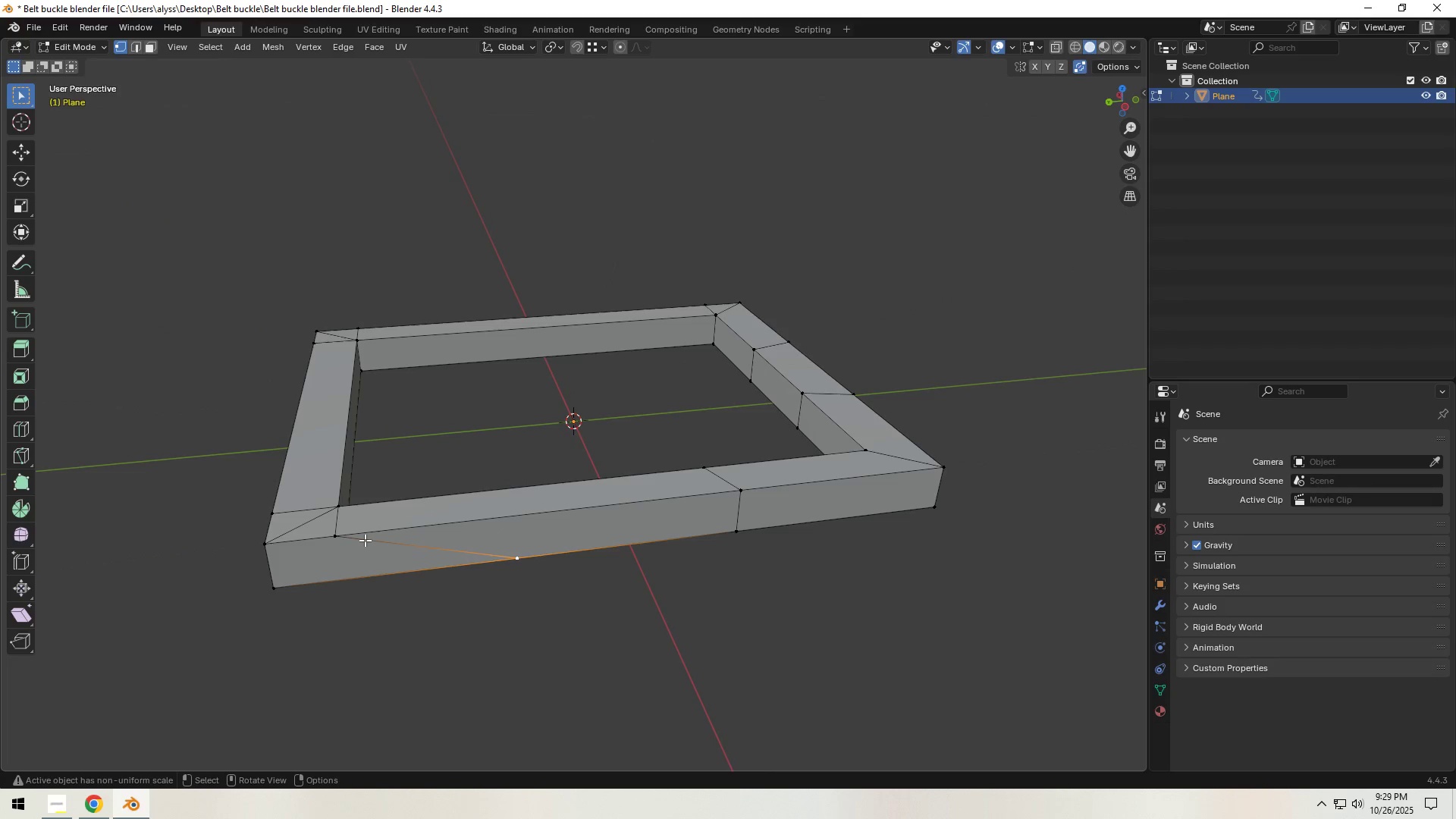 
type(gy)
 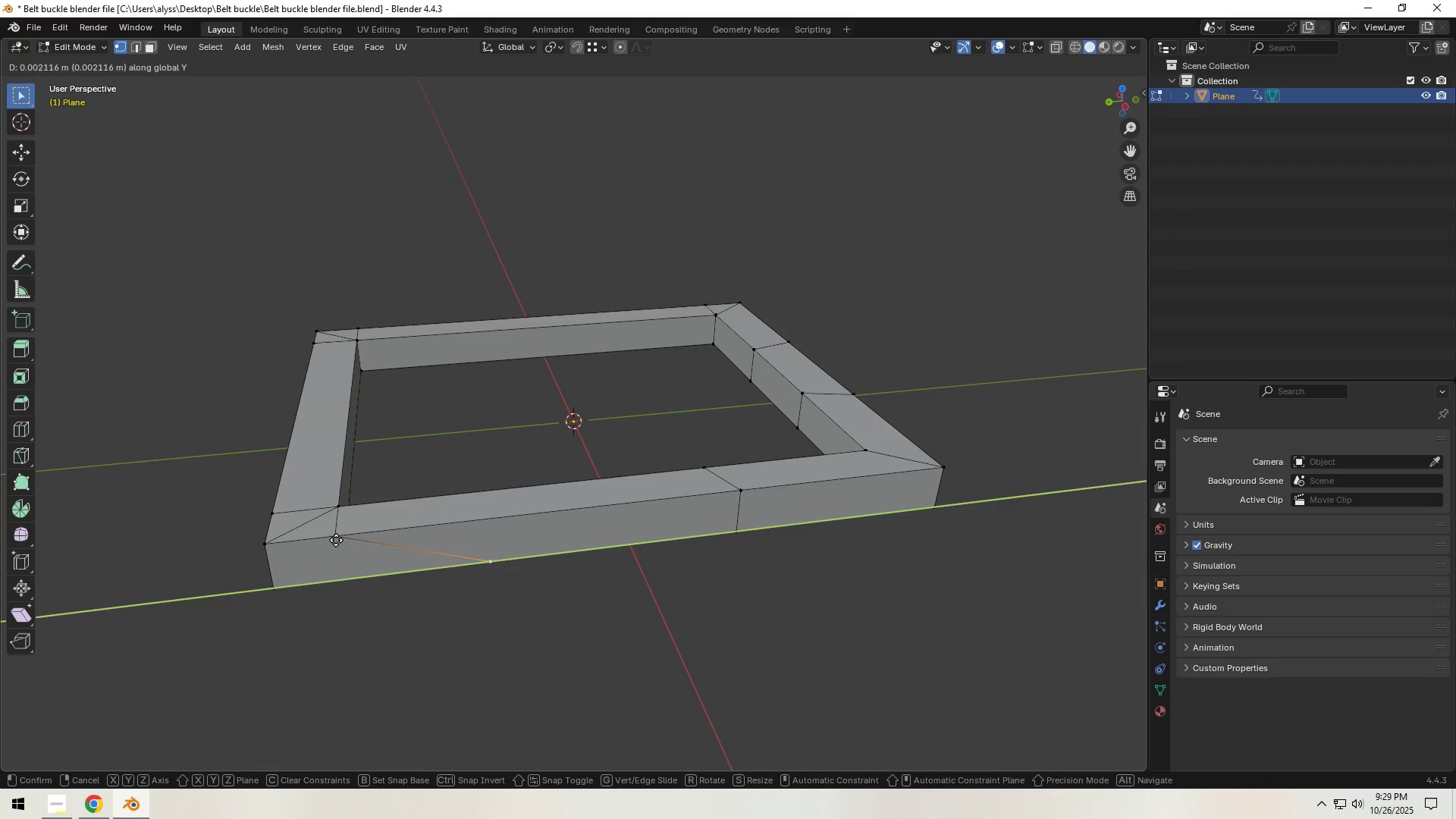 
hold_key(key=ControlLeft, duration=0.54)
left_click([336, 540])
 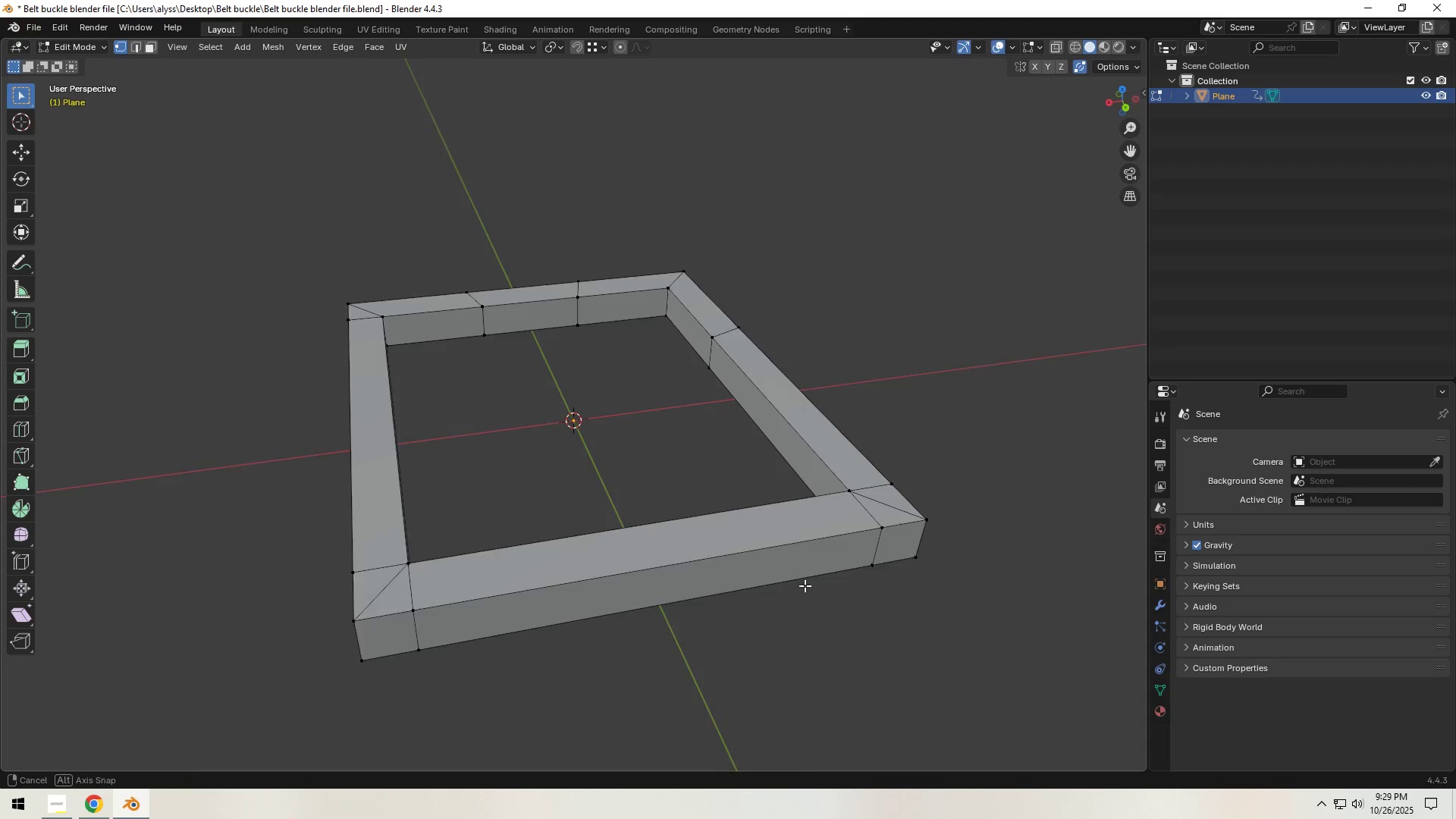 
hold_key(key=ShiftLeft, duration=0.52)
 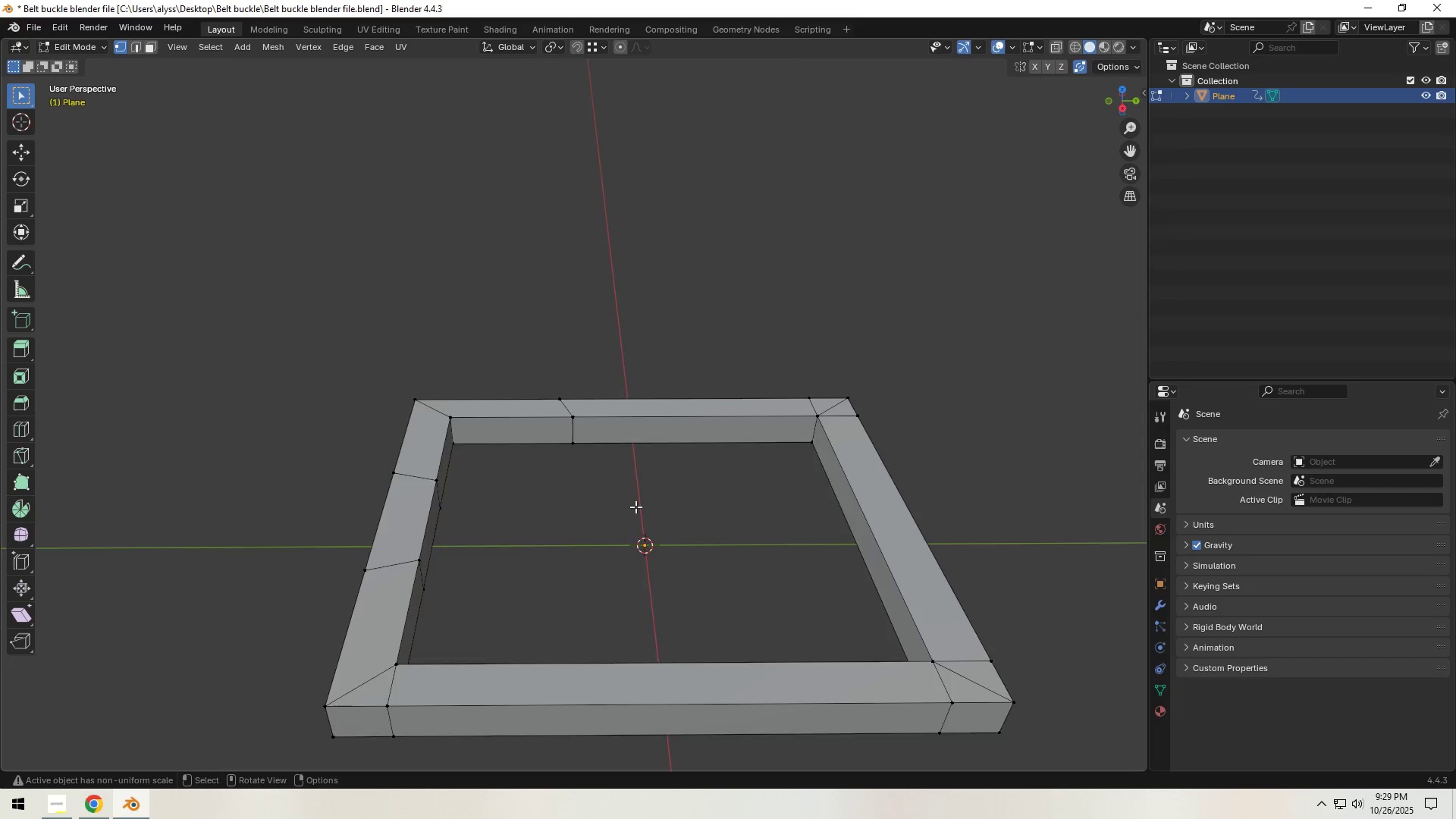 
scroll: coordinate [635, 507], scroll_direction: up, amount: 2.0
 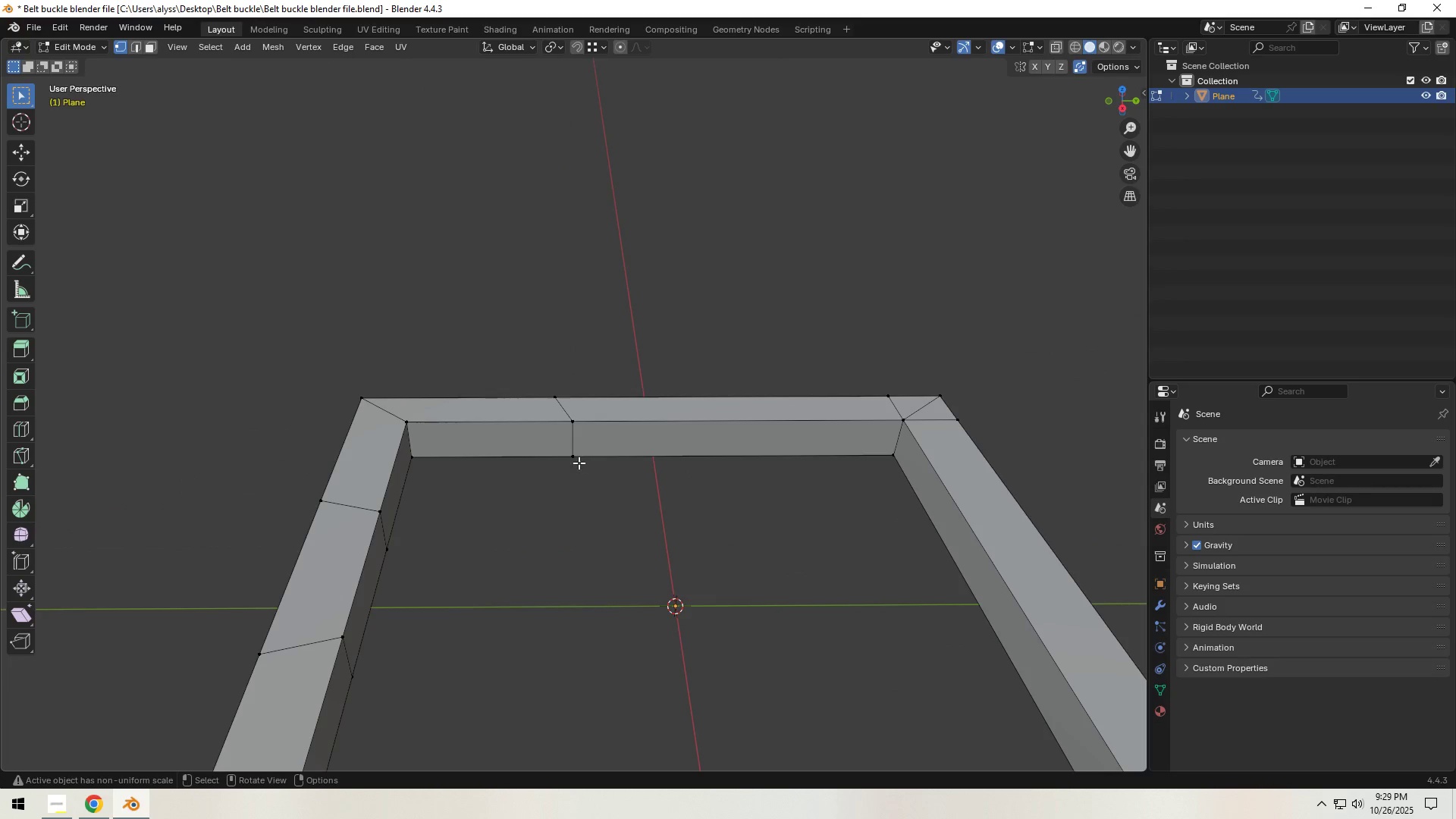 
left_click([573, 459])
 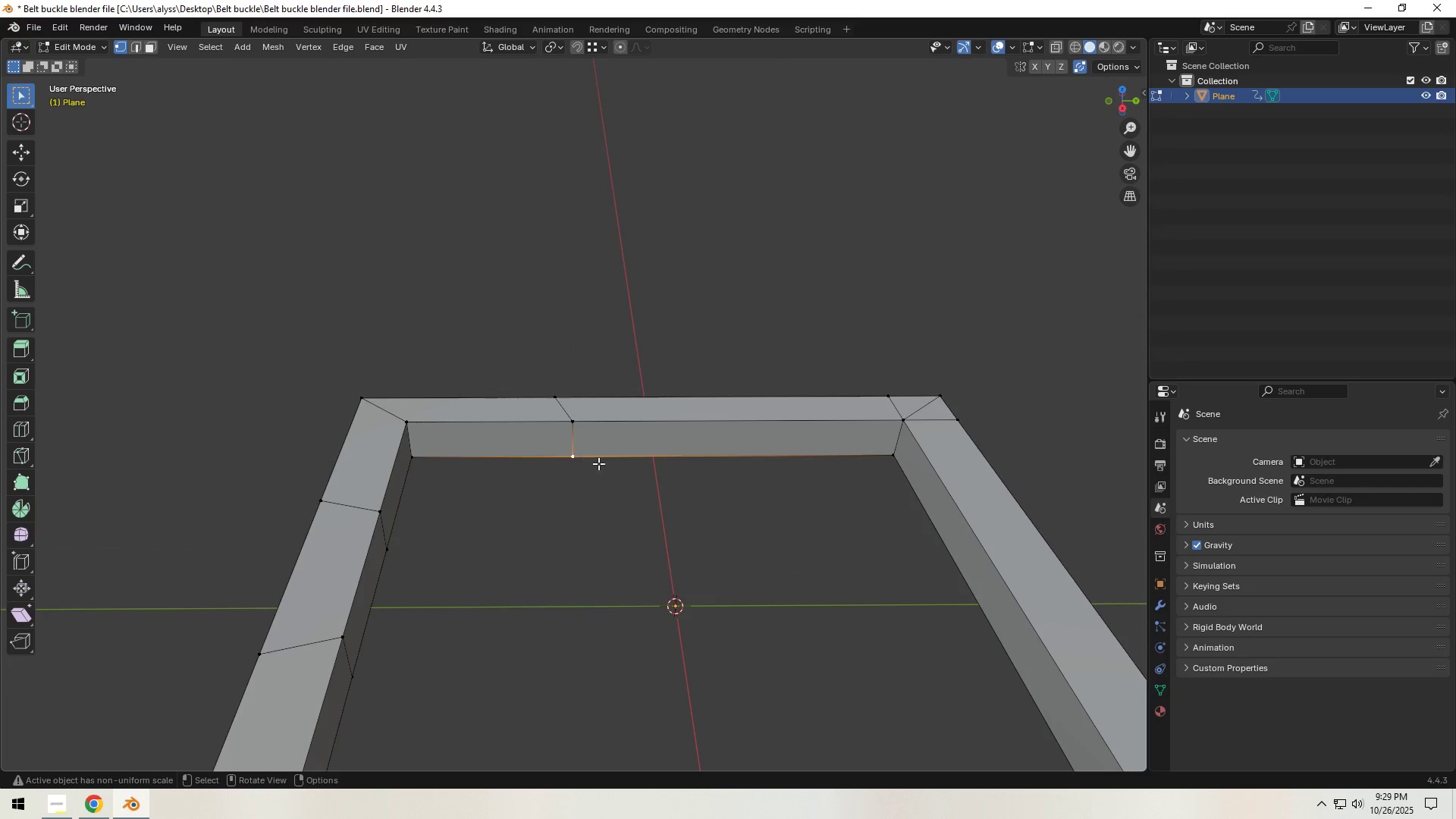 
type(gg)
 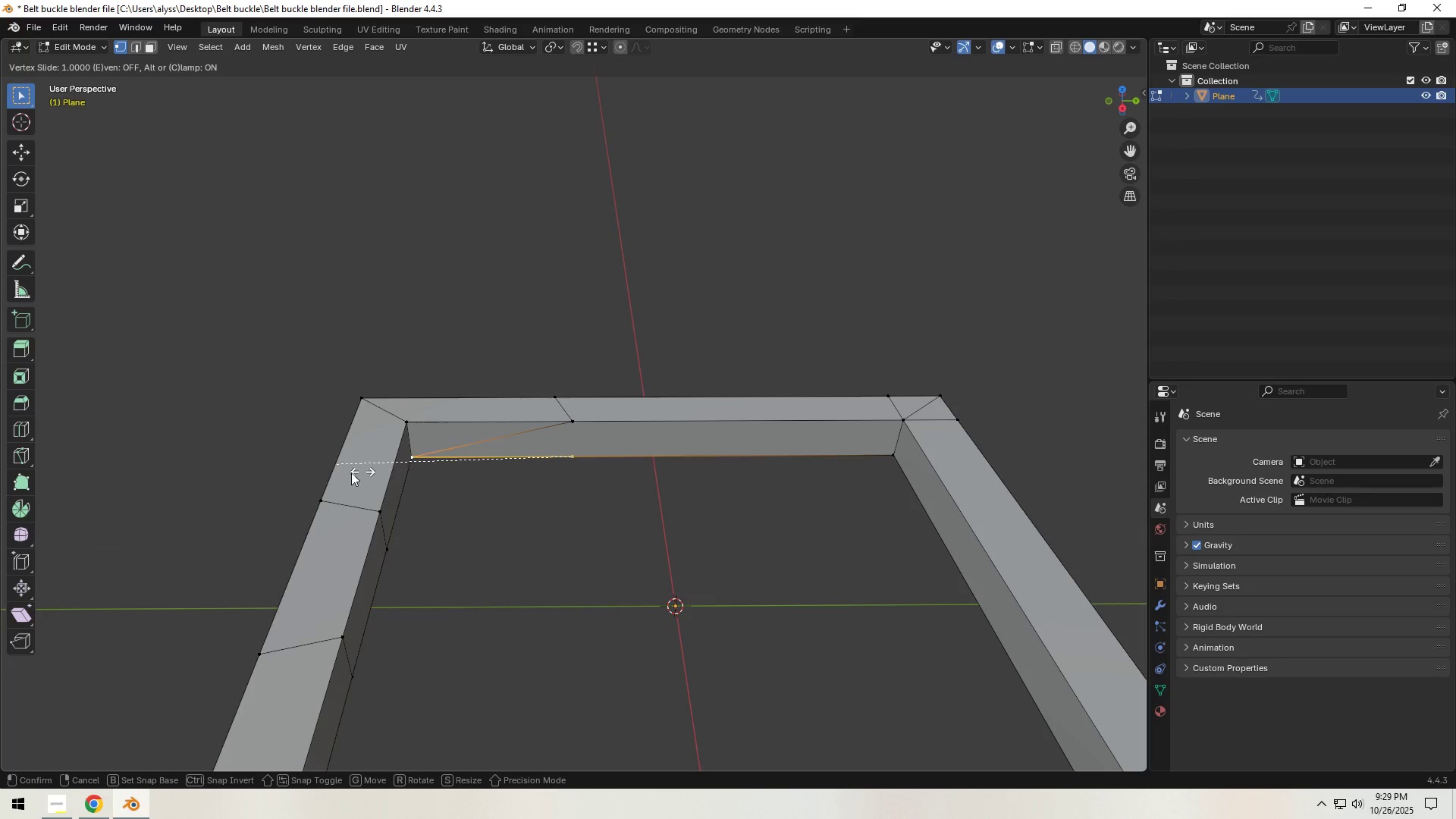 
left_click([350, 473])
 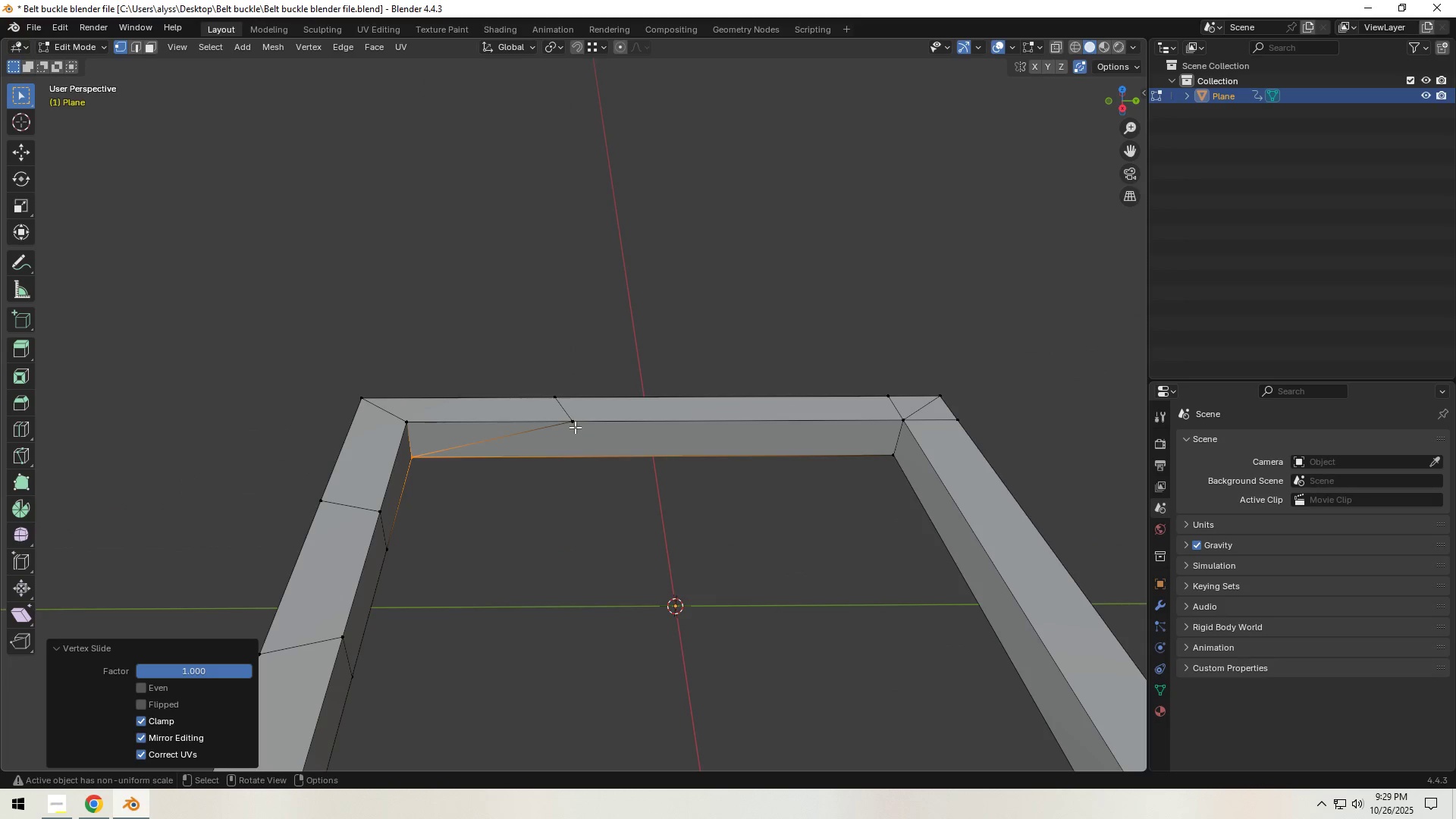 
left_click([574, 427])
 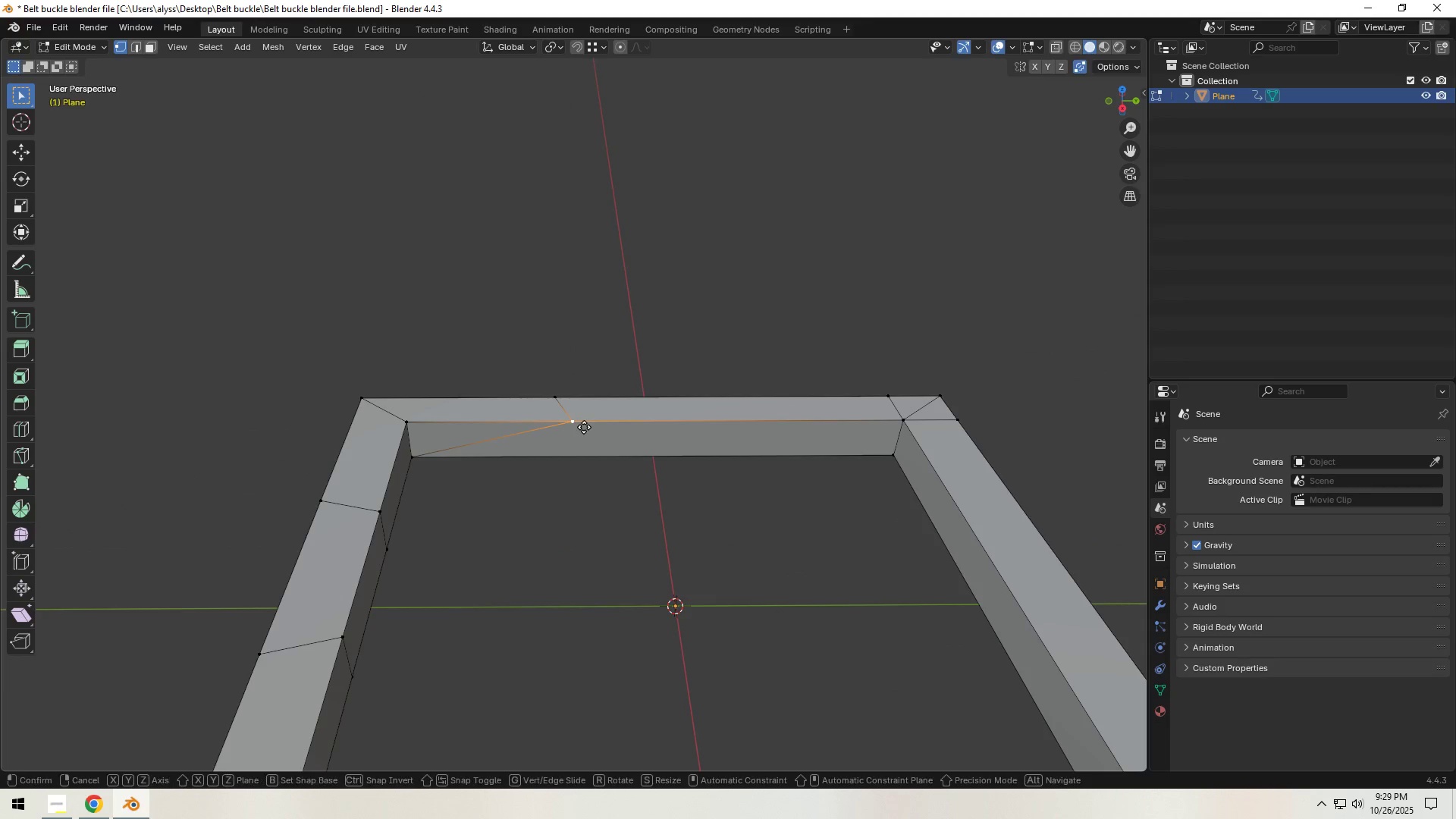 
type(gg)
 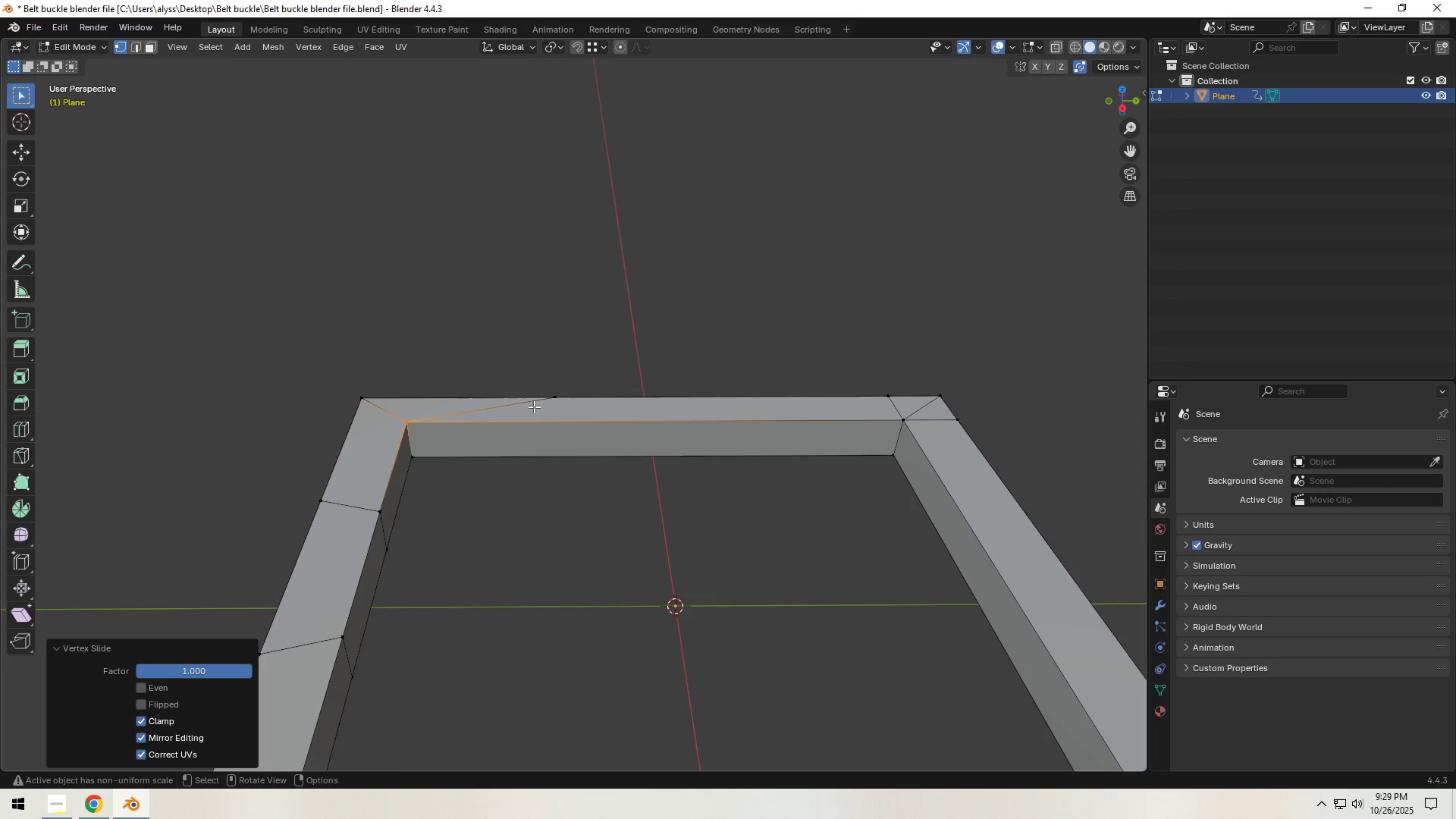 
left_click([553, 397])
 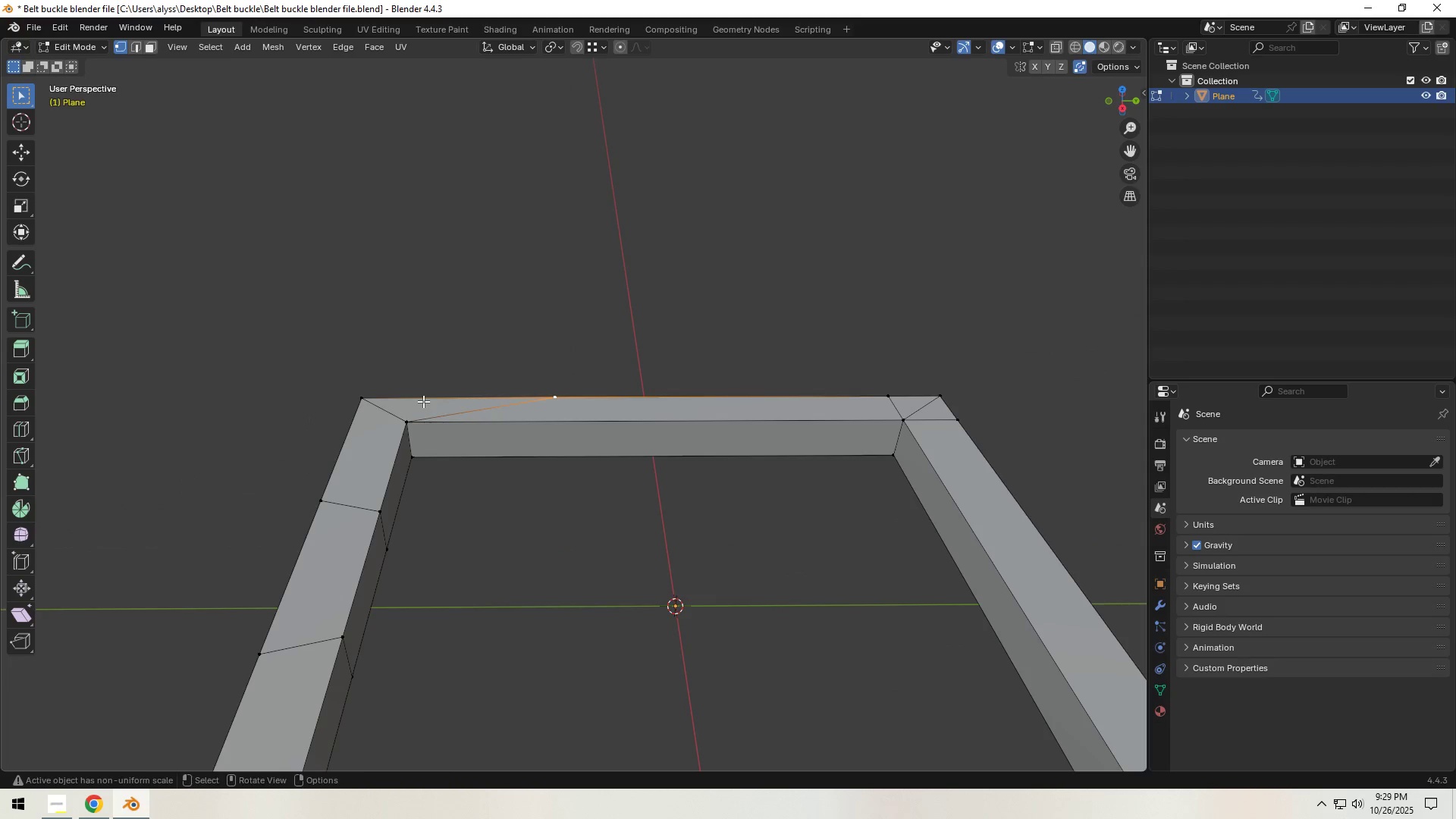 
type(gy)
 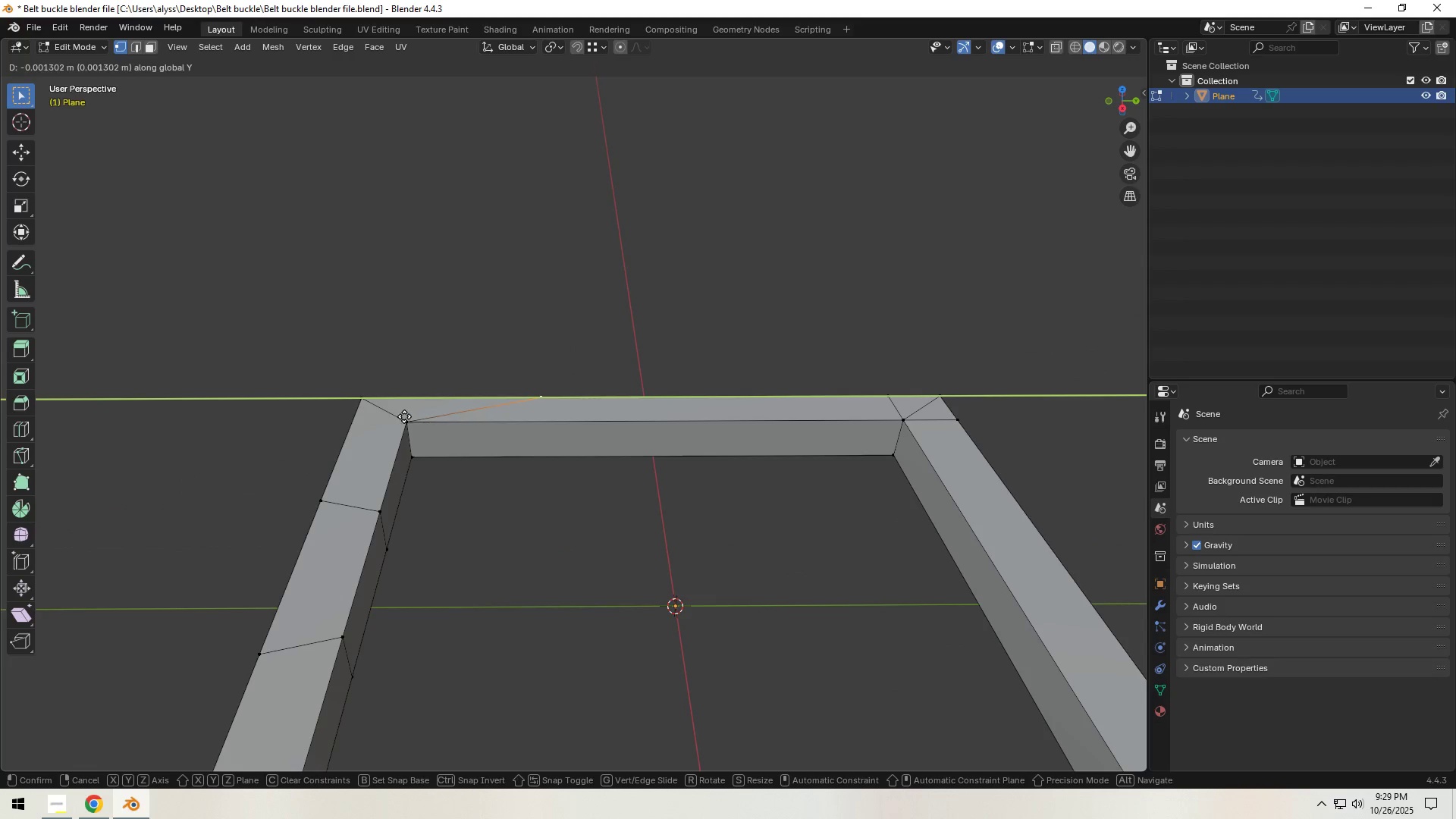 
hold_key(key=ControlLeft, duration=0.42)
left_click([404, 418])
 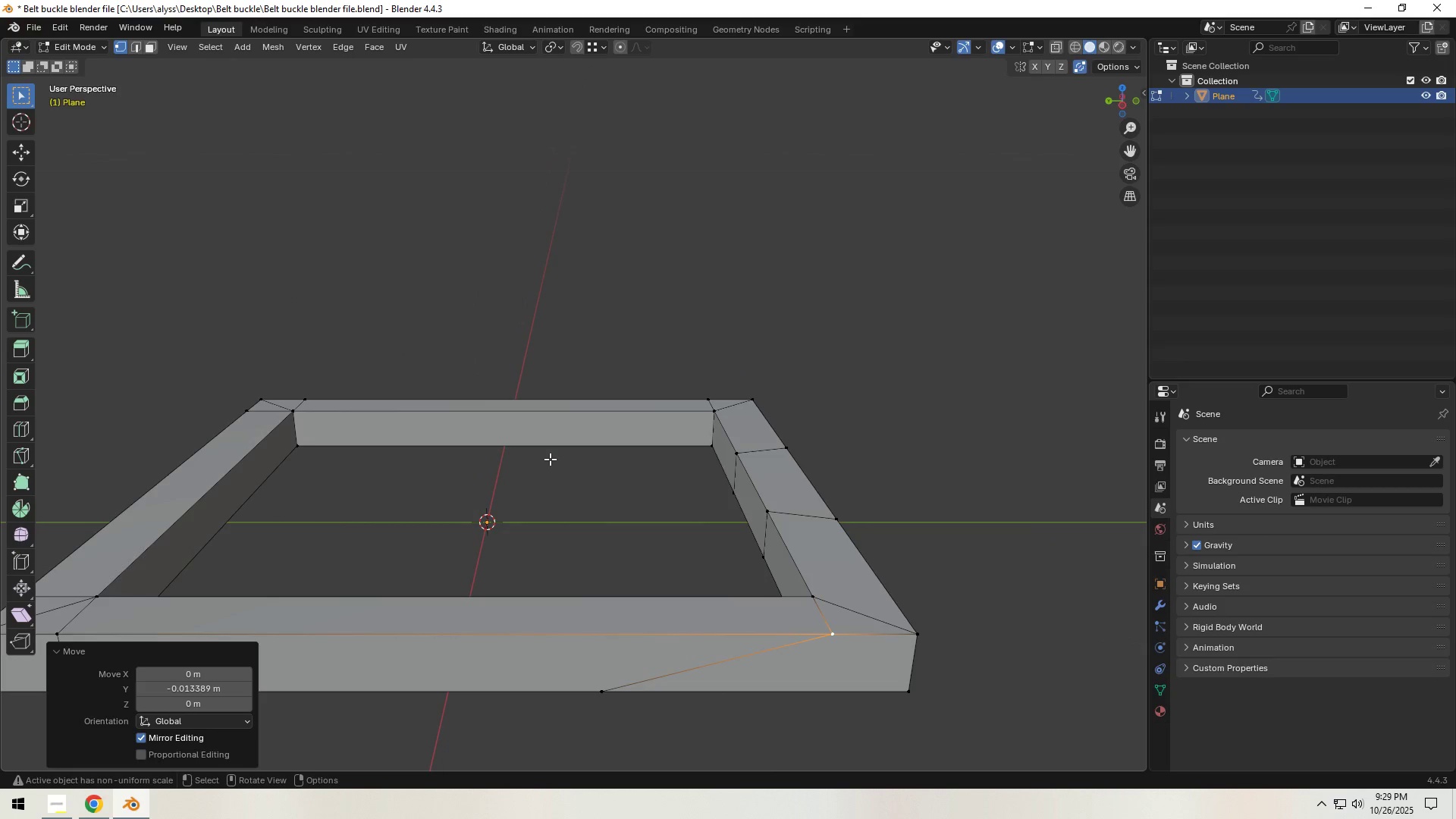 
left_click([613, 697])
 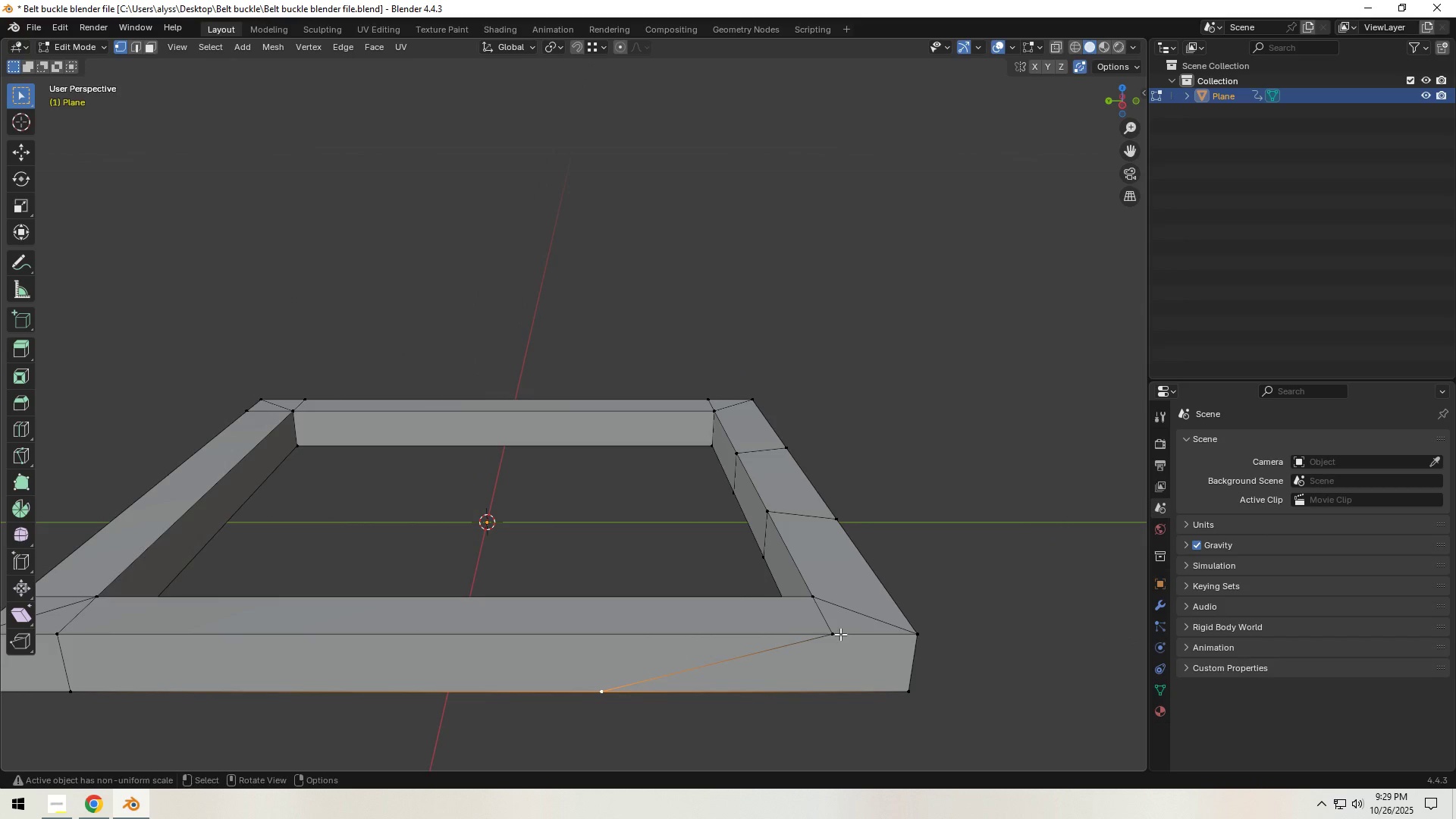 
type(gy)
 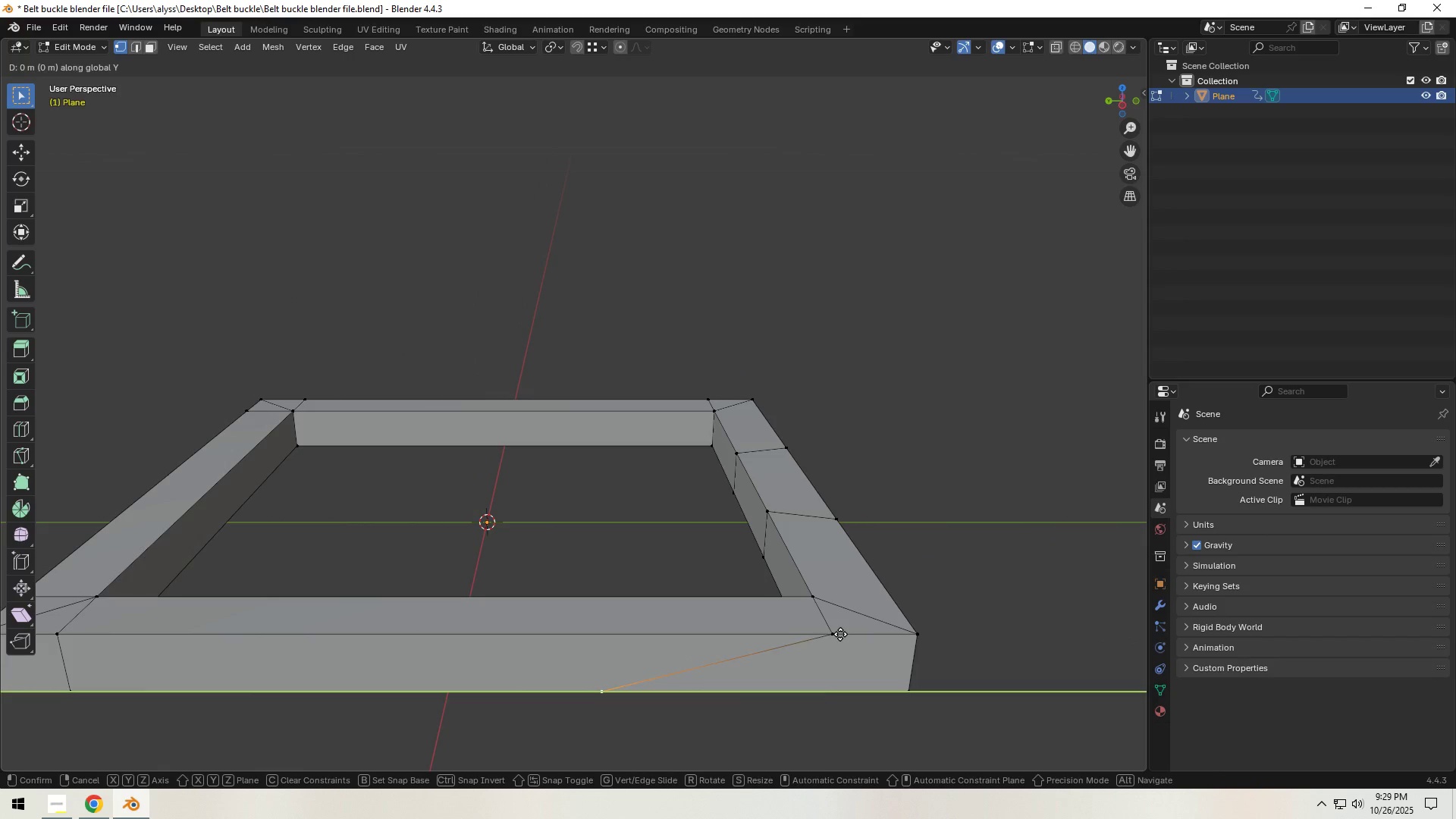 
hold_key(key=ControlLeft, duration=0.44)
left_click([840, 634])
 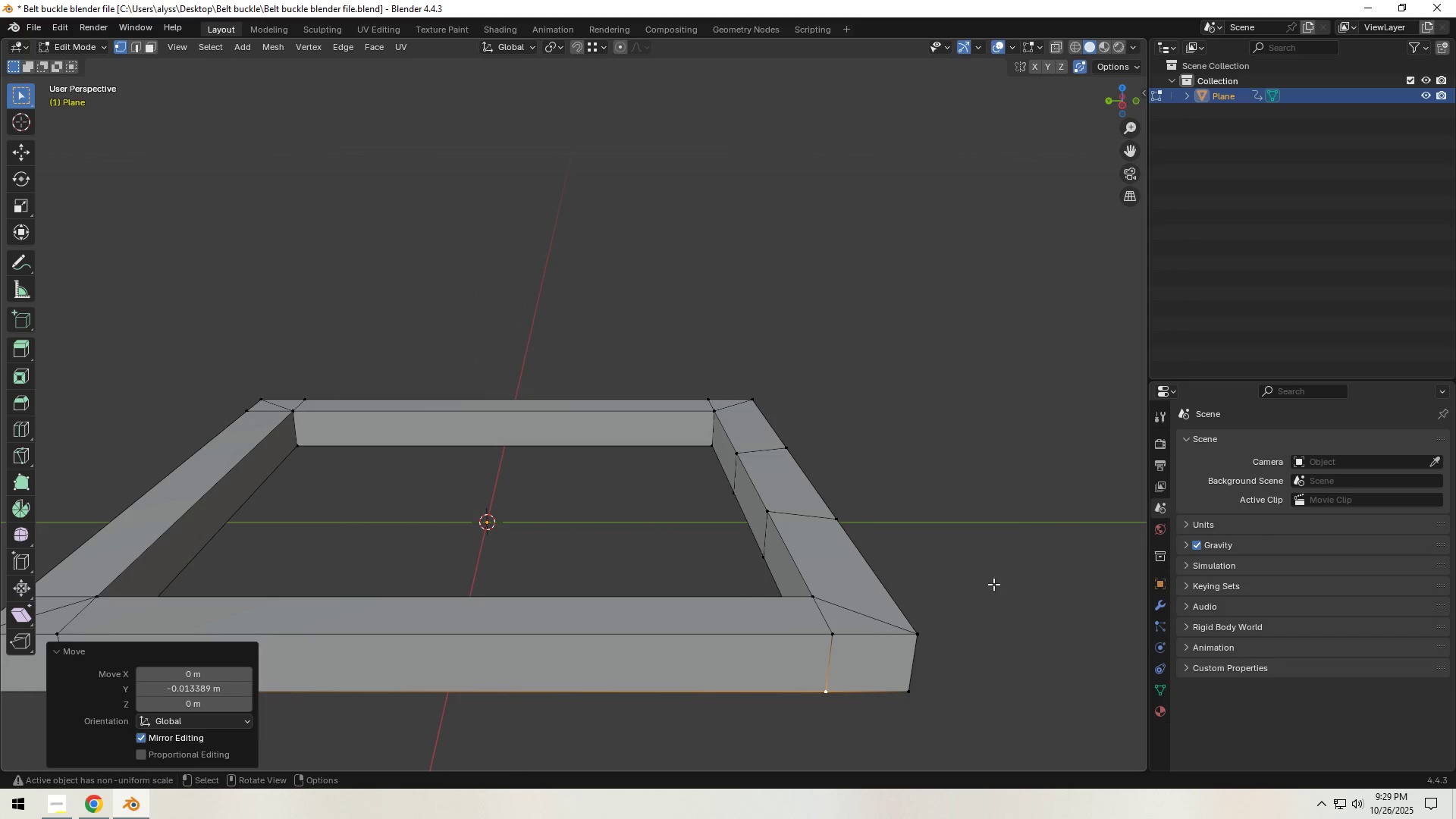 
double_click([993, 584])
 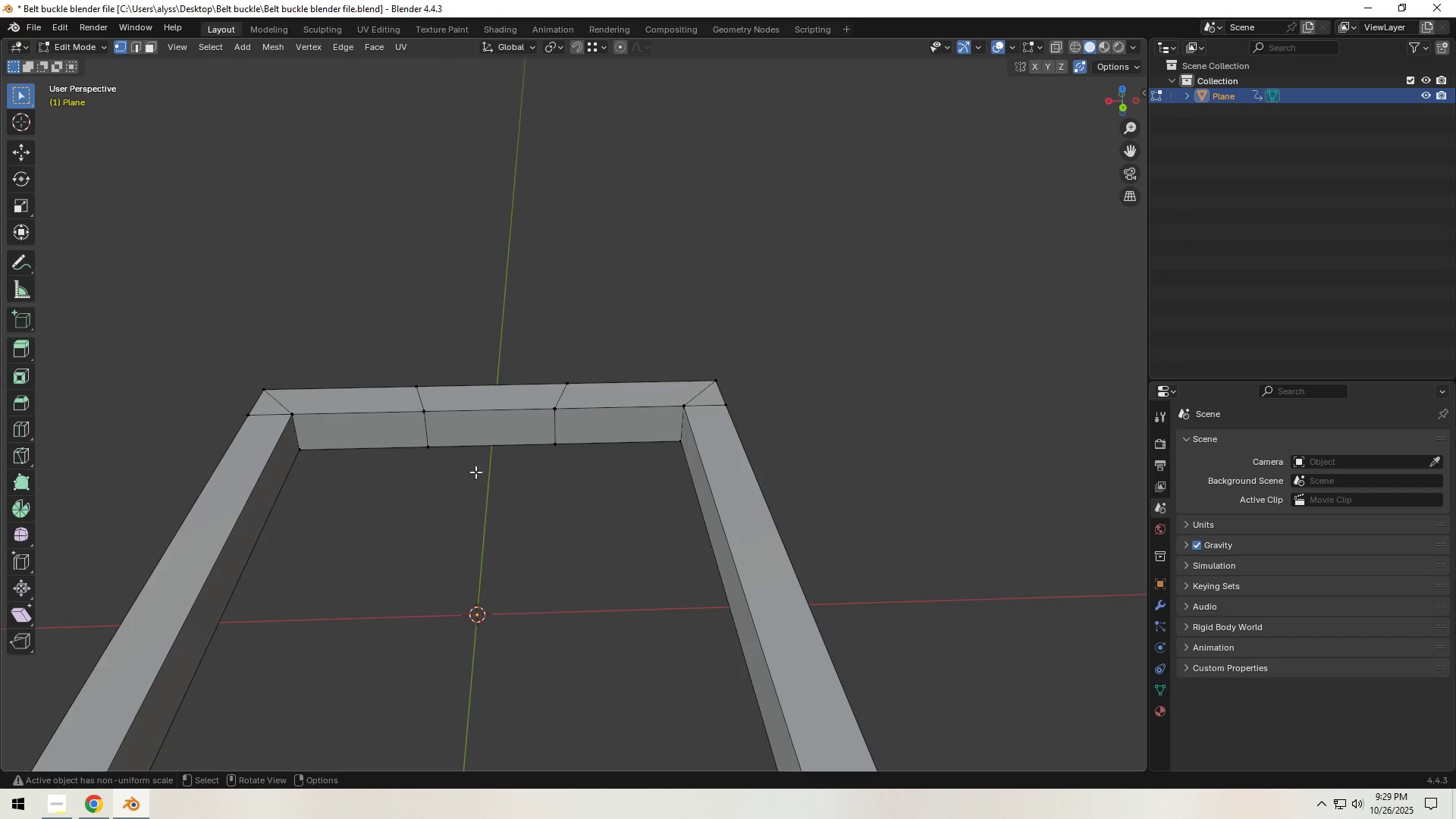 
type(gg)
 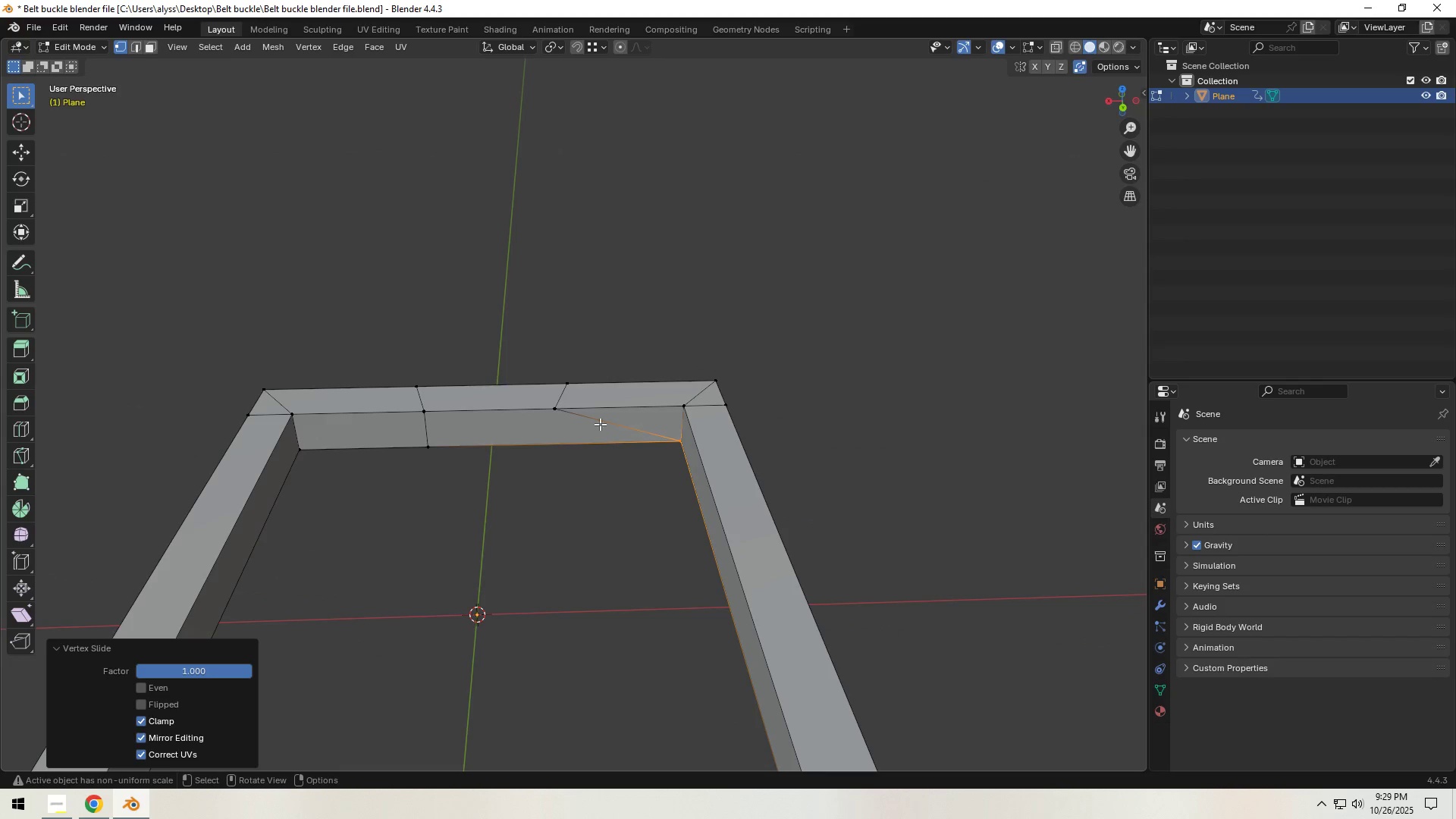 
left_click([568, 412])
 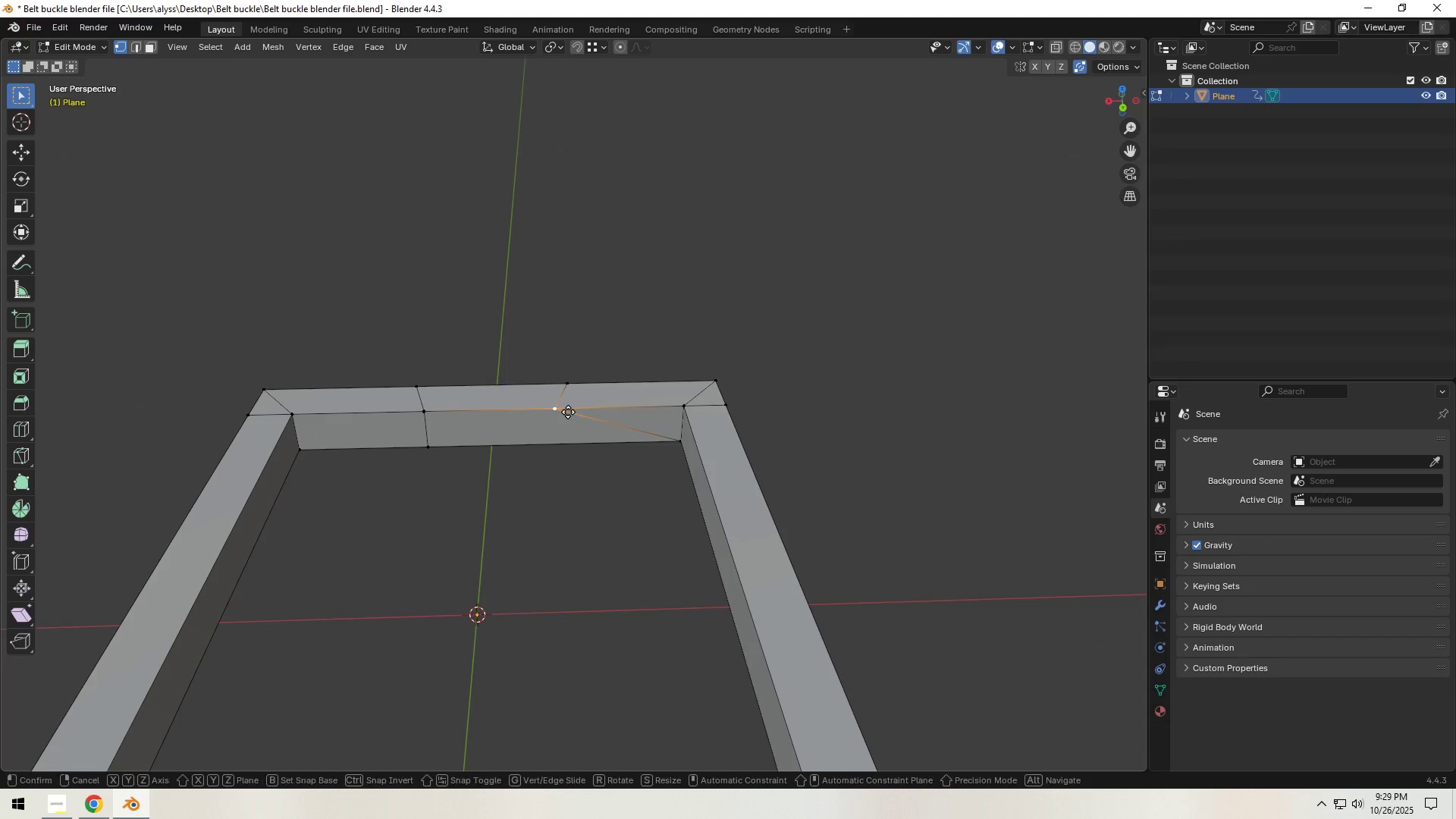 
type(gg)
 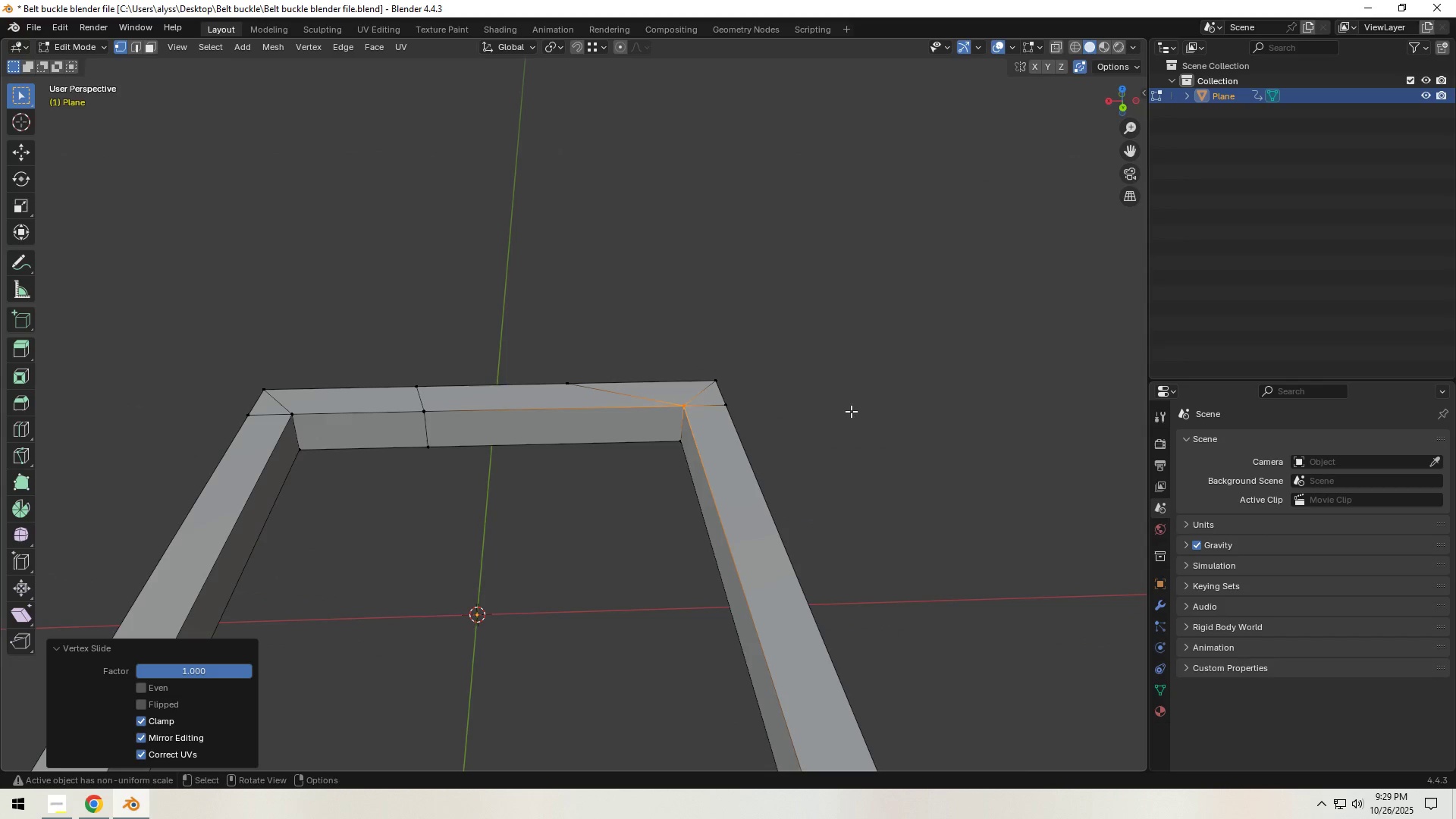 
left_click([851, 411])
 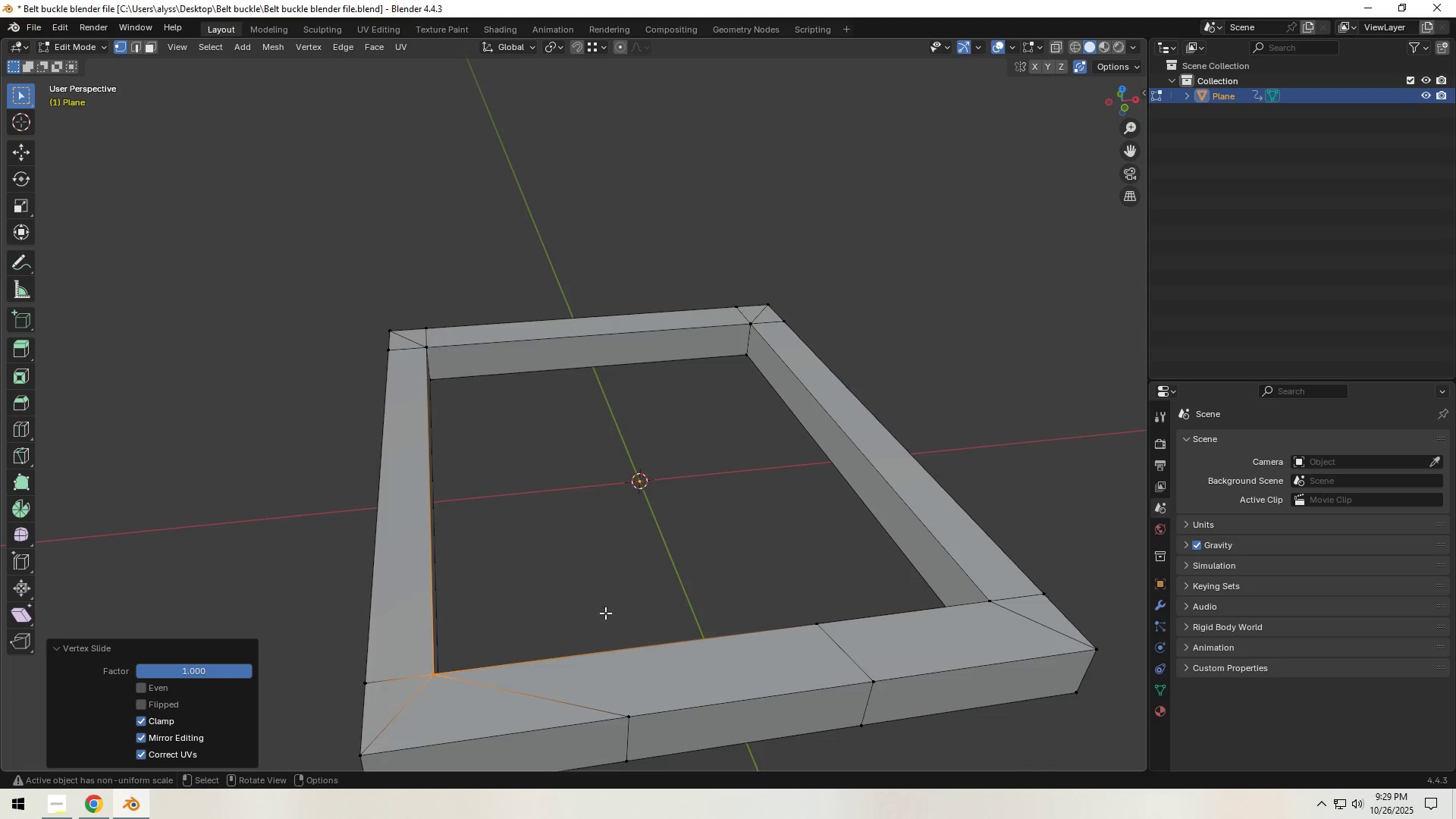 
scroll: coordinate [602, 658], scroll_direction: down, amount: 1.0
 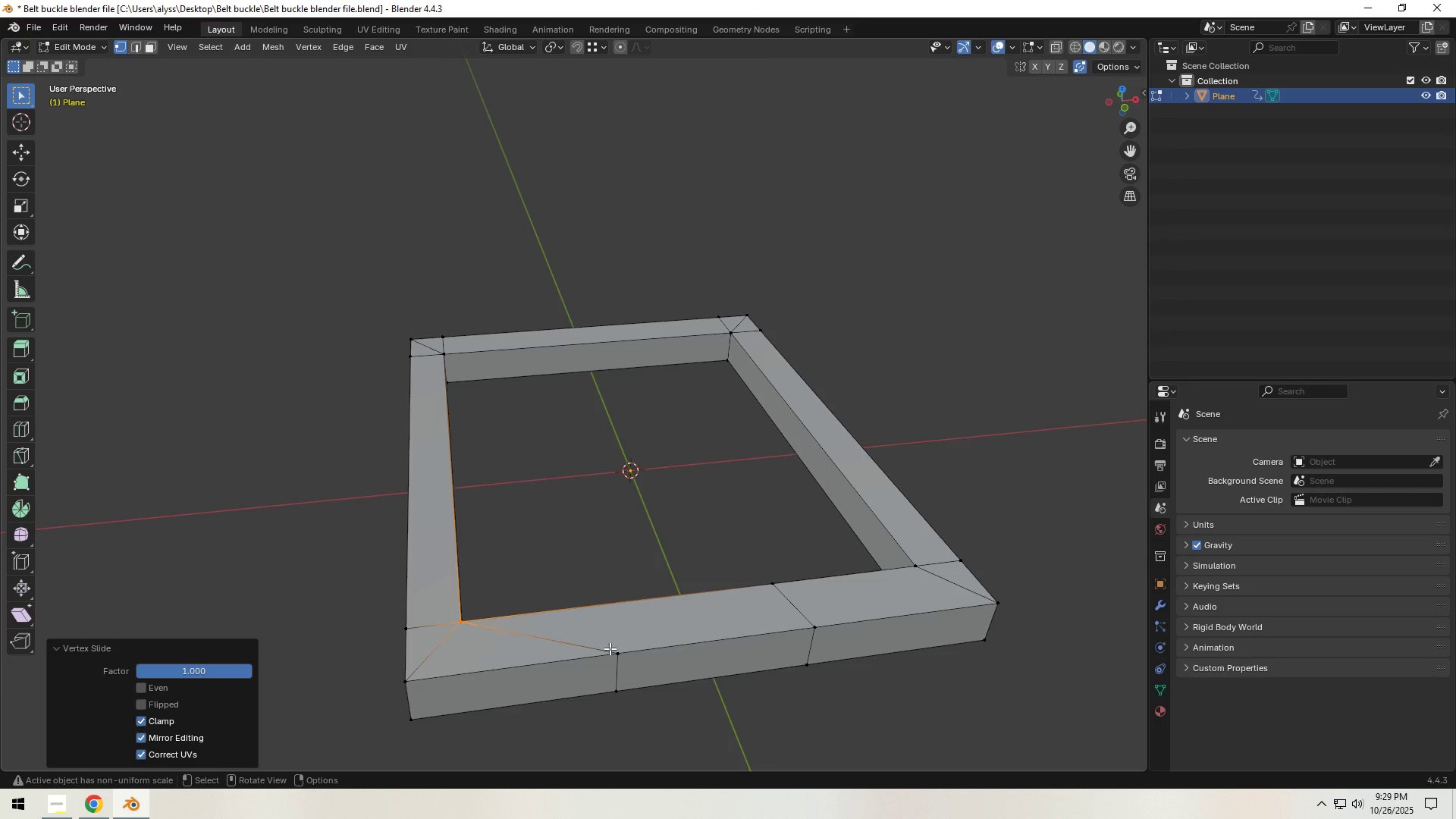 
left_click([614, 652])
 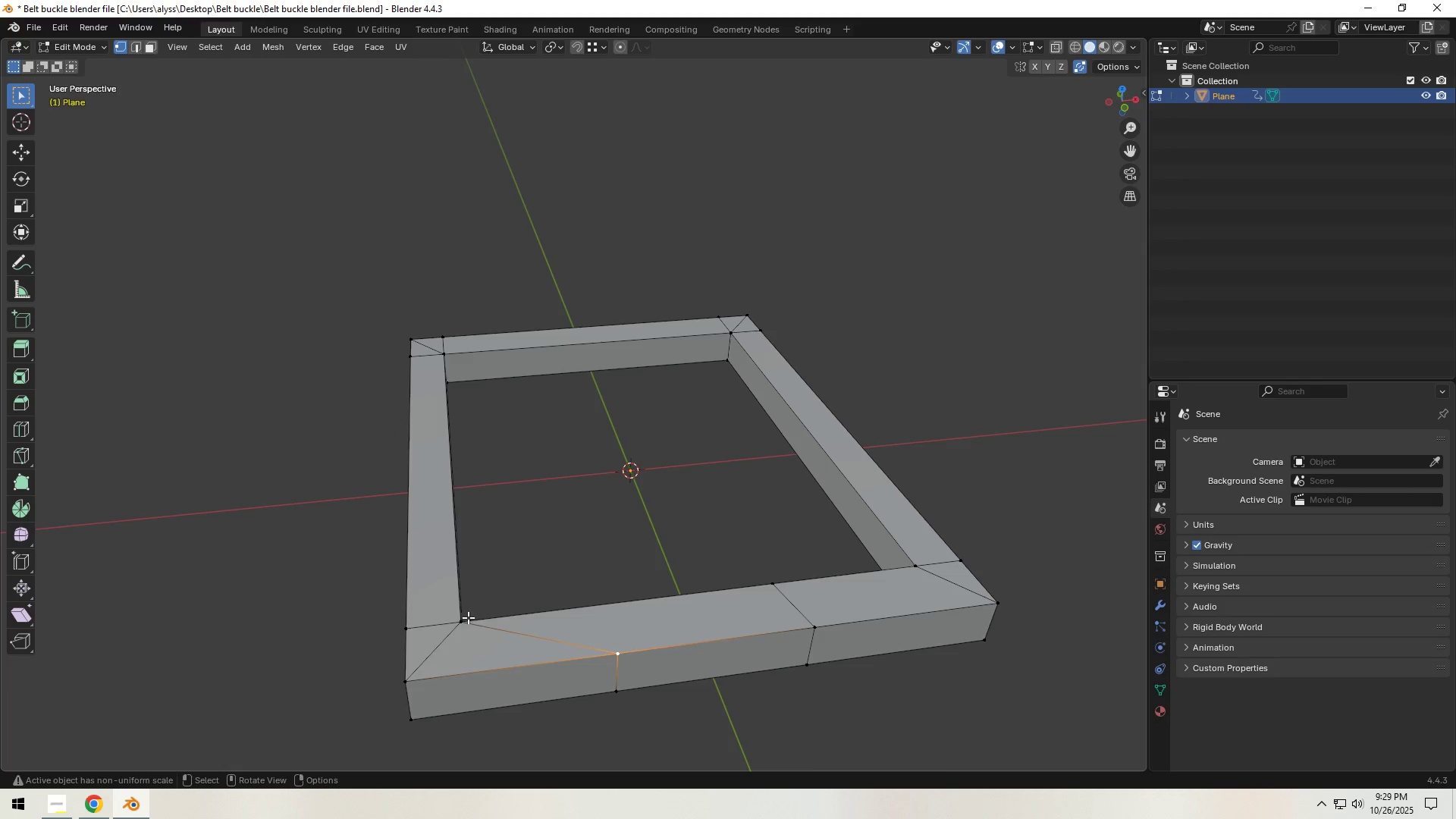 
type(gx)
 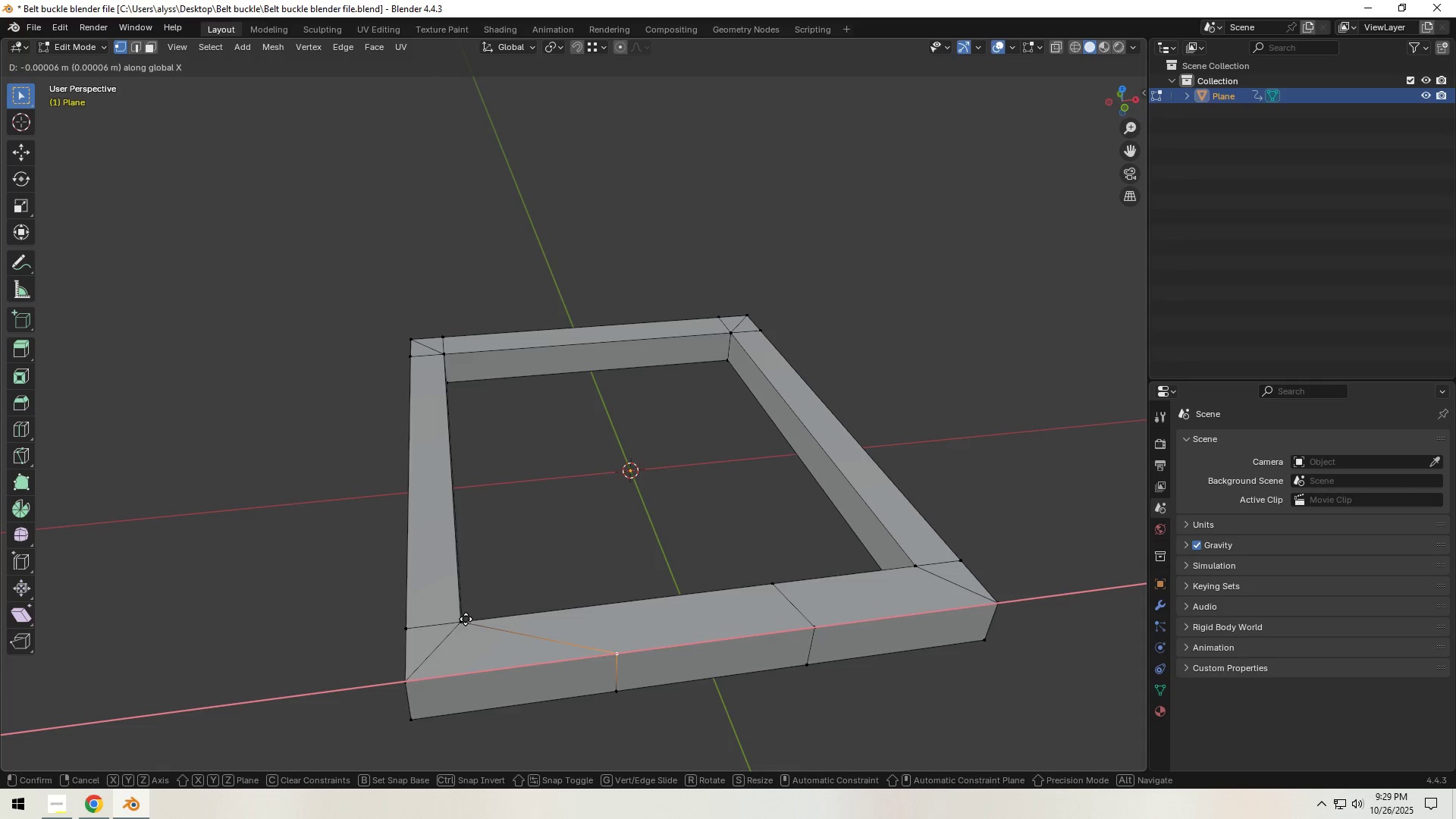 
hold_key(key=ControlLeft, duration=0.58)
left_click([463, 620])
 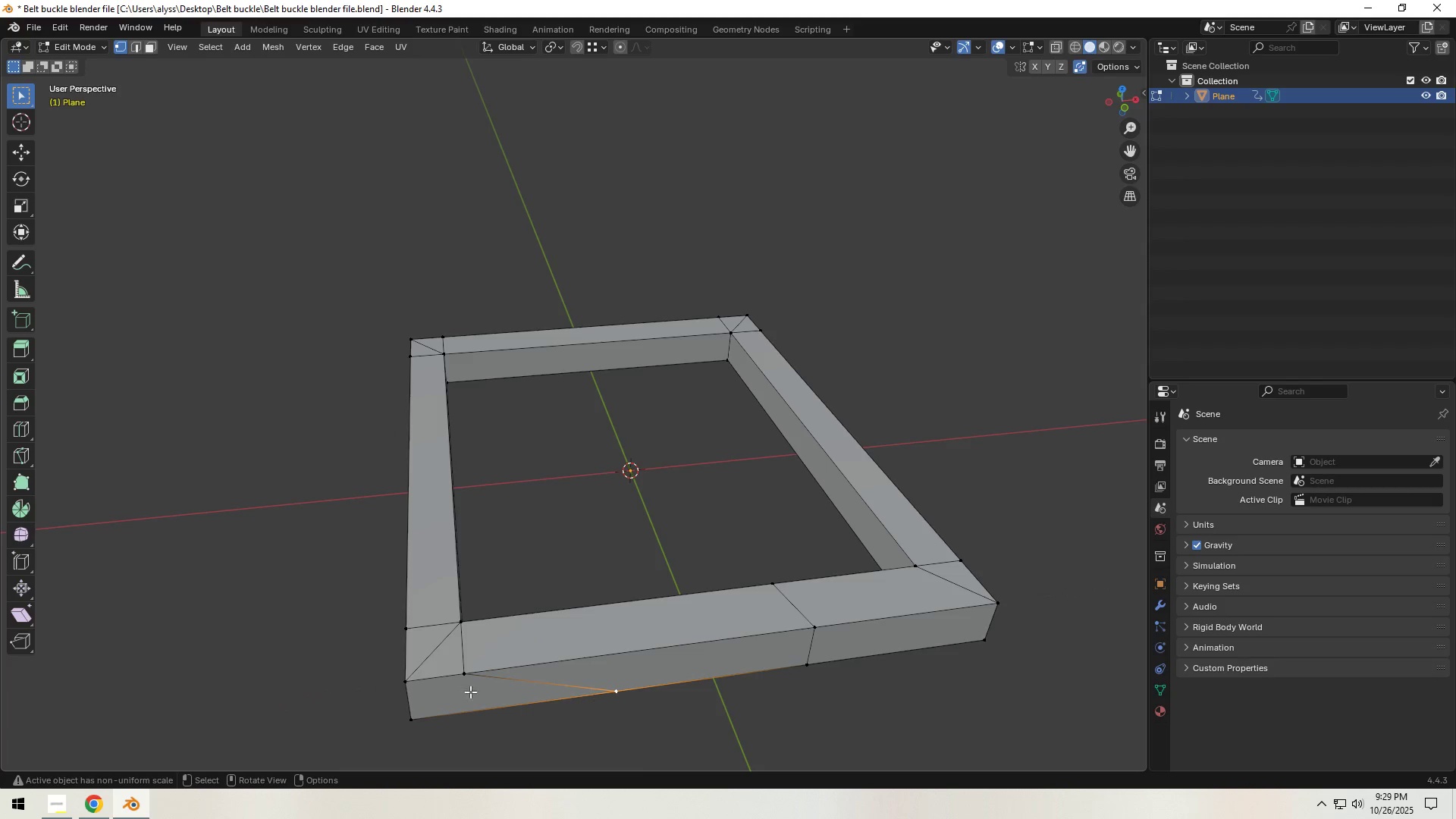 
type(gx)
 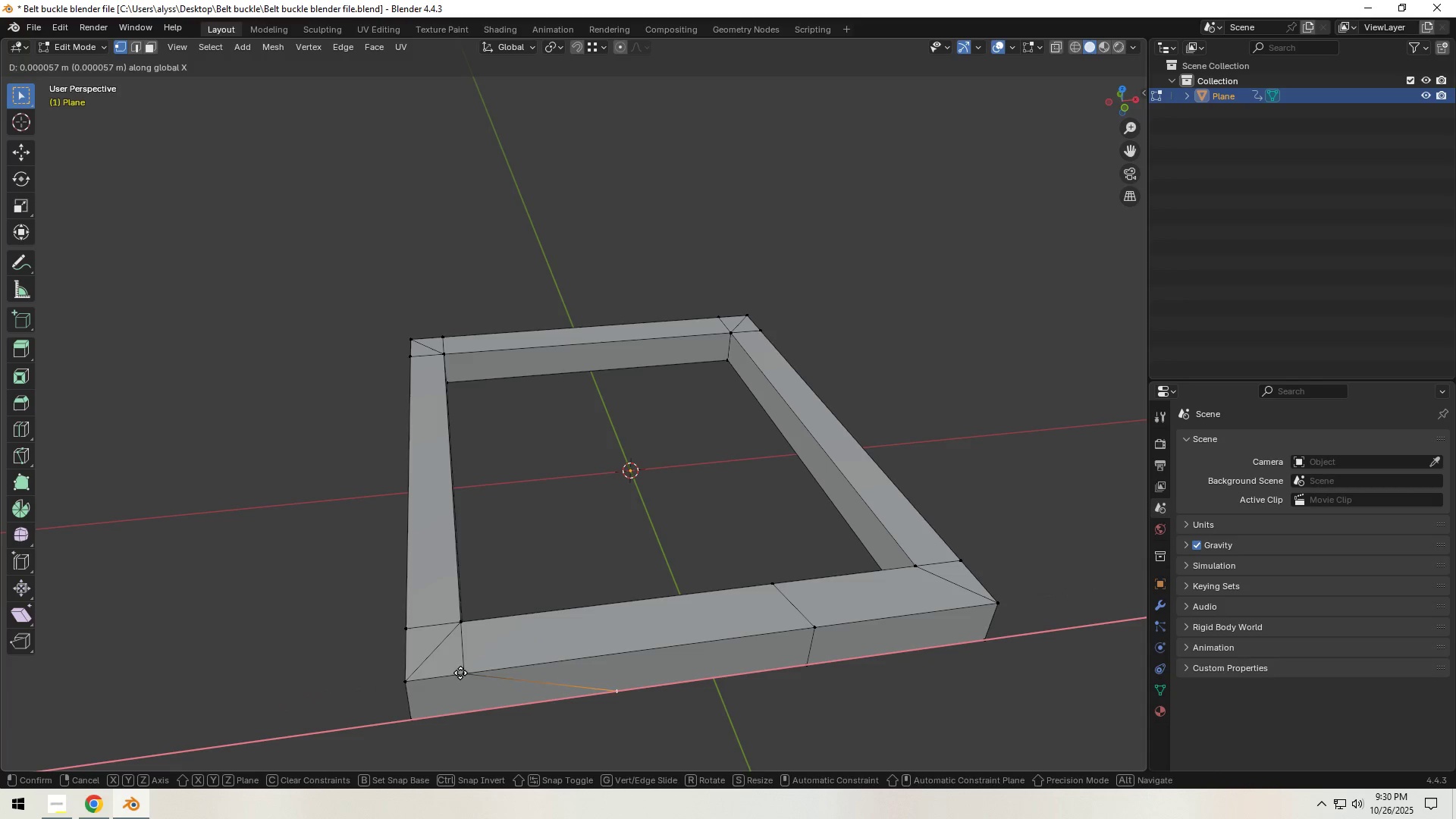 
hold_key(key=ControlLeft, duration=0.49)
left_click([460, 673])
 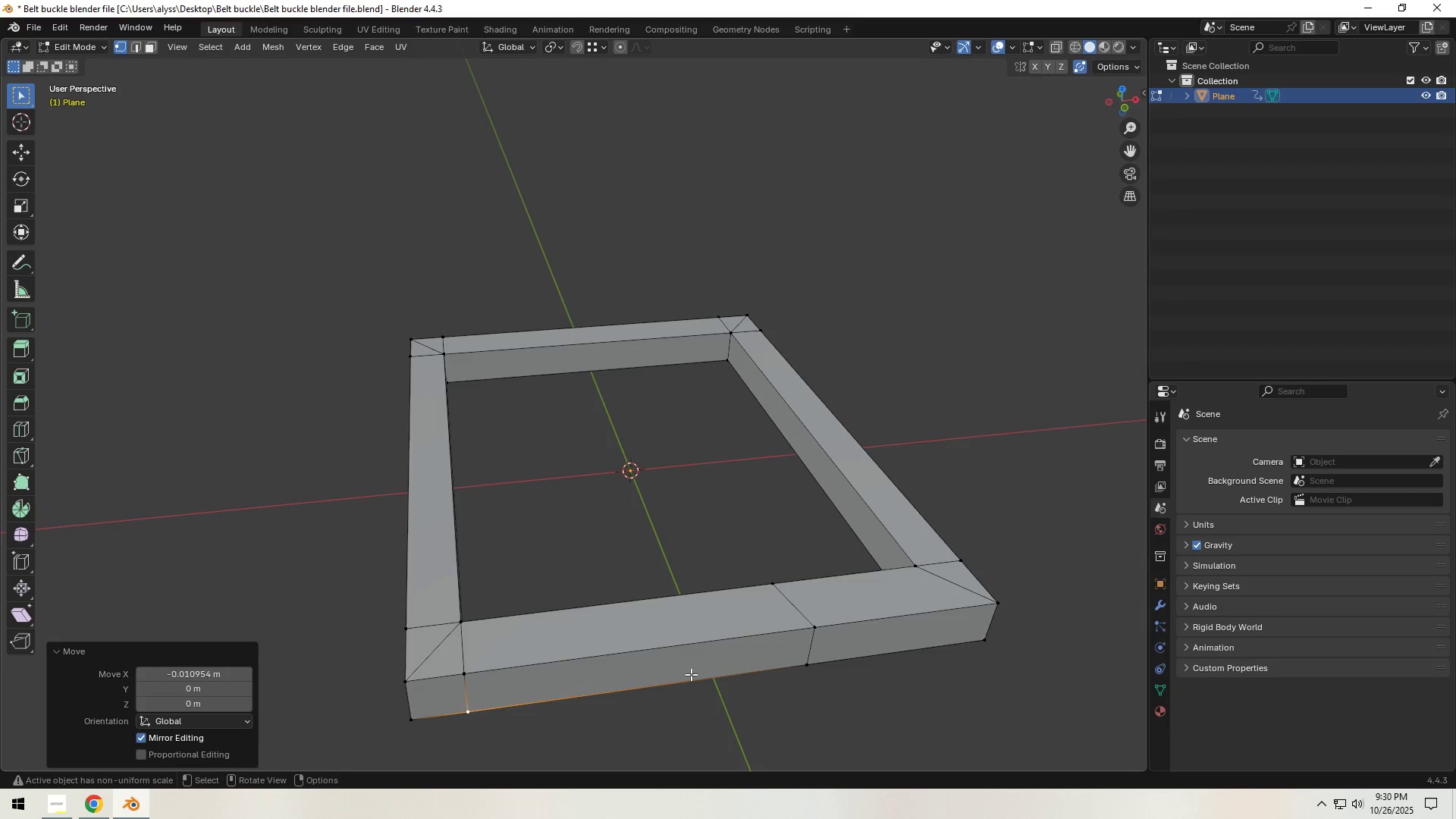 
hold_key(key=ShiftLeft, duration=0.9)
 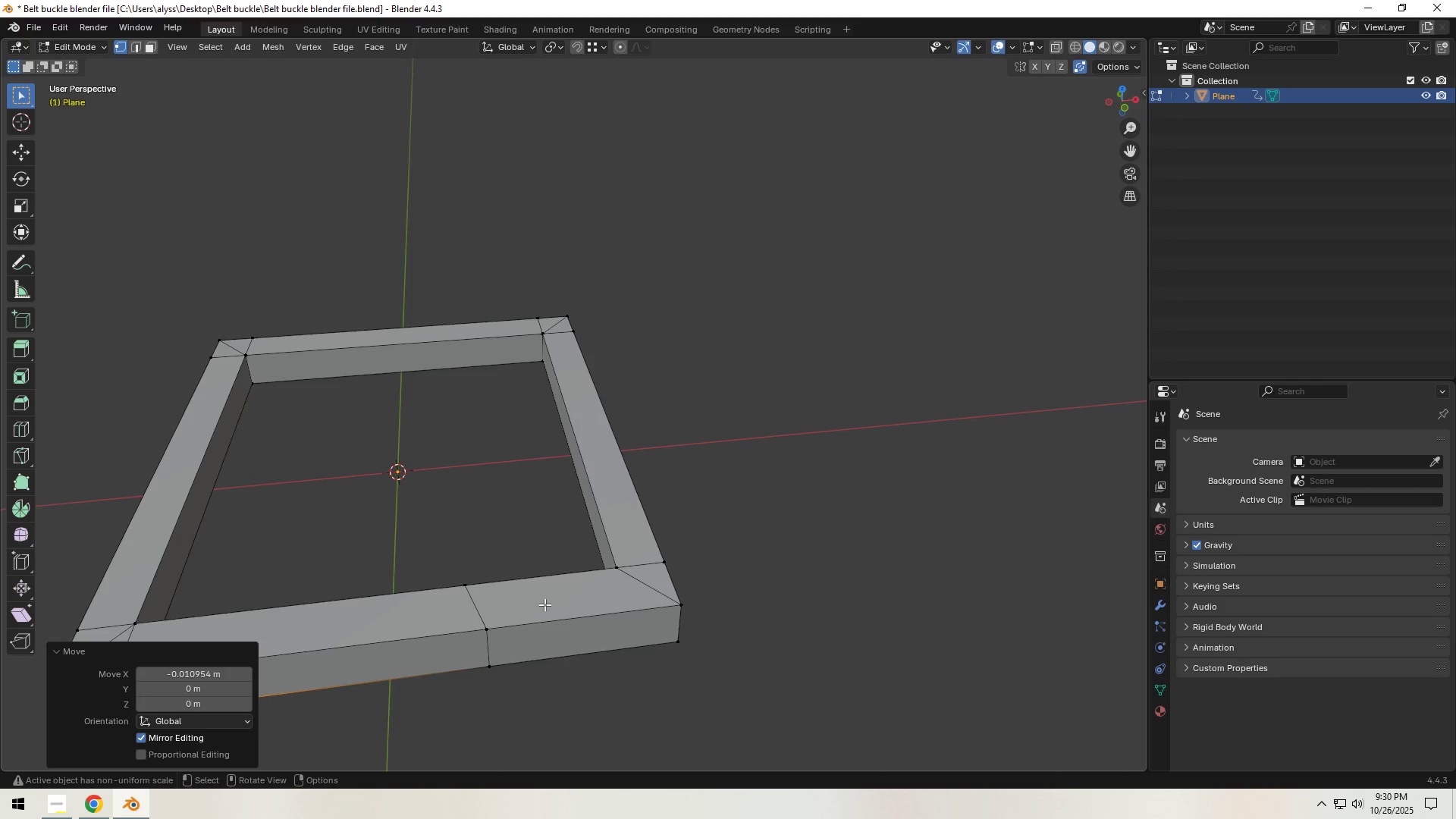 
left_click([502, 623])
 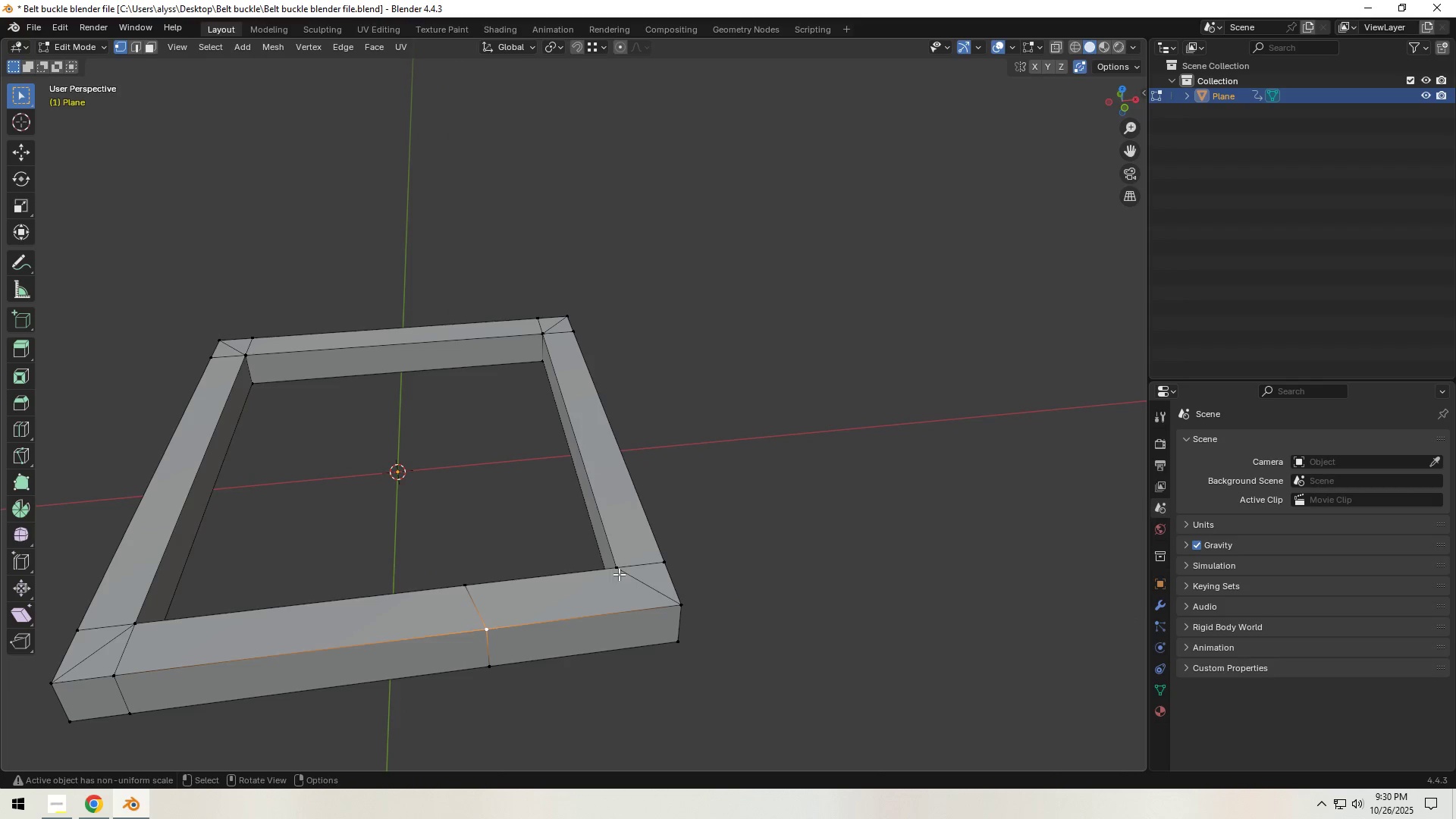 
type(gx)
 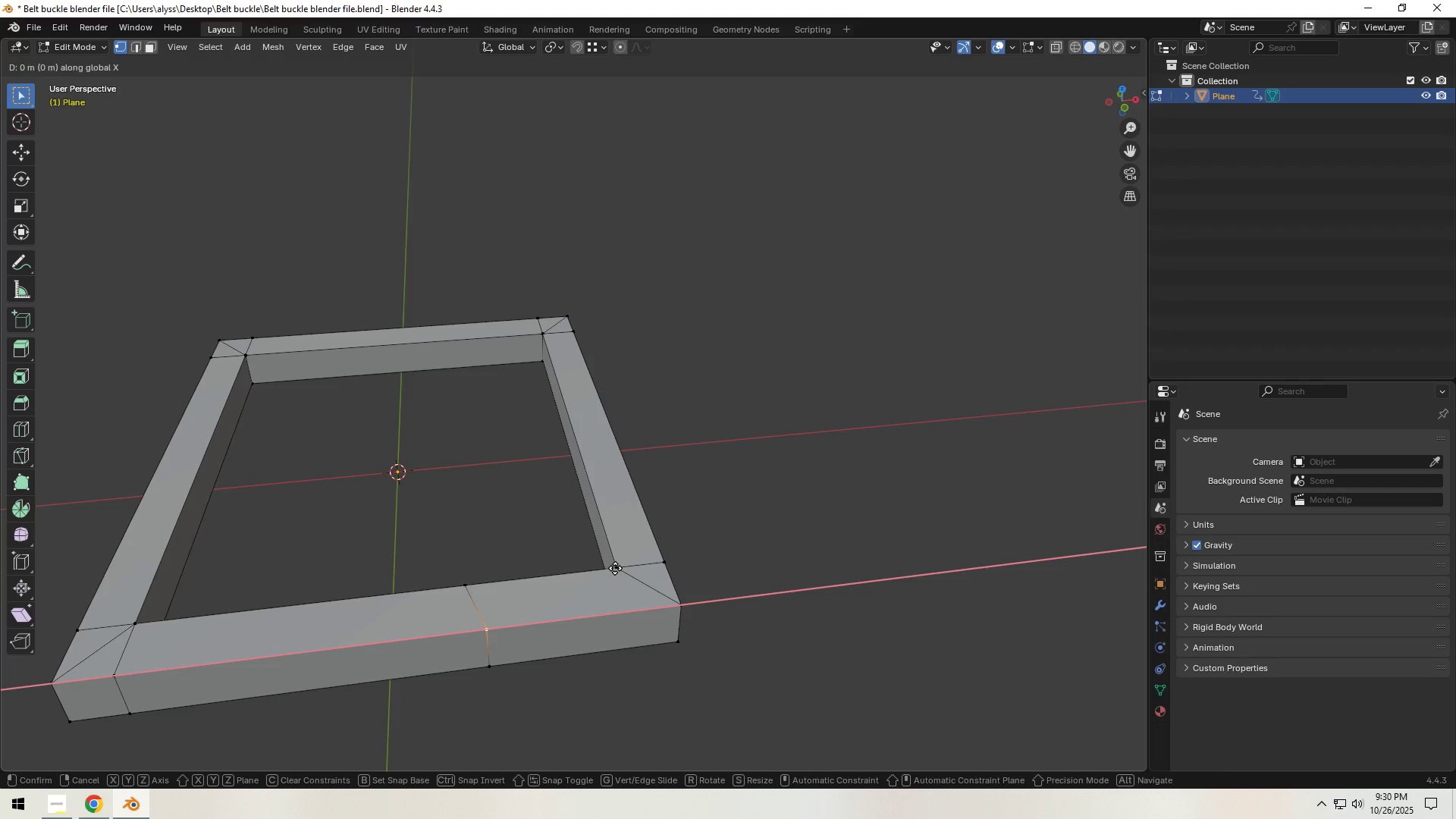 
hold_key(key=ControlLeft, duration=0.54)
left_click([615, 568])
 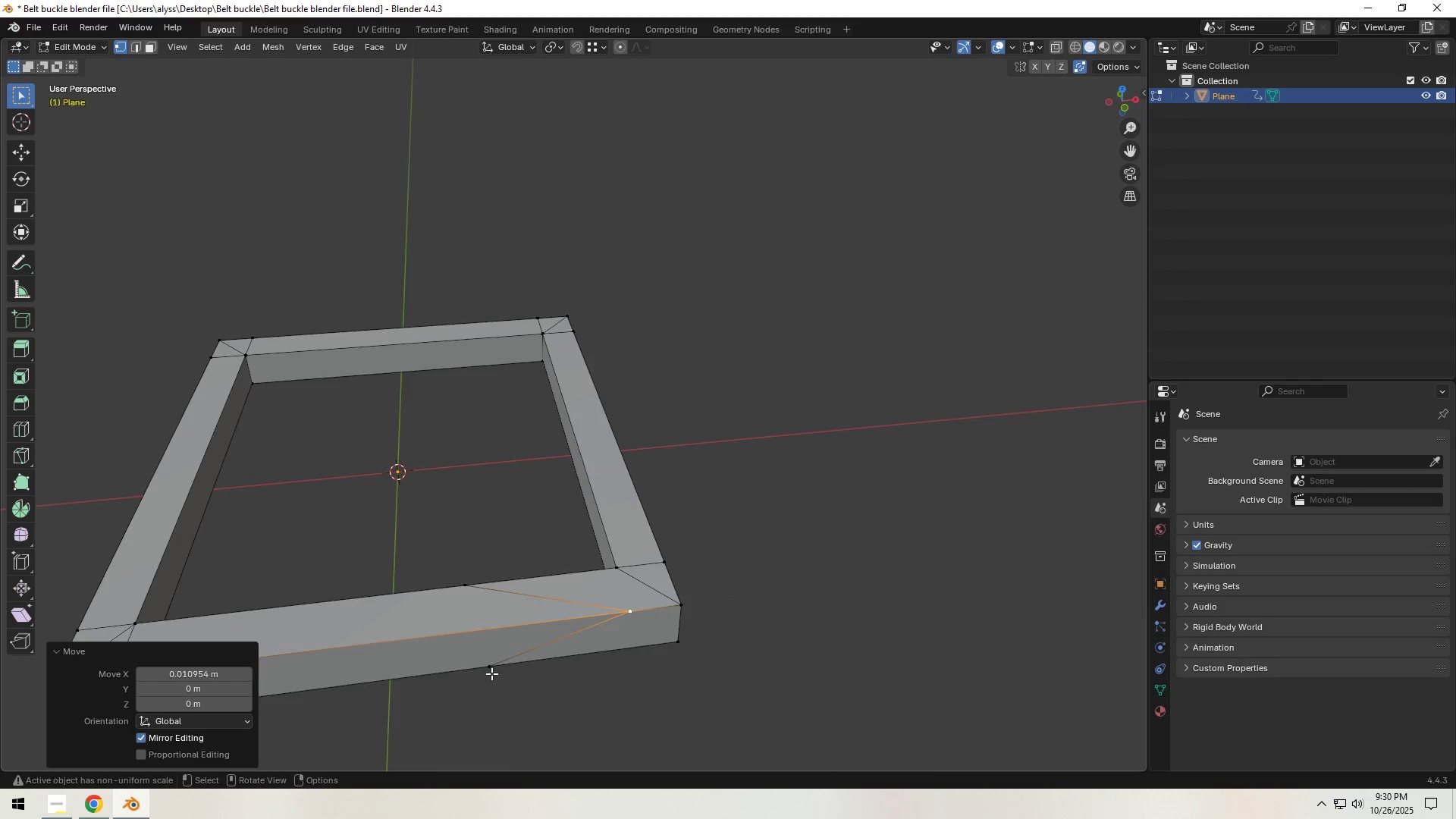 
left_click([488, 673])
 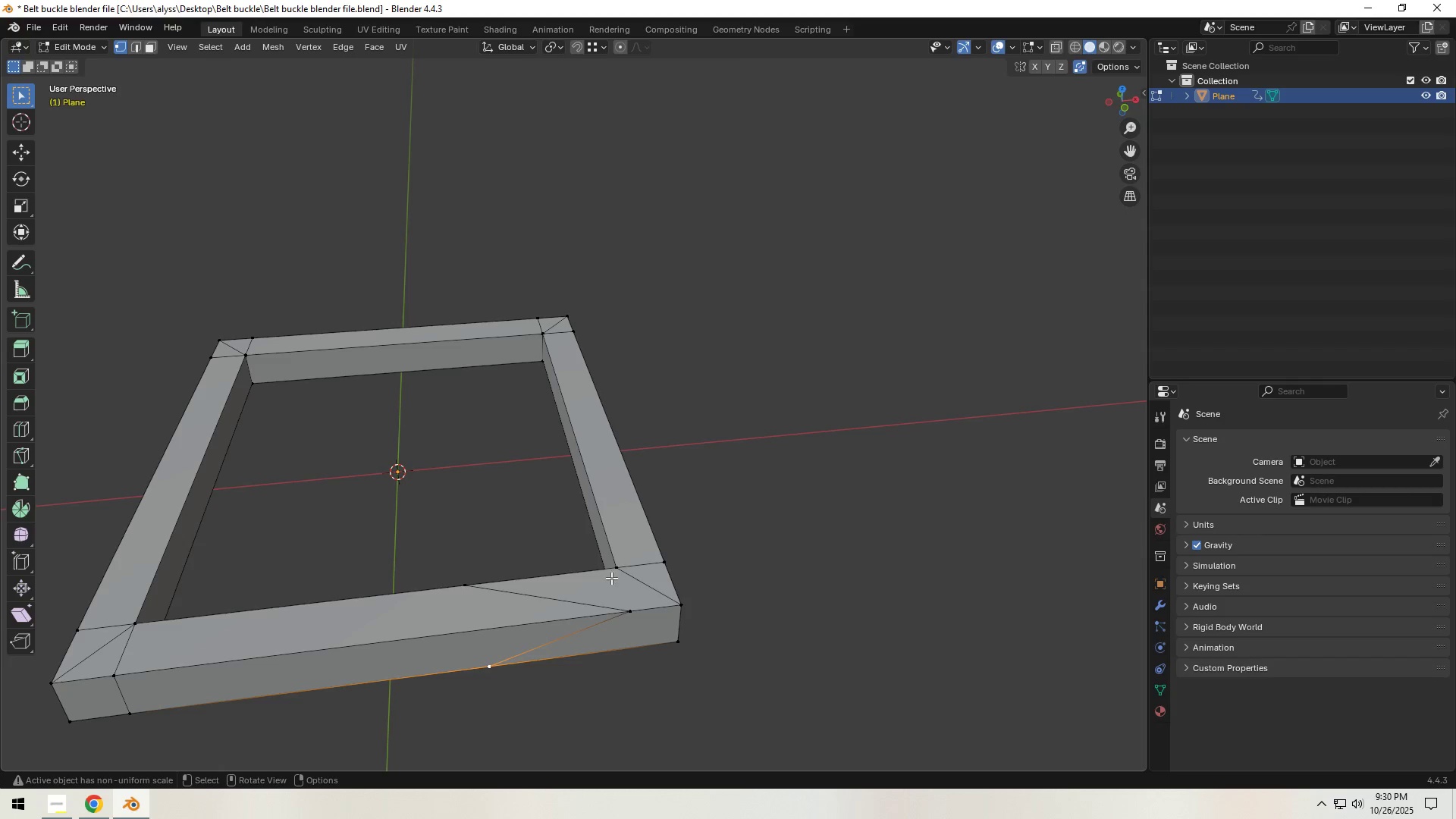 
type(gx)
 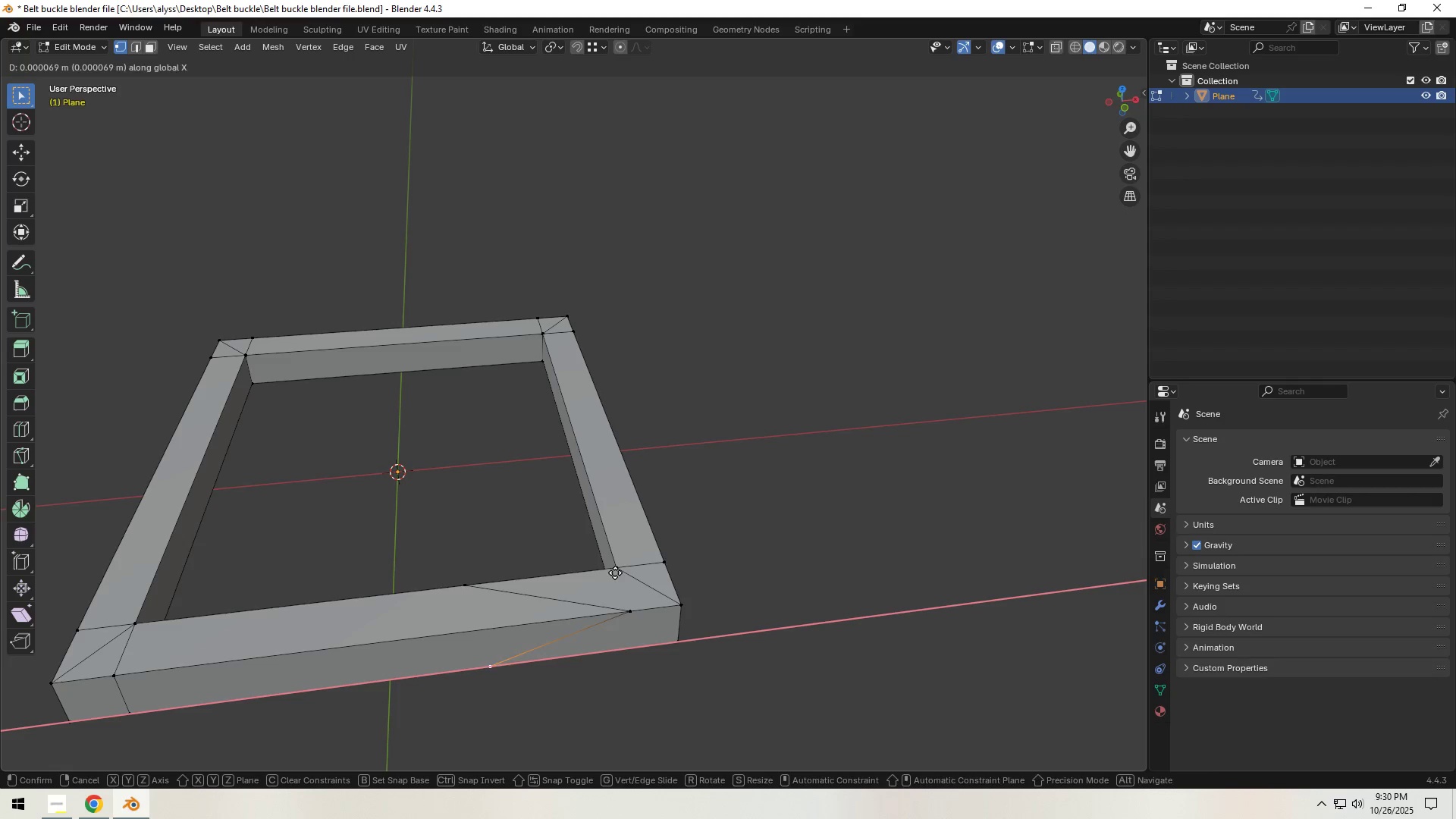 
hold_key(key=ControlLeft, duration=0.64)
left_click([615, 573])
 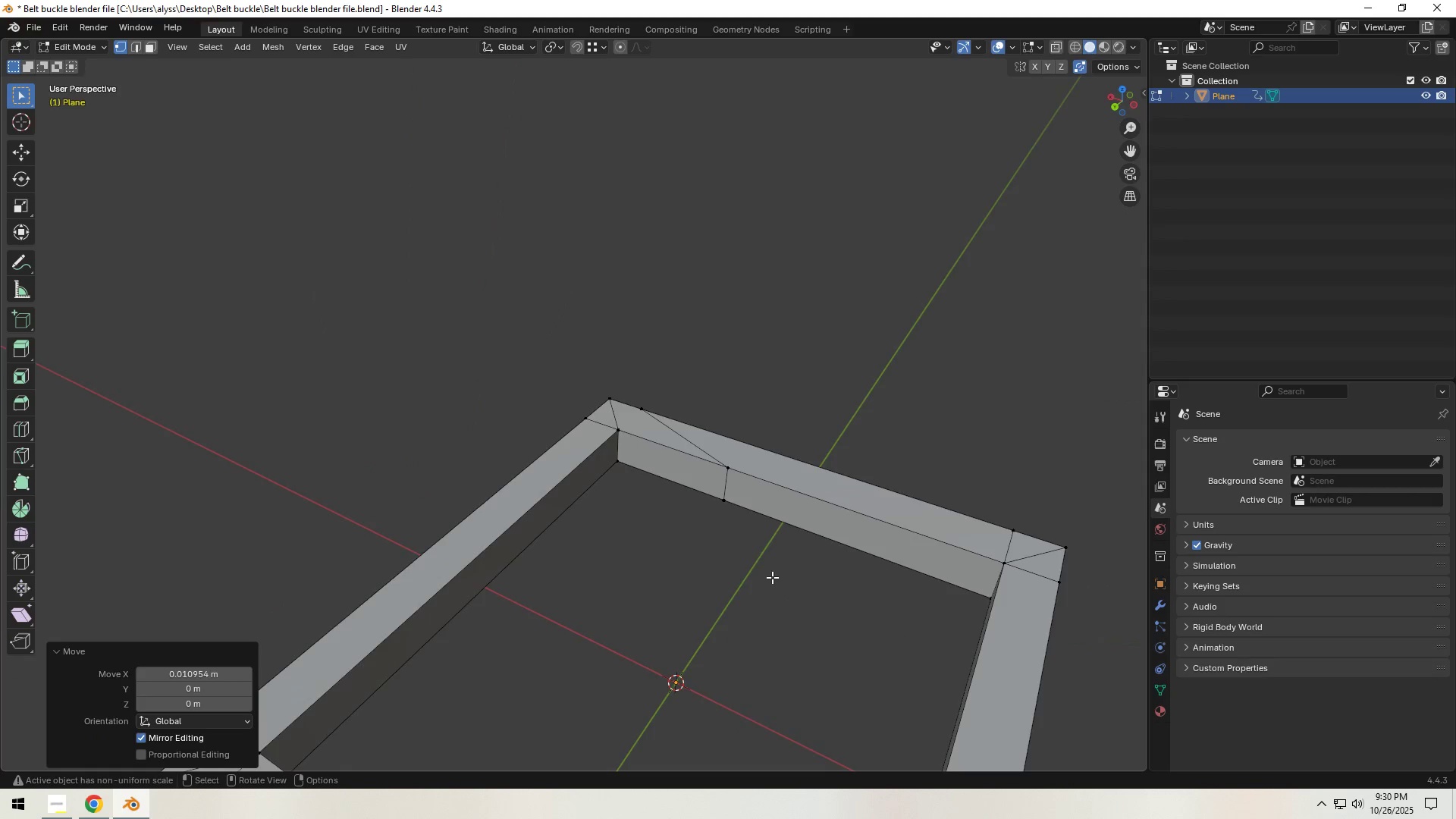 
left_click([736, 492])
 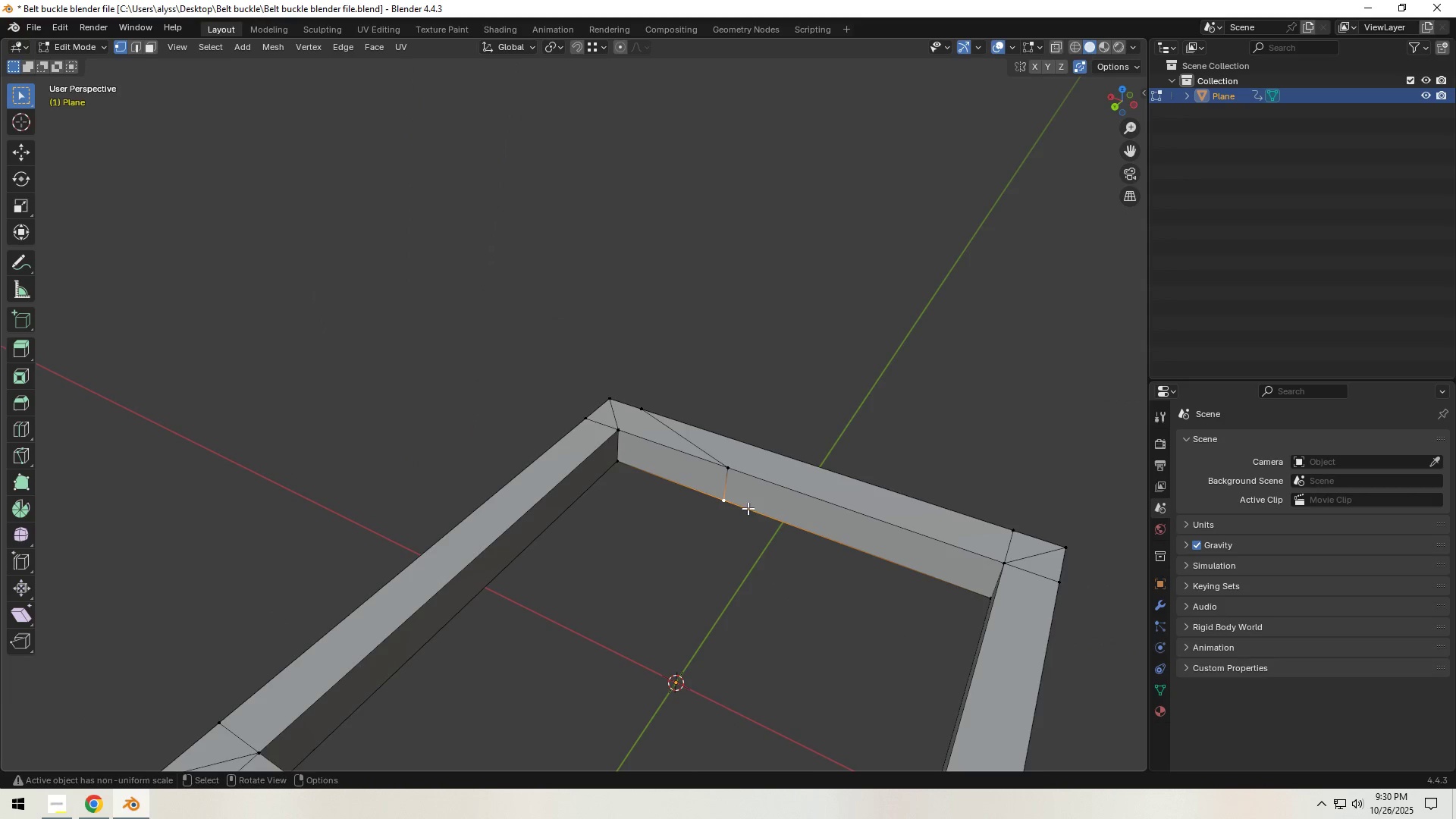 
type(gg)
 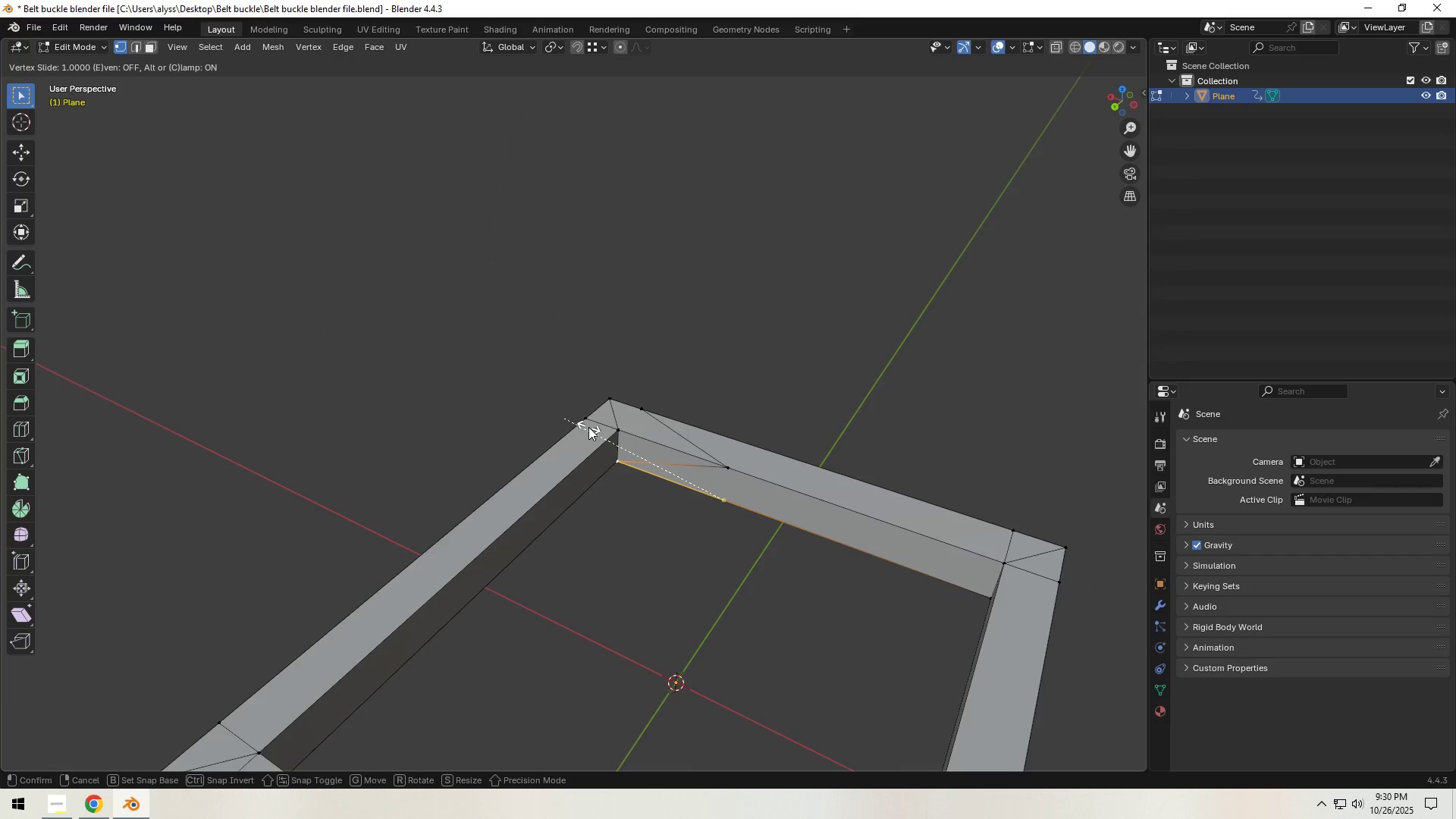 
left_click([588, 427])
 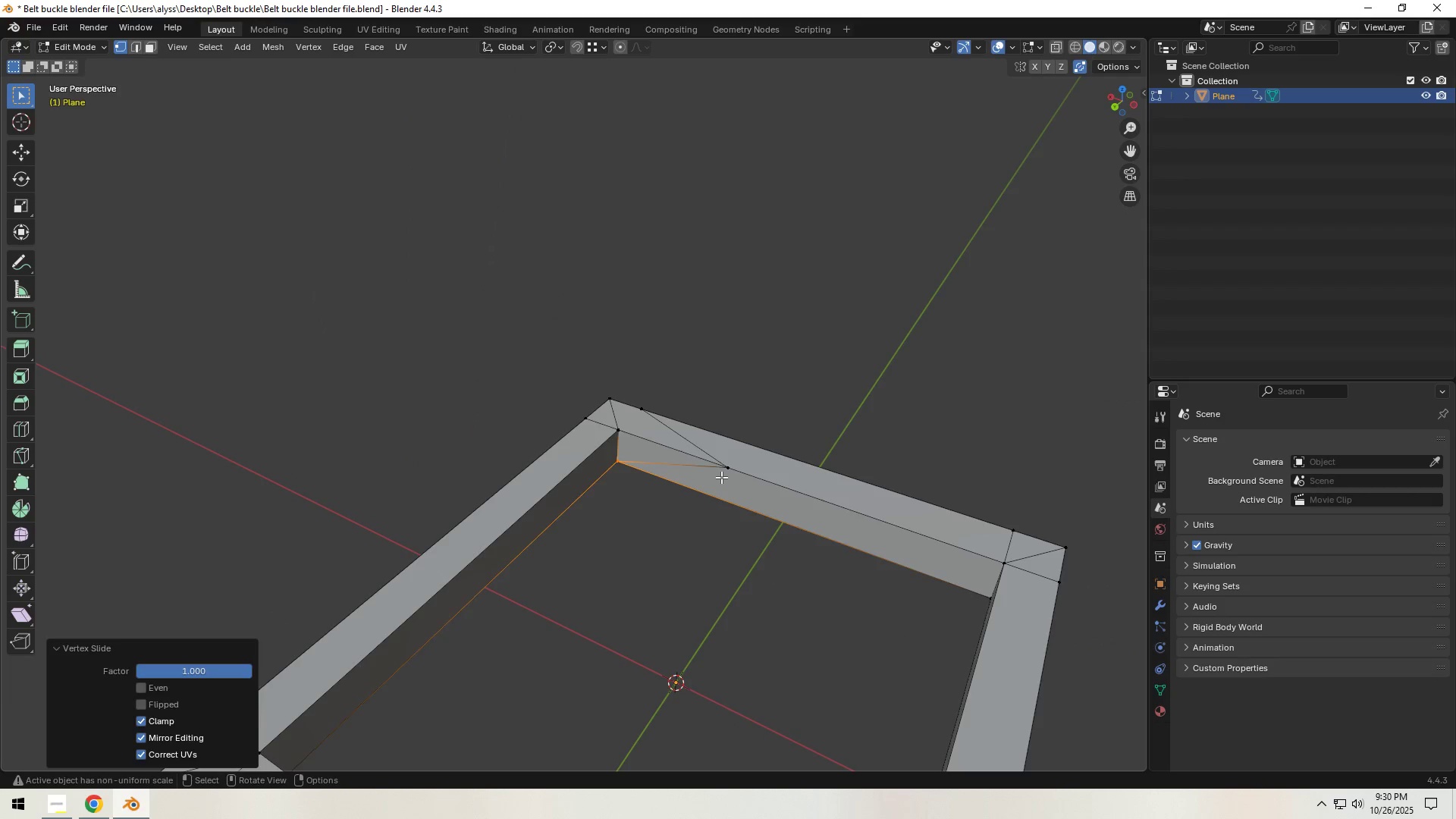 
left_click([721, 476])
 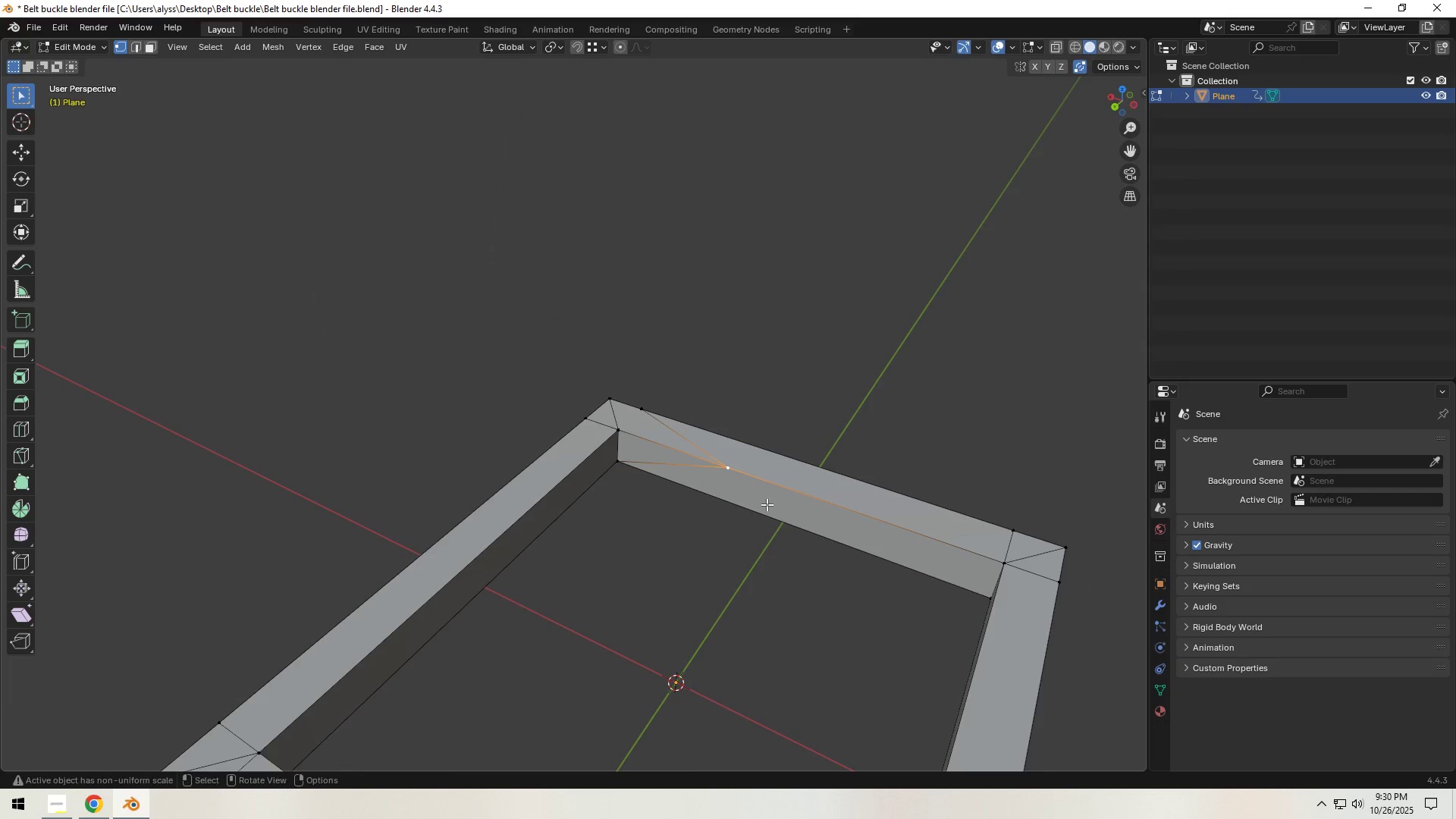 
type(gg)
 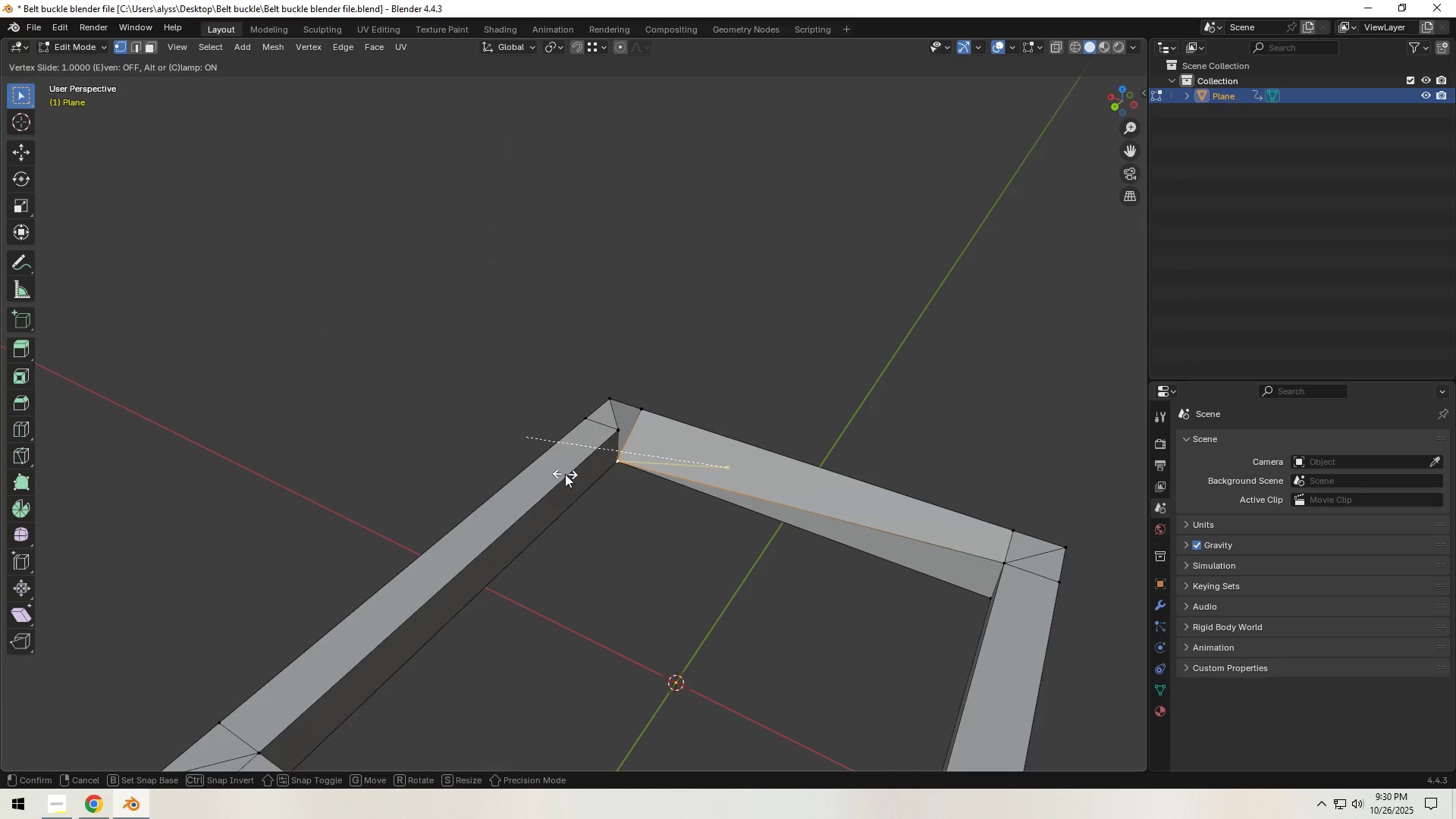 
left_click([565, 474])
 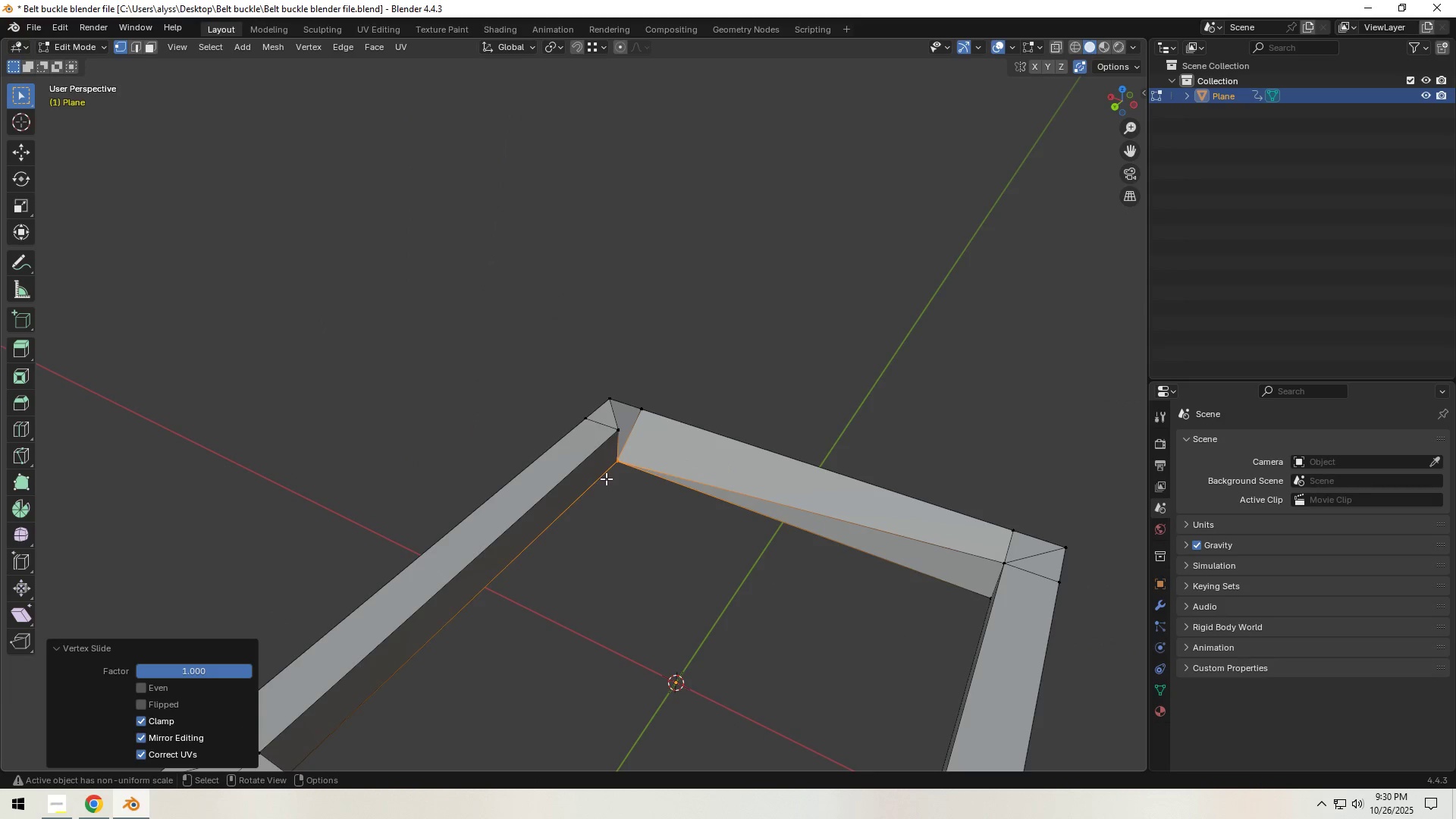 
key(Control+Z)
 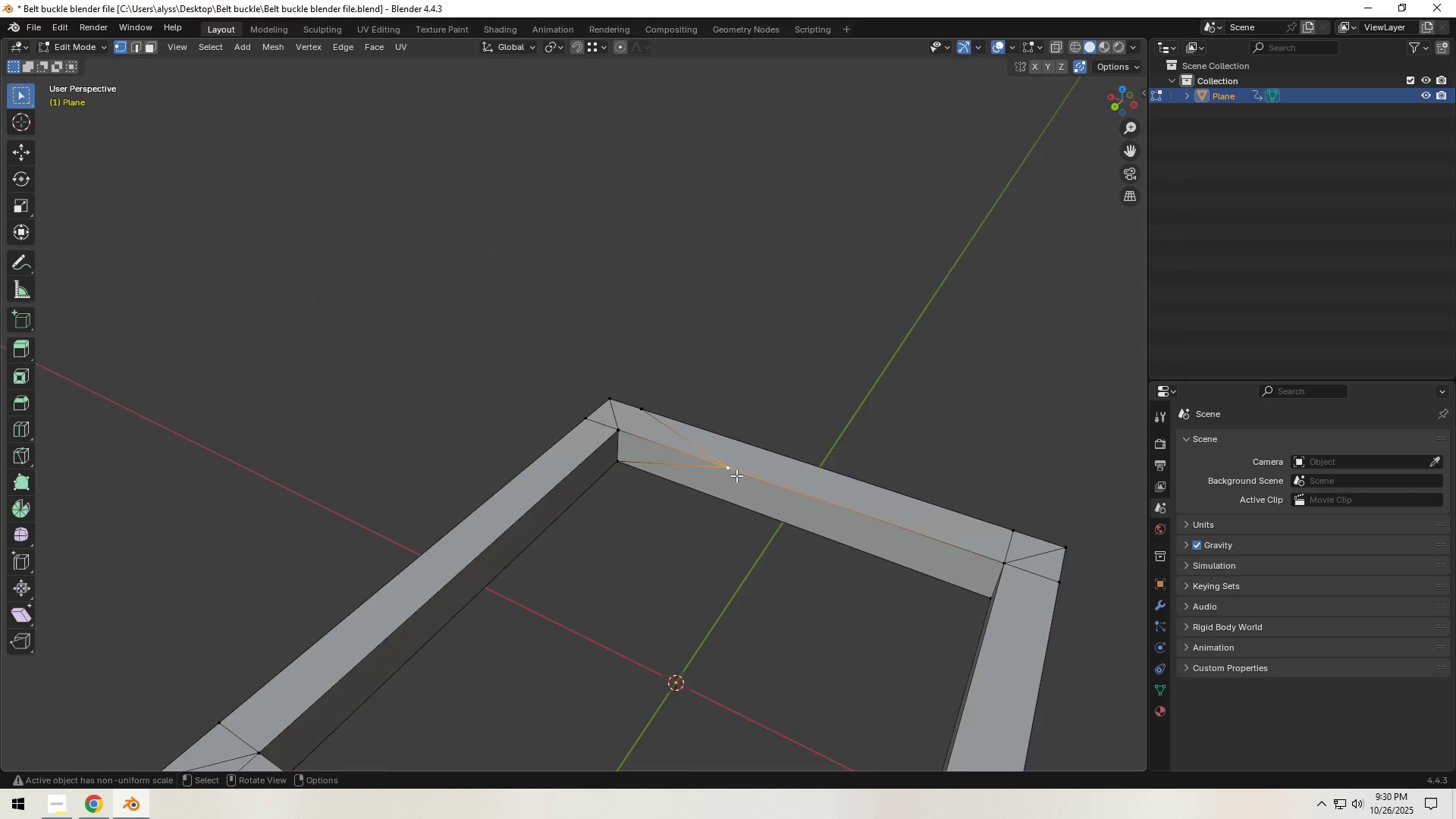 
left_click([736, 475])
 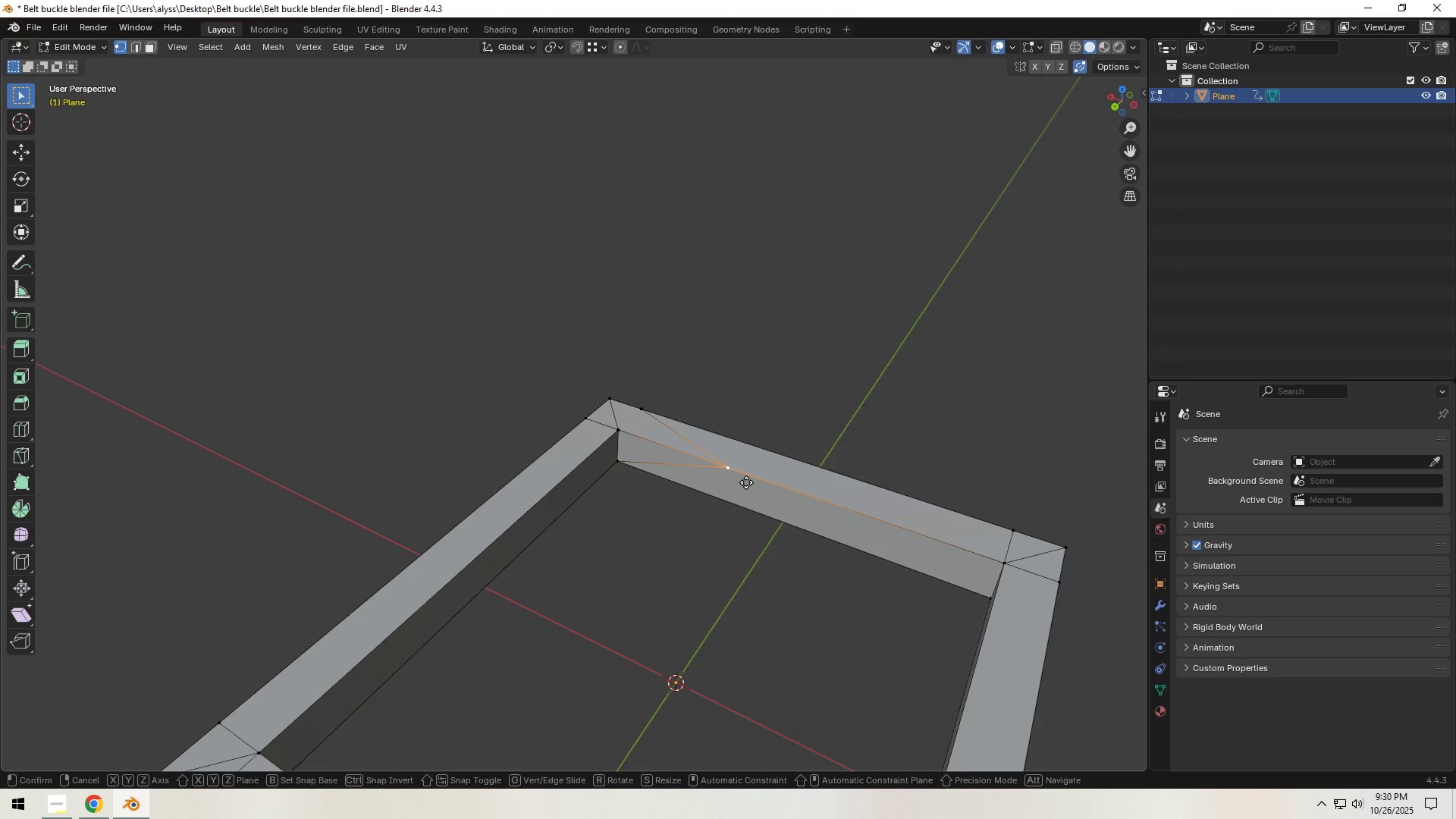 
type(gg)
 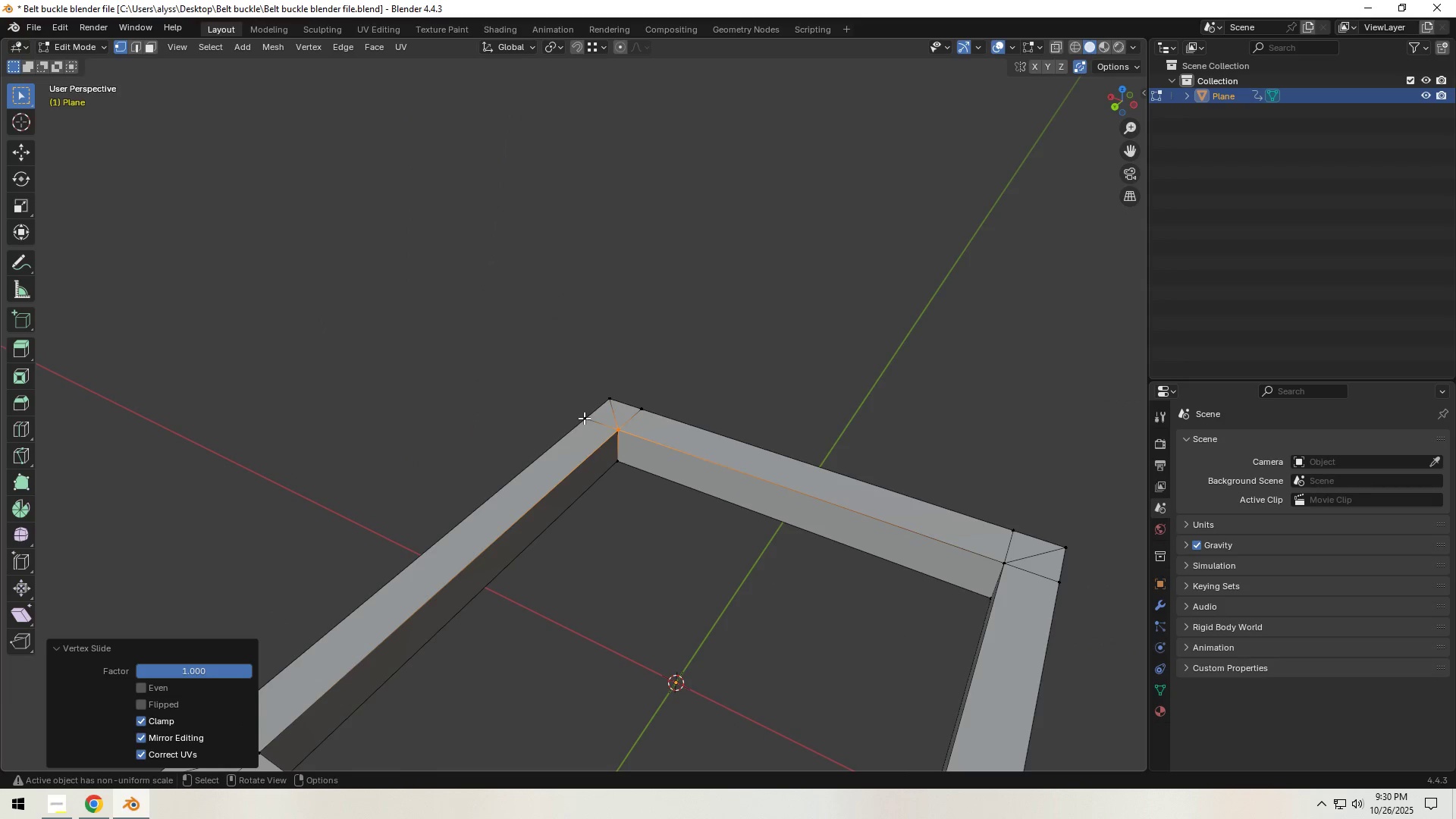 
double_click([767, 381])
 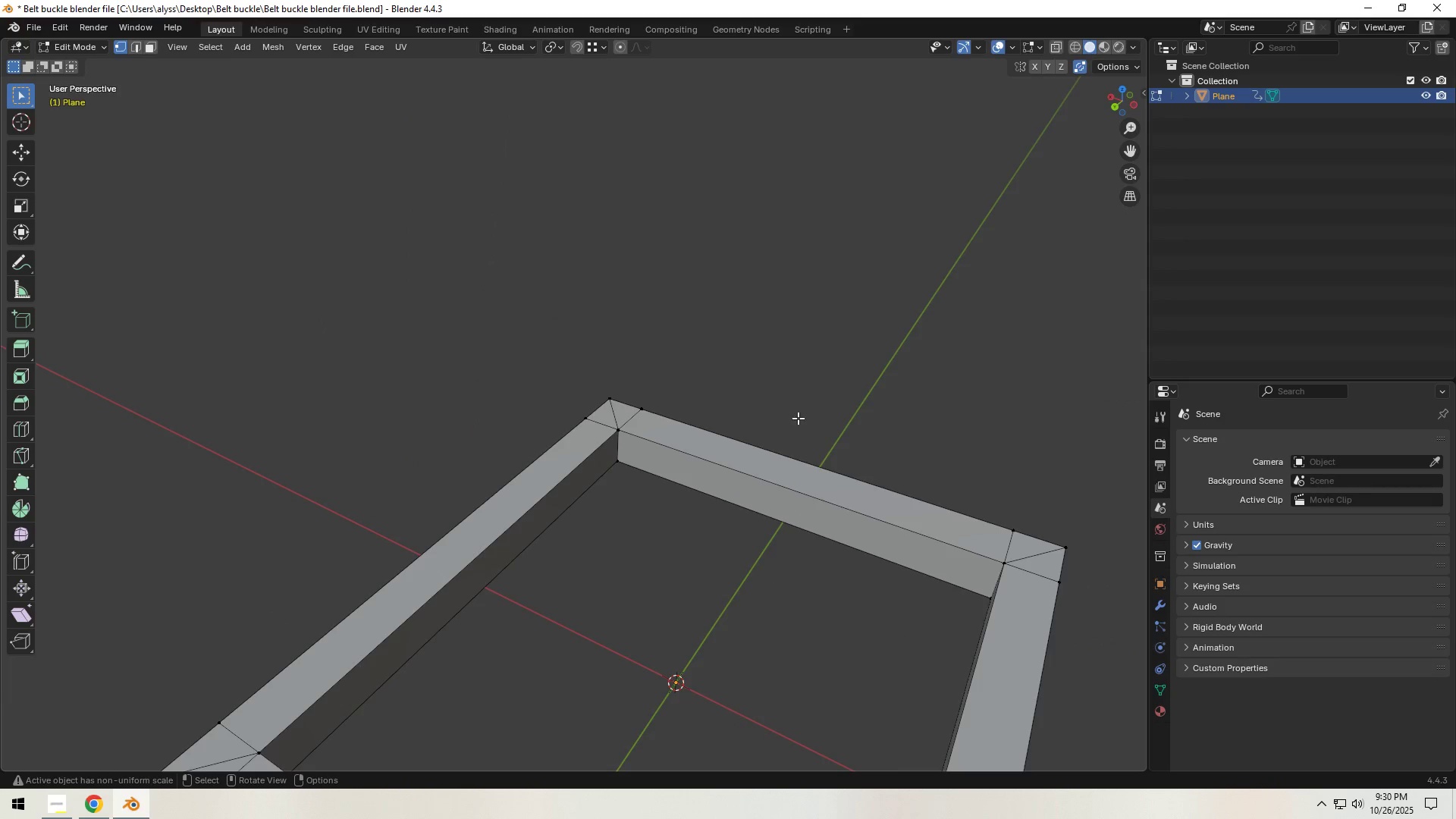 
scroll: coordinate [800, 422], scroll_direction: down, amount: 2.0
 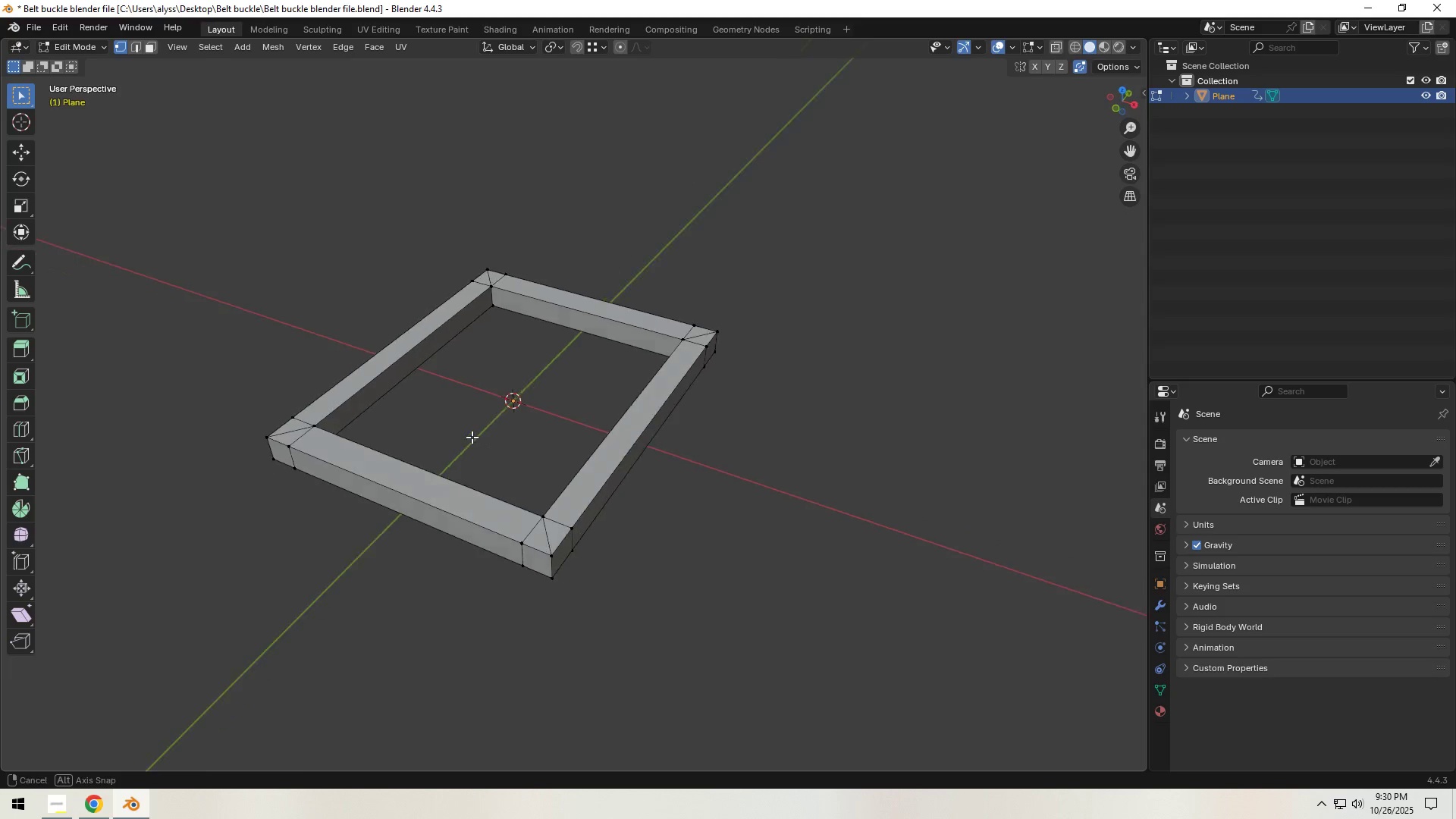 
scroll: coordinate [538, 523], scroll_direction: up, amount: 1.0
 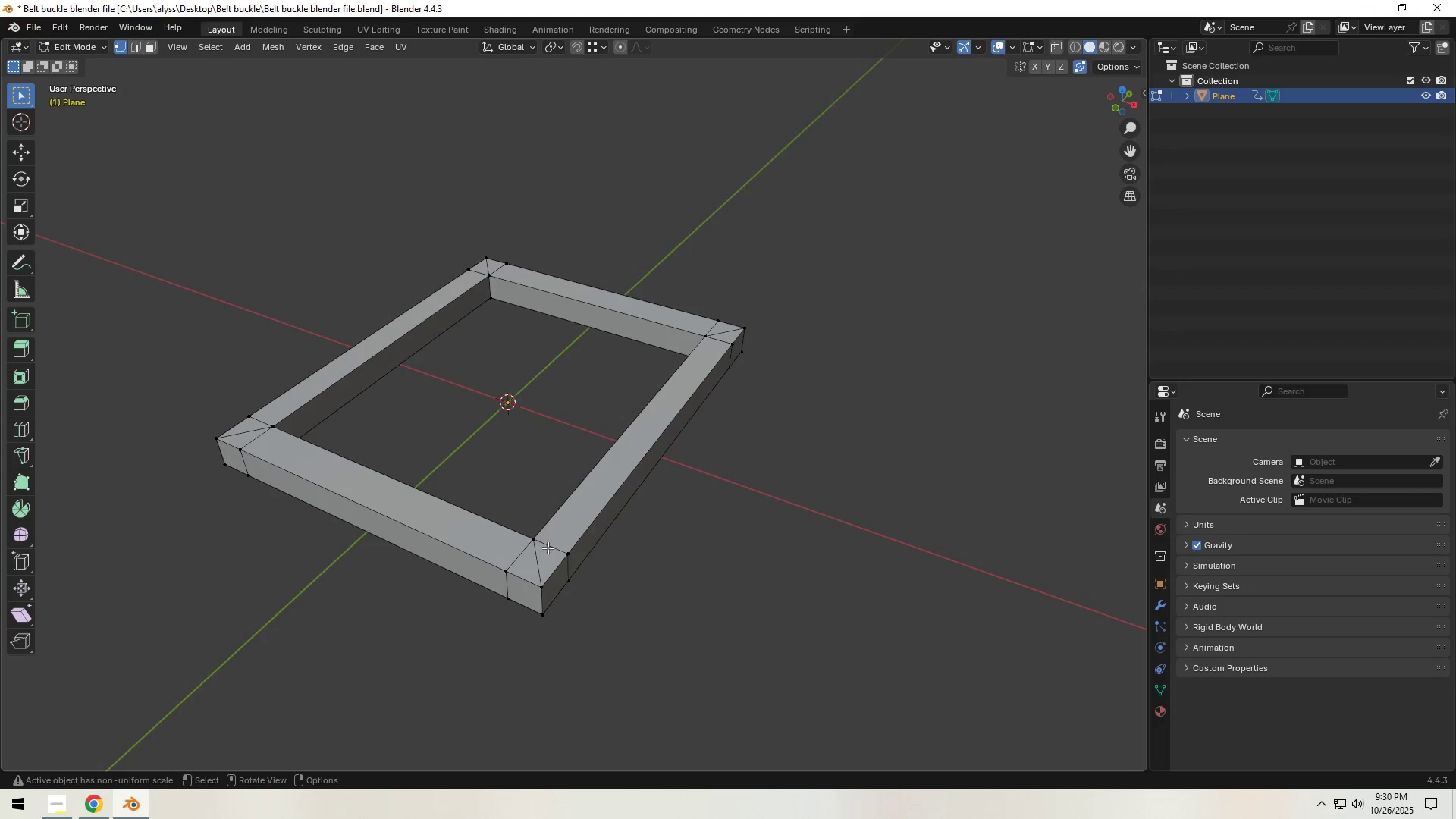 
key(2)
 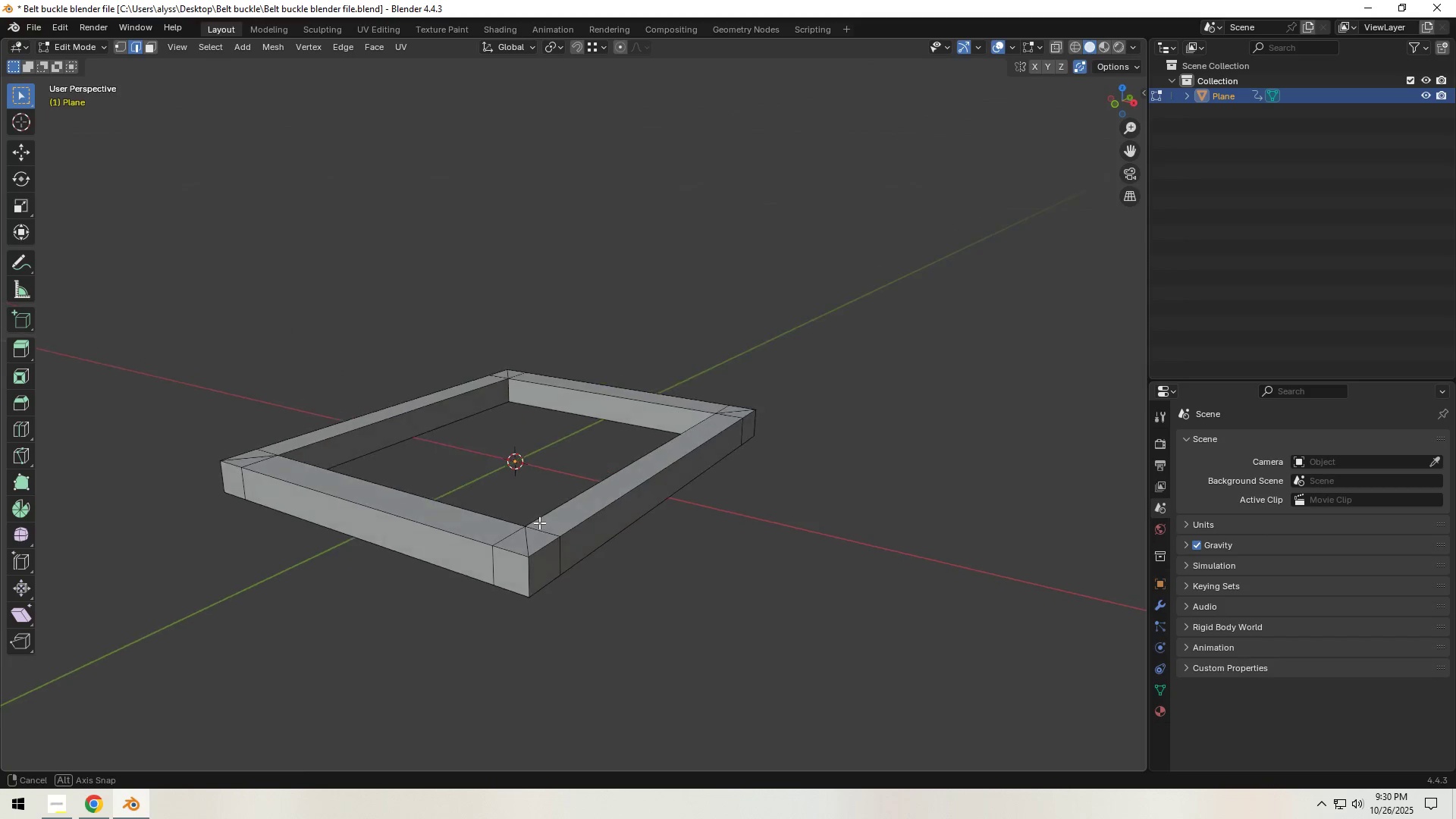 
scroll: coordinate [538, 538], scroll_direction: up, amount: 1.0
 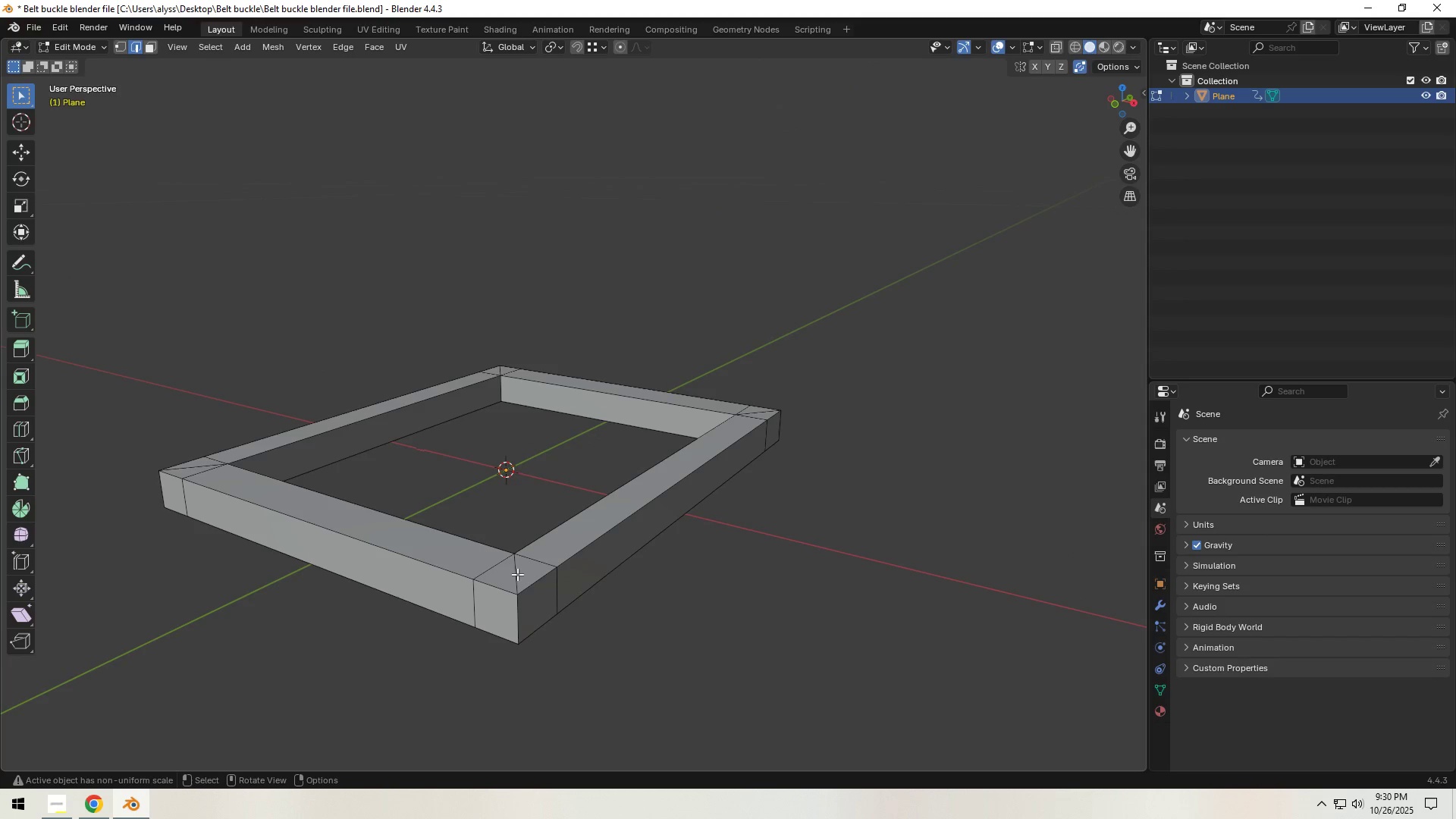 
left_click([516, 576])
 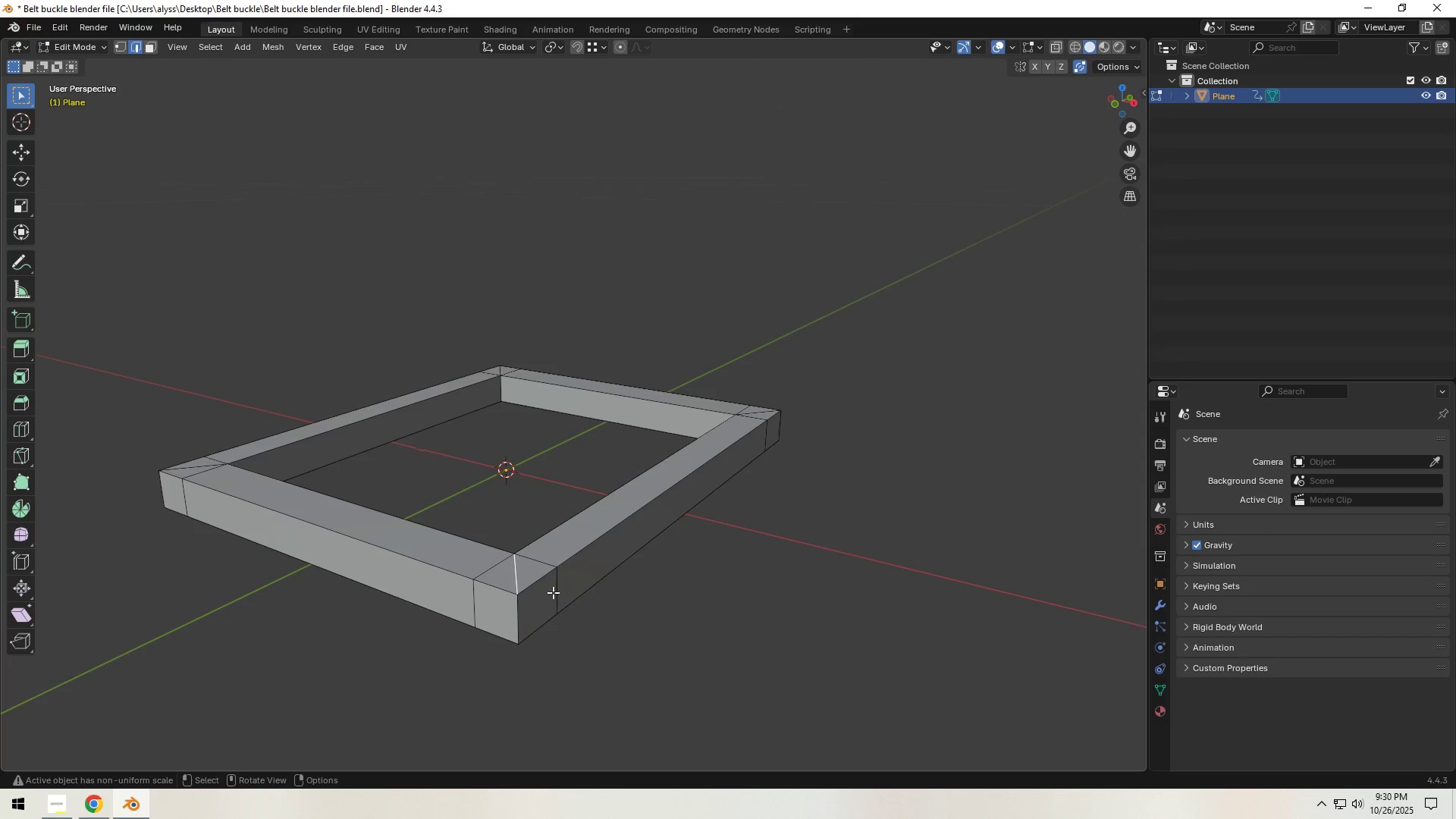 
key(Control+X)
 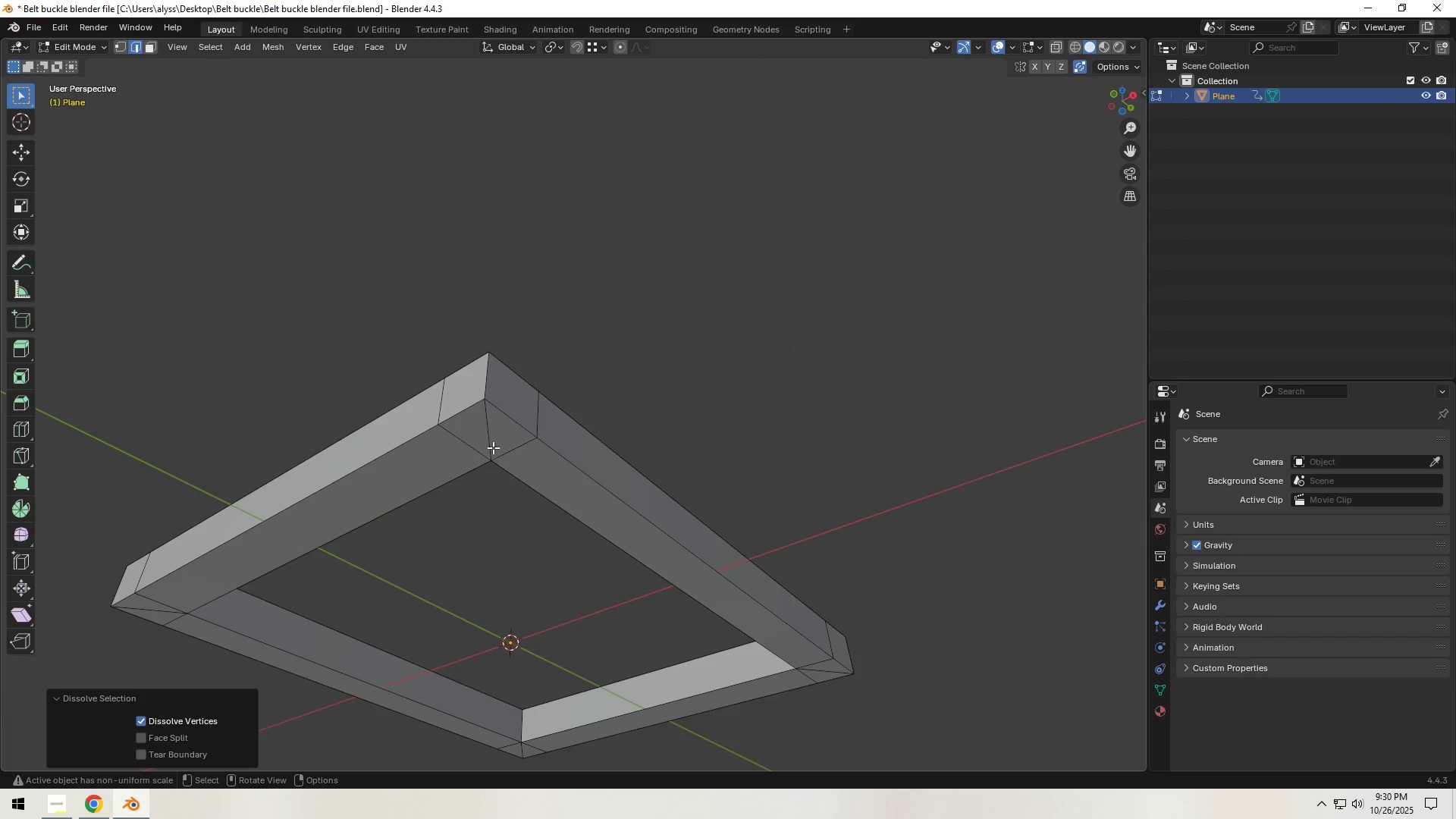 
left_click([490, 442])
 